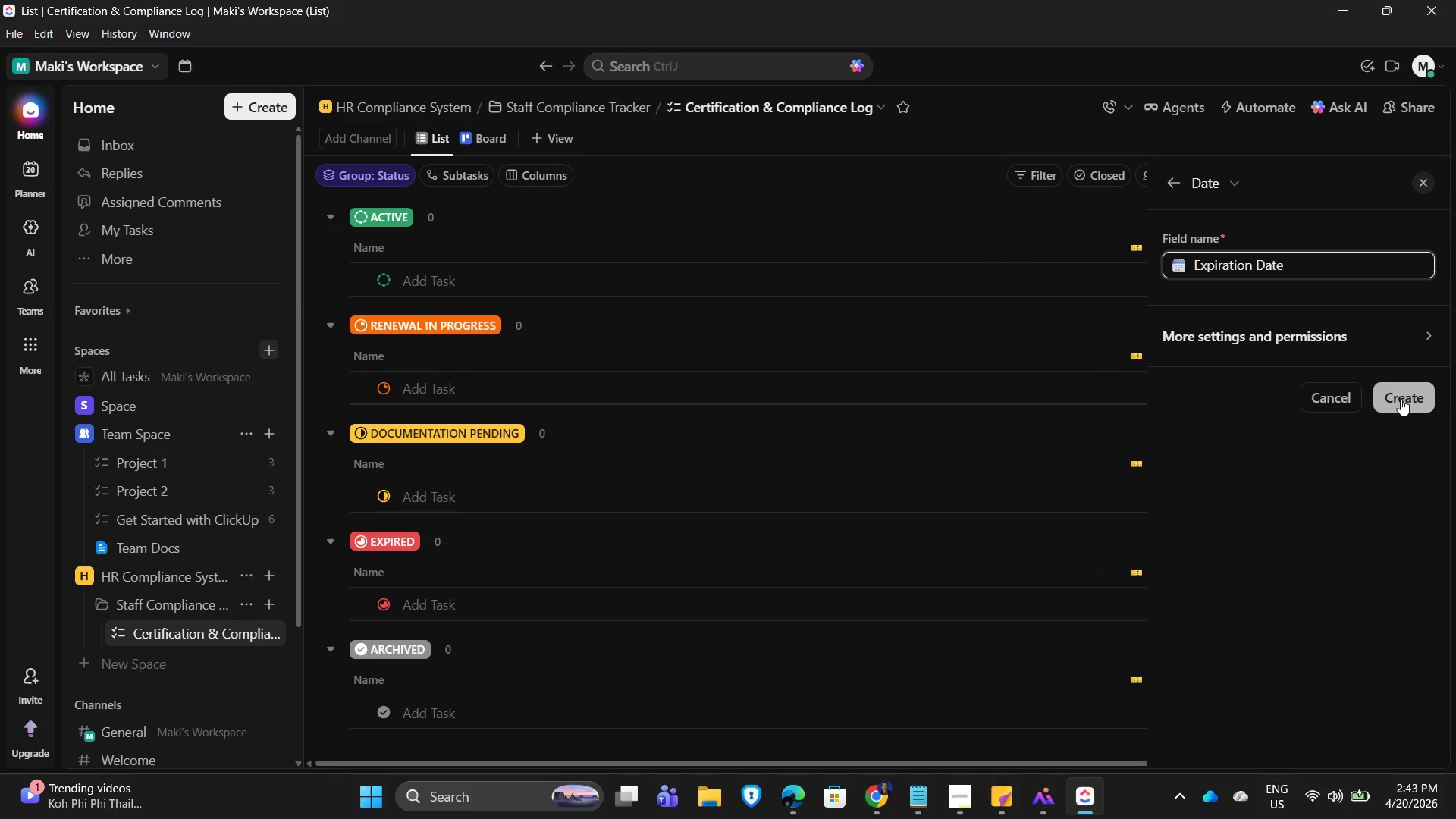 
wait(9.12)
 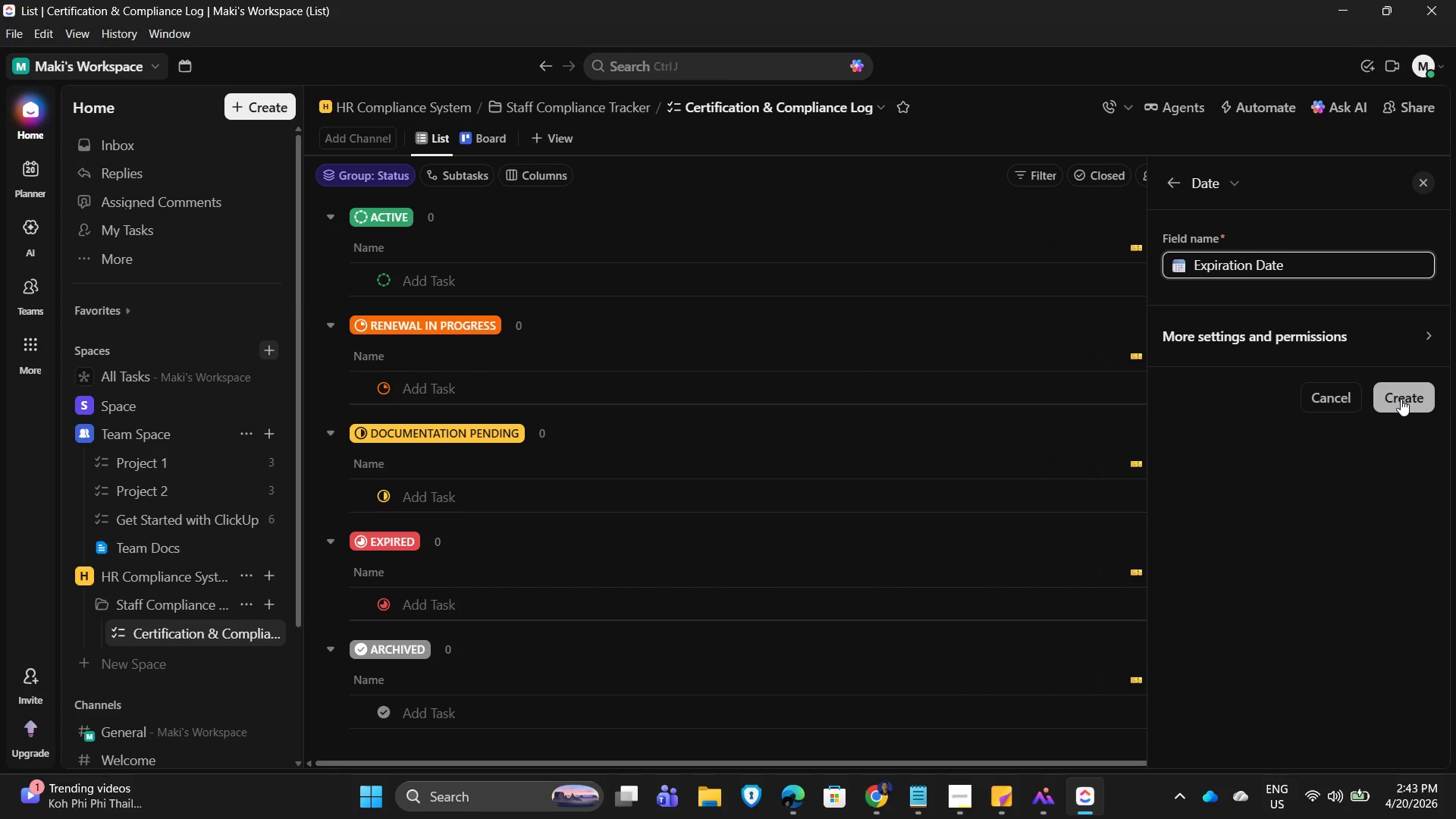 
left_click([1191, 372])
 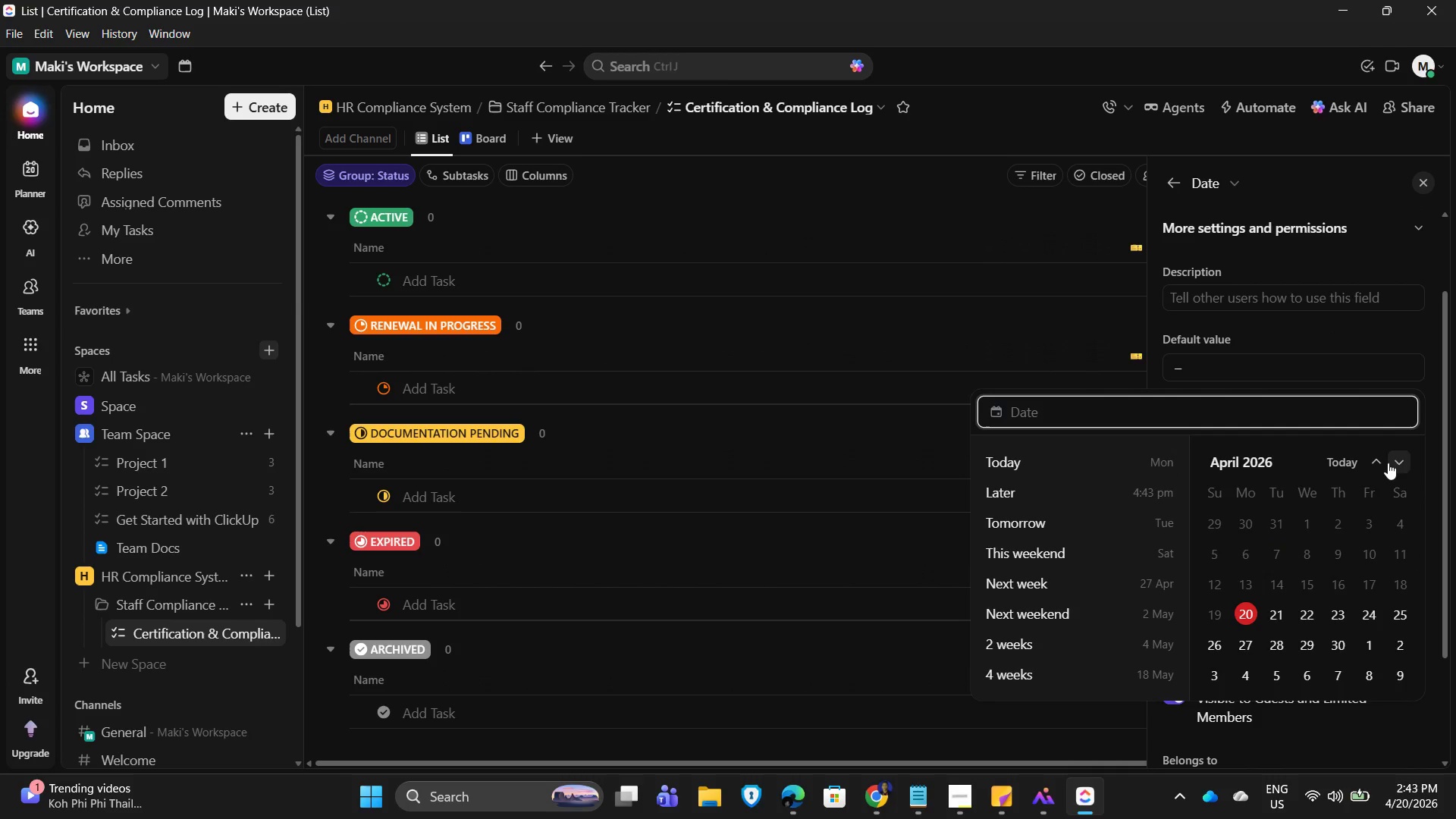 
wait(6.99)
 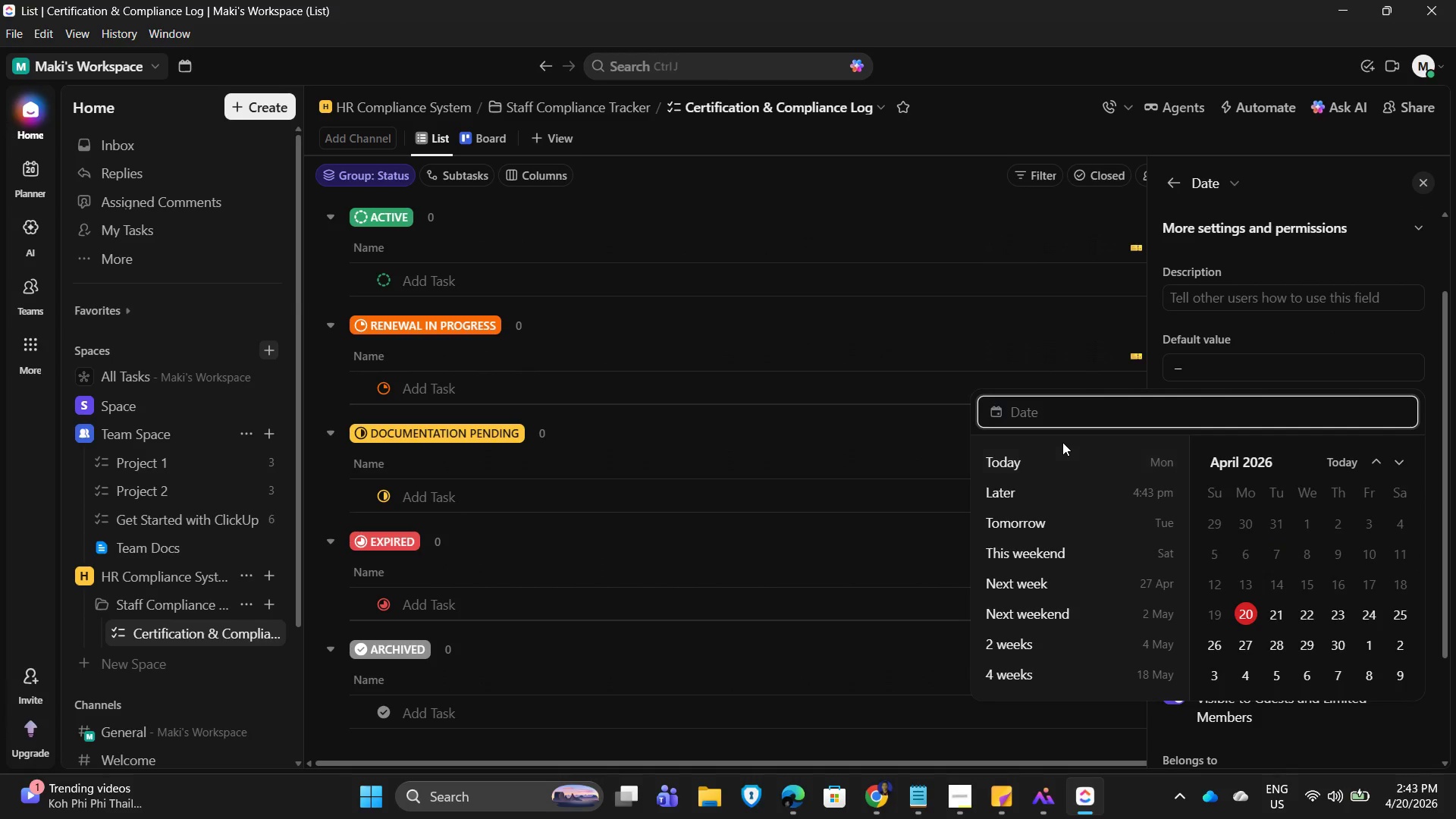 
left_click([1307, 339])
 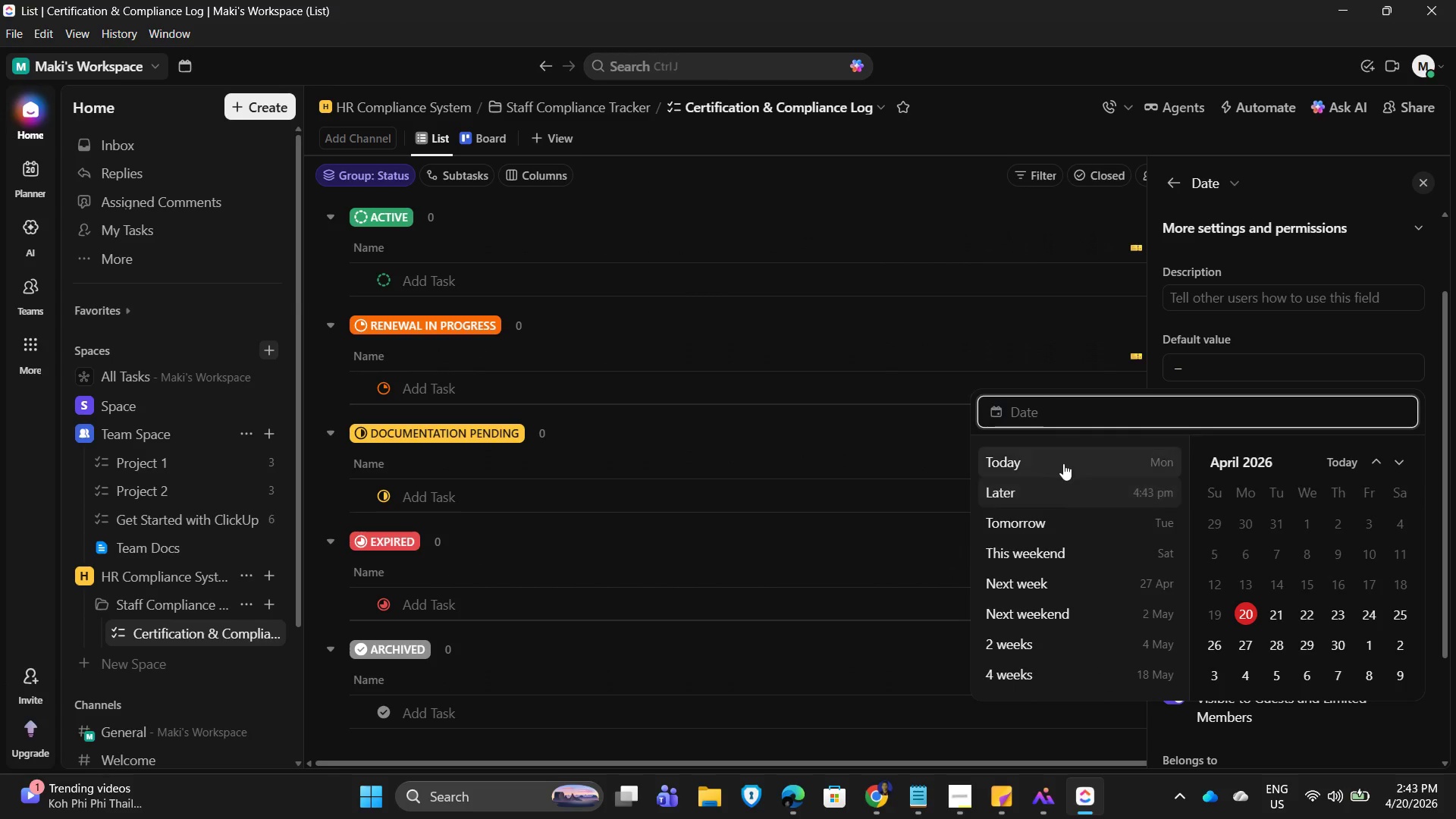 
scroll: coordinate [1053, 651], scroll_direction: down, amount: 3.0
 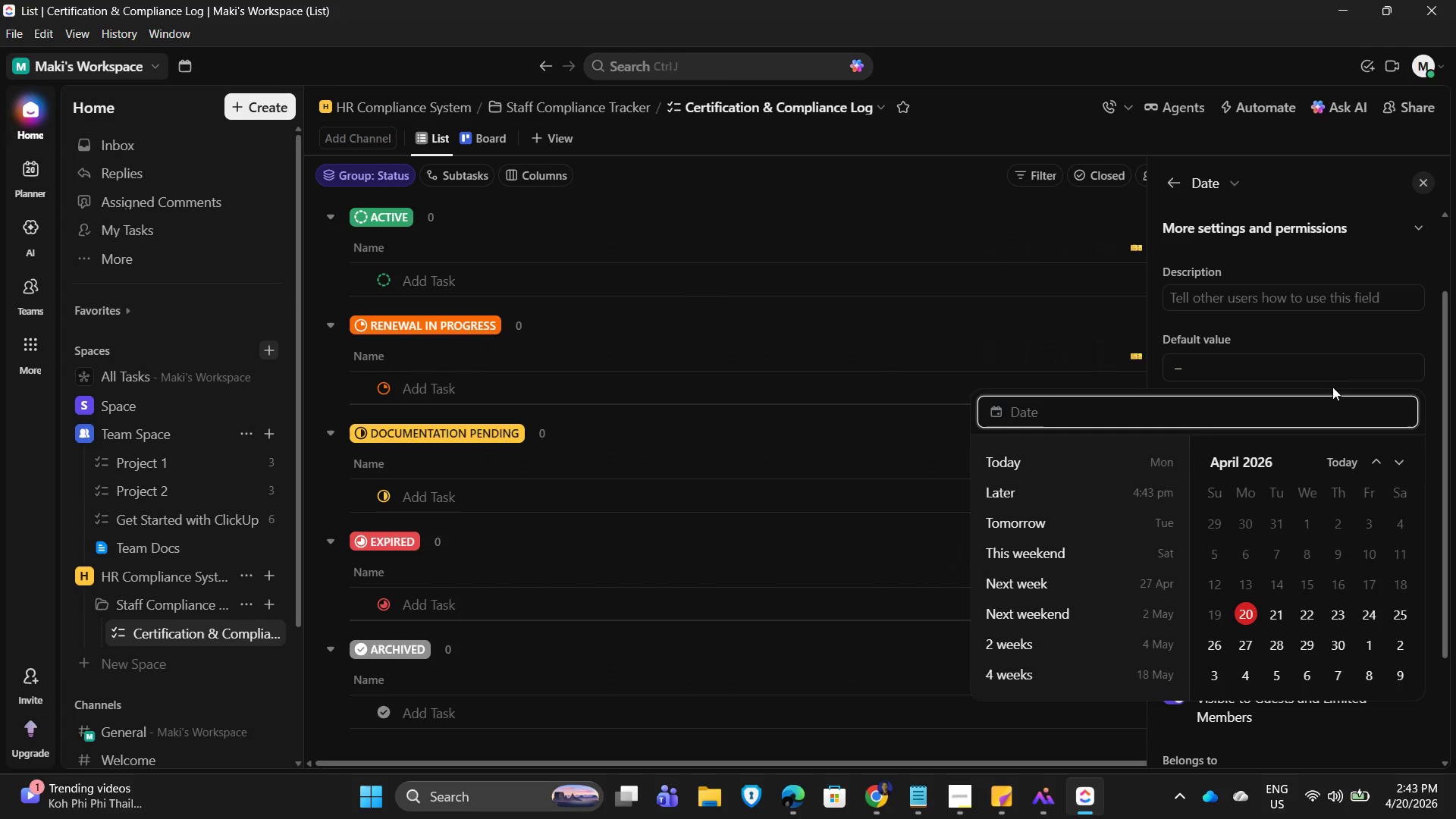 
left_click([1307, 374])
 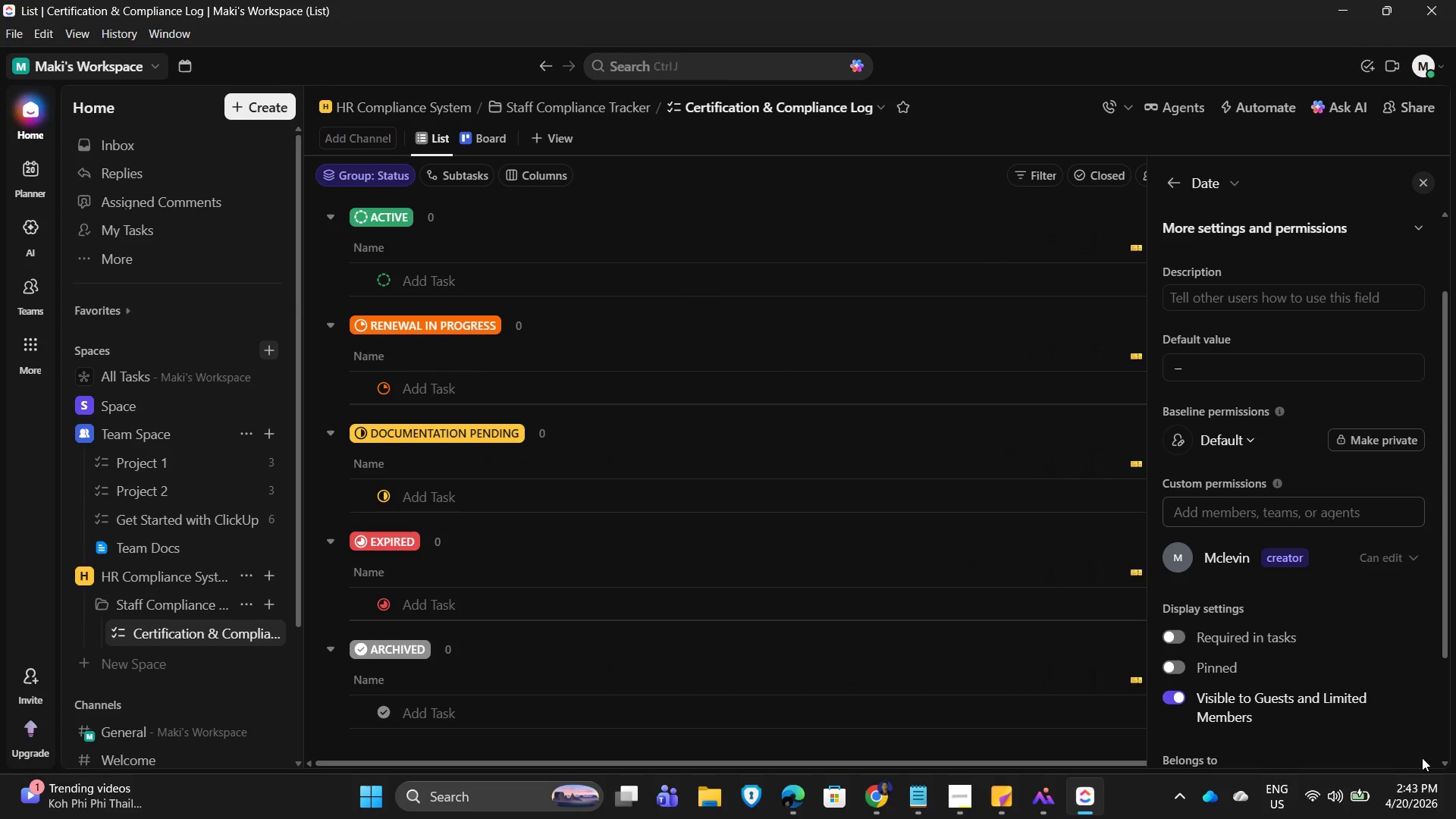 
scroll: coordinate [1383, 610], scroll_direction: down, amount: 3.0
 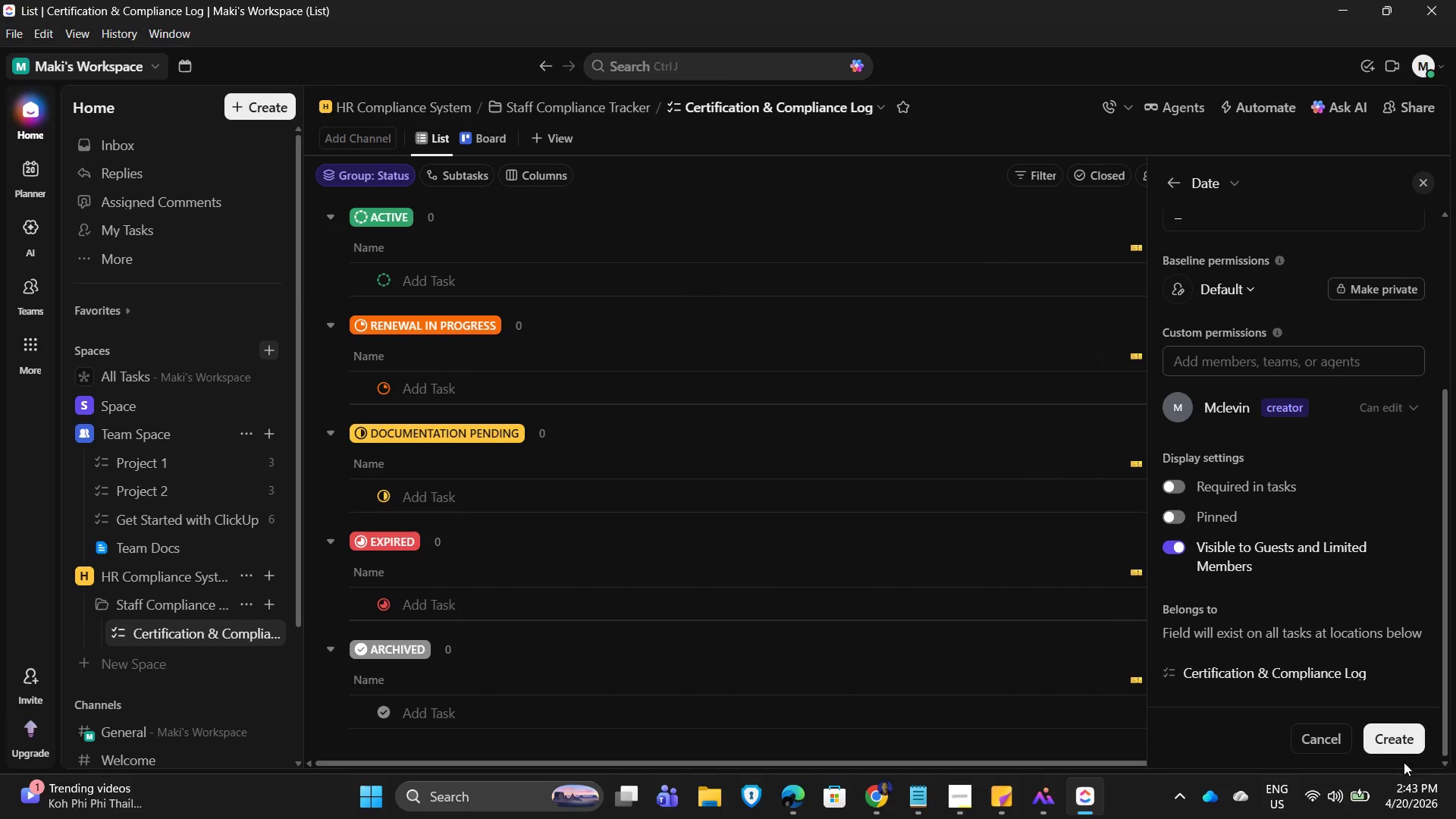 
left_click([1395, 736])
 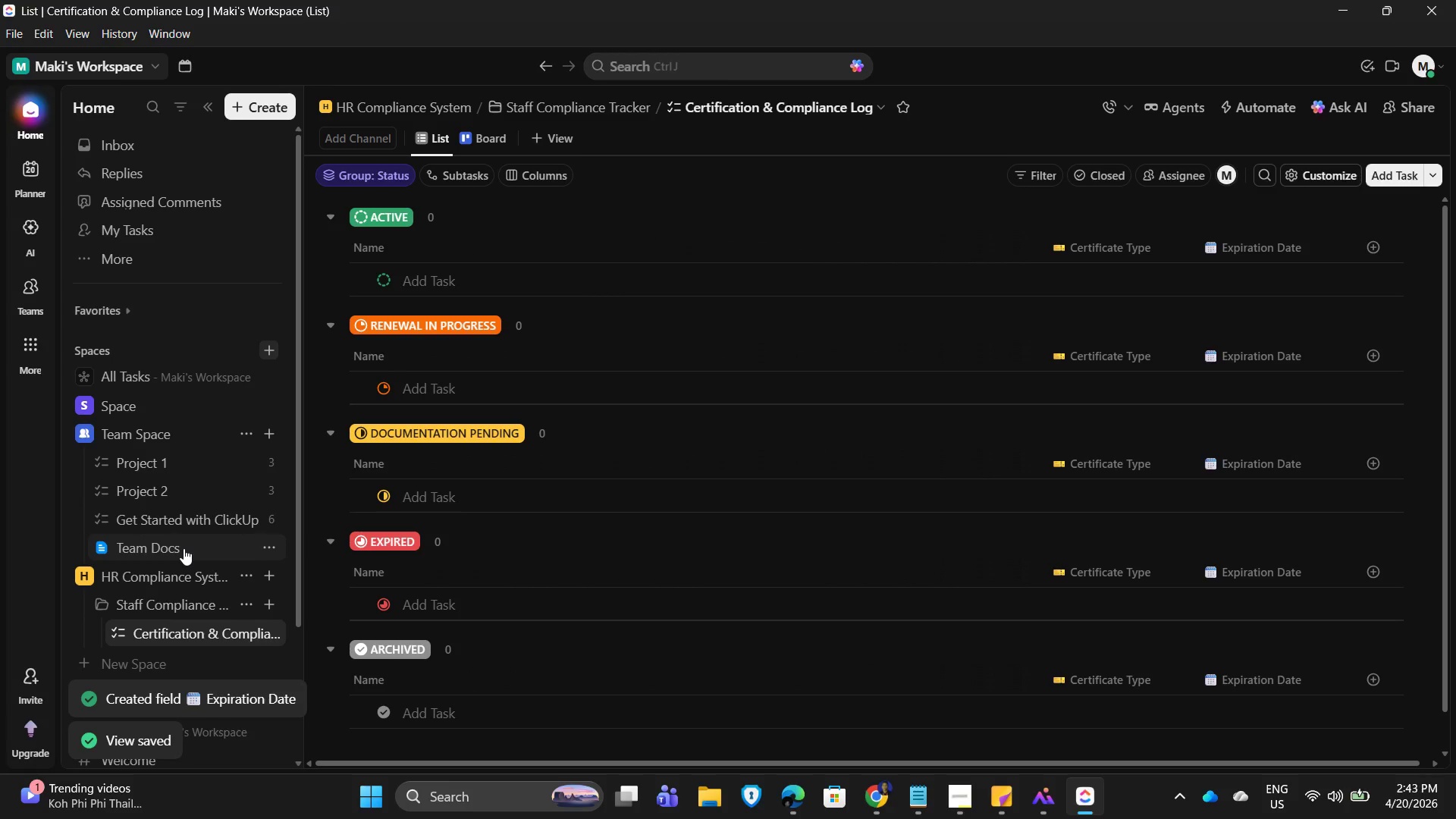 
mouse_move([177, 623])
 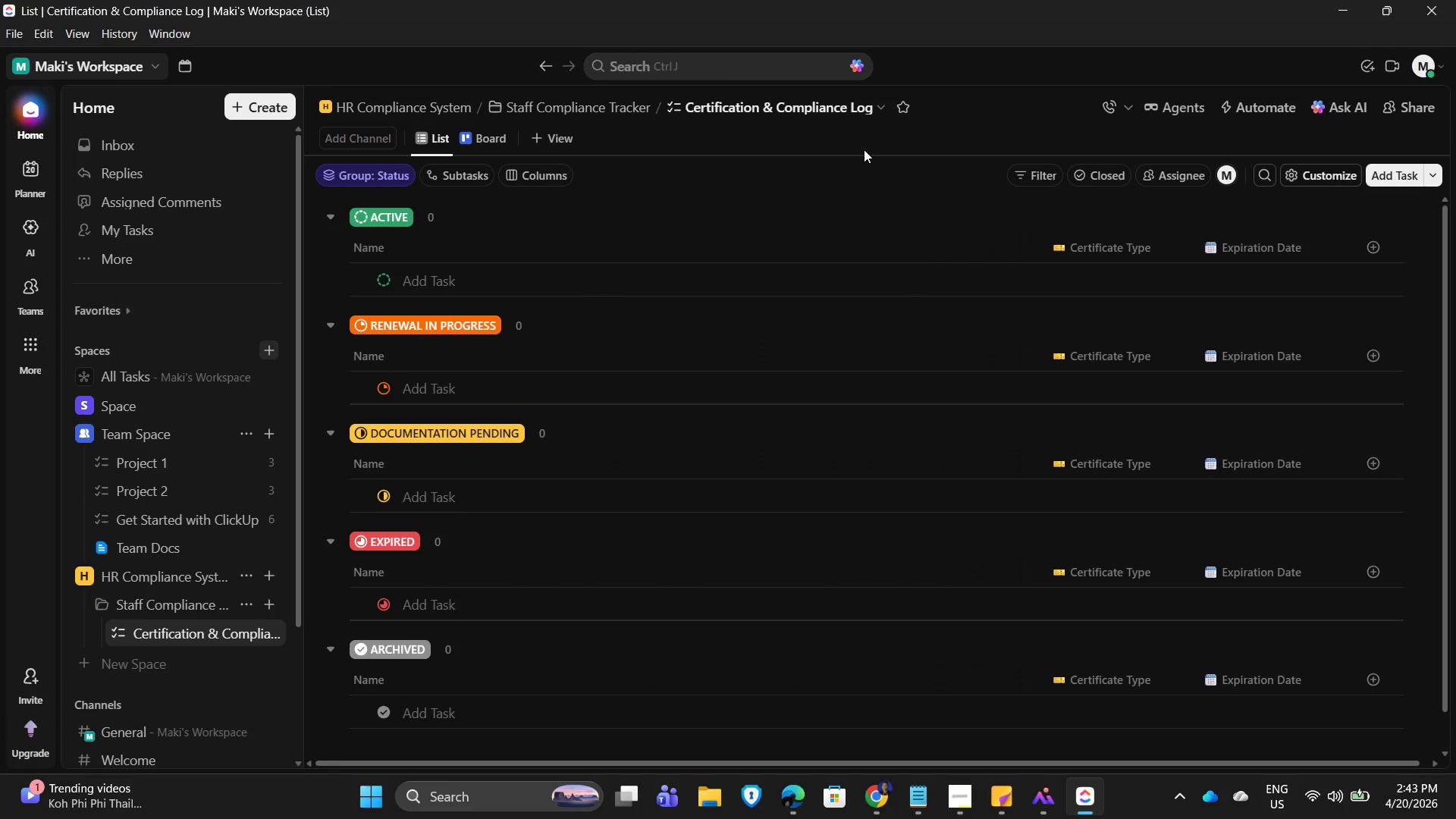 
left_click_drag(start_coordinate=[885, 177], to_coordinate=[887, 173])
 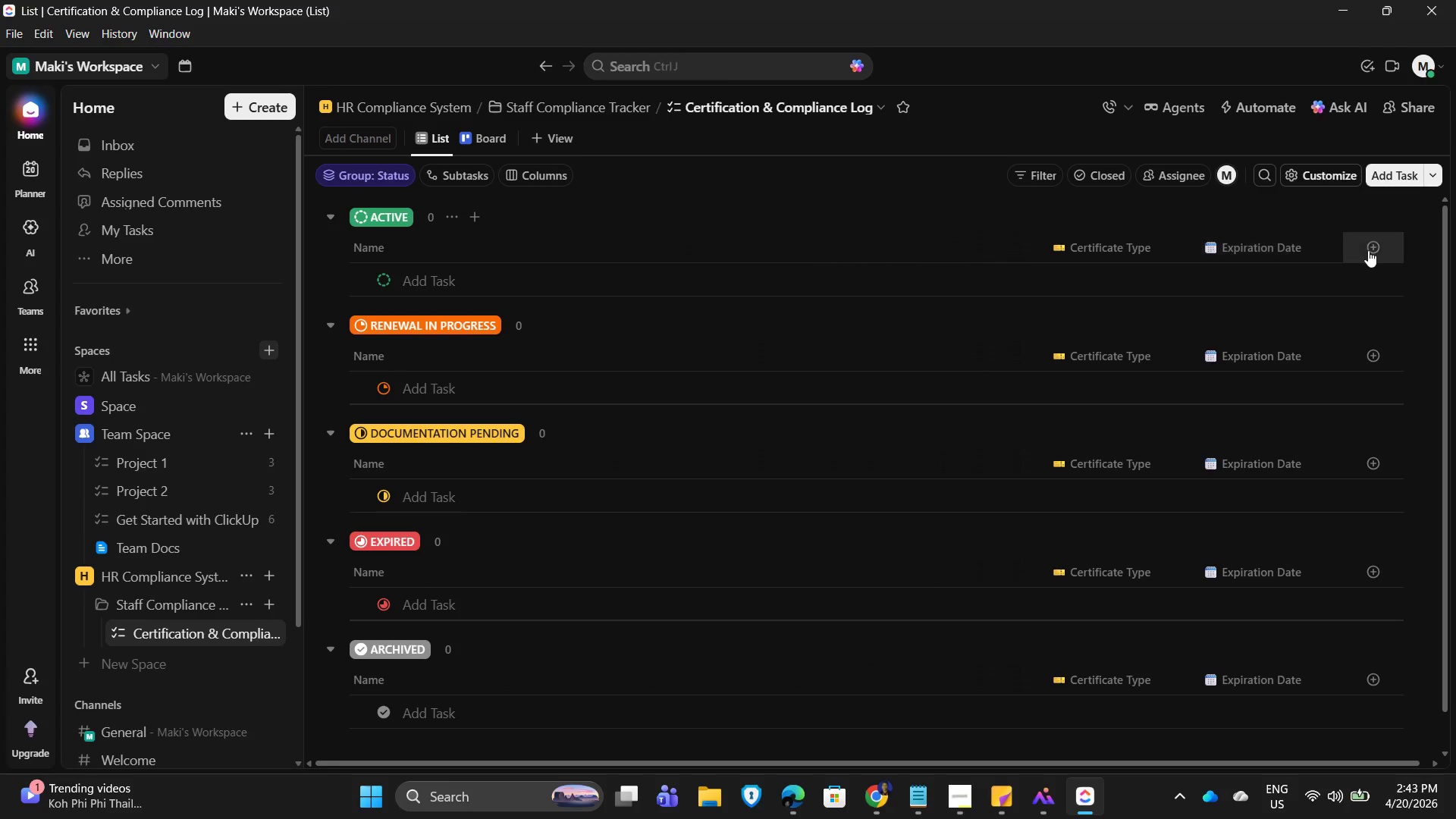 
left_click([1367, 249])
 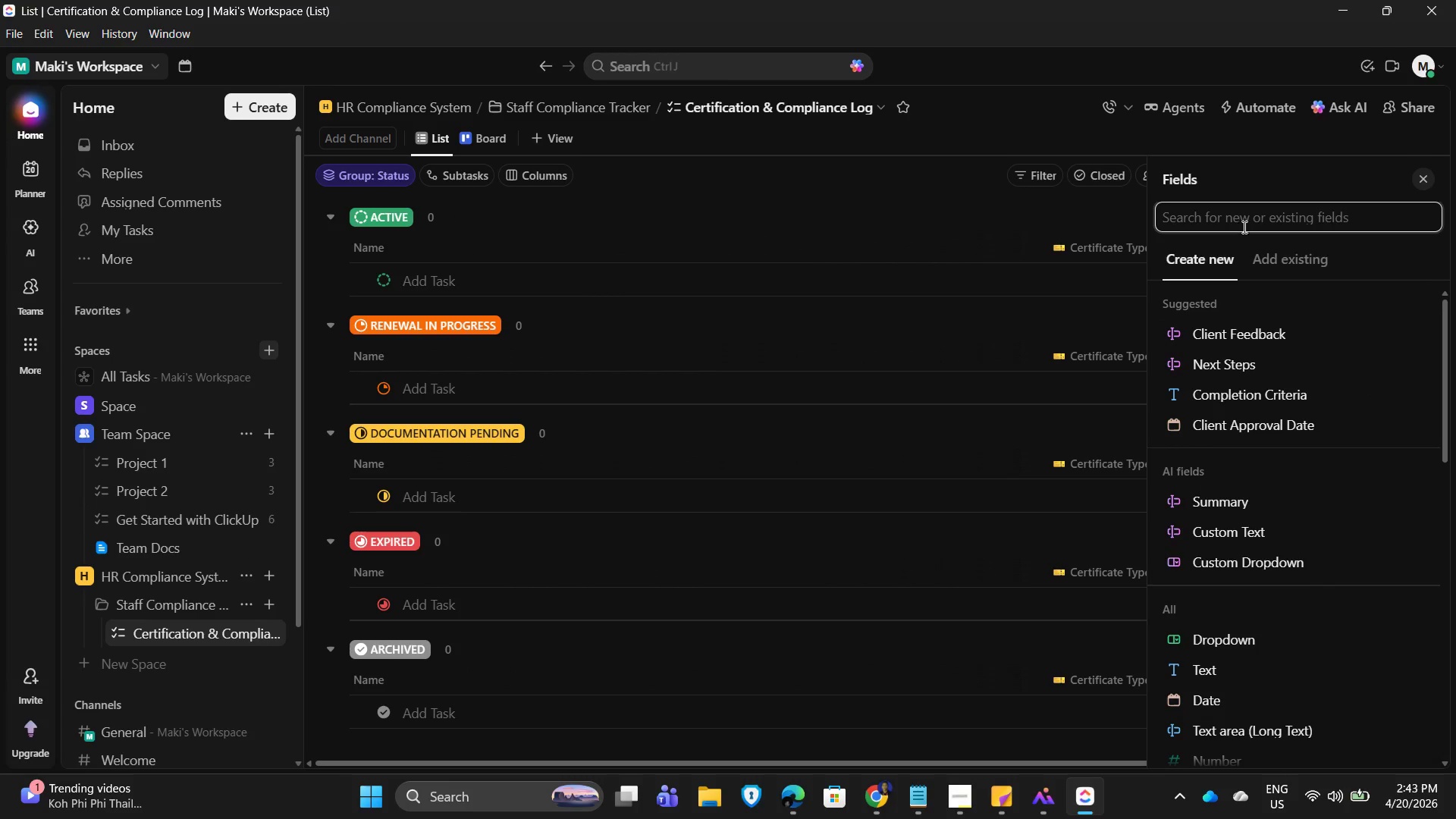 
left_click([1244, 225])
 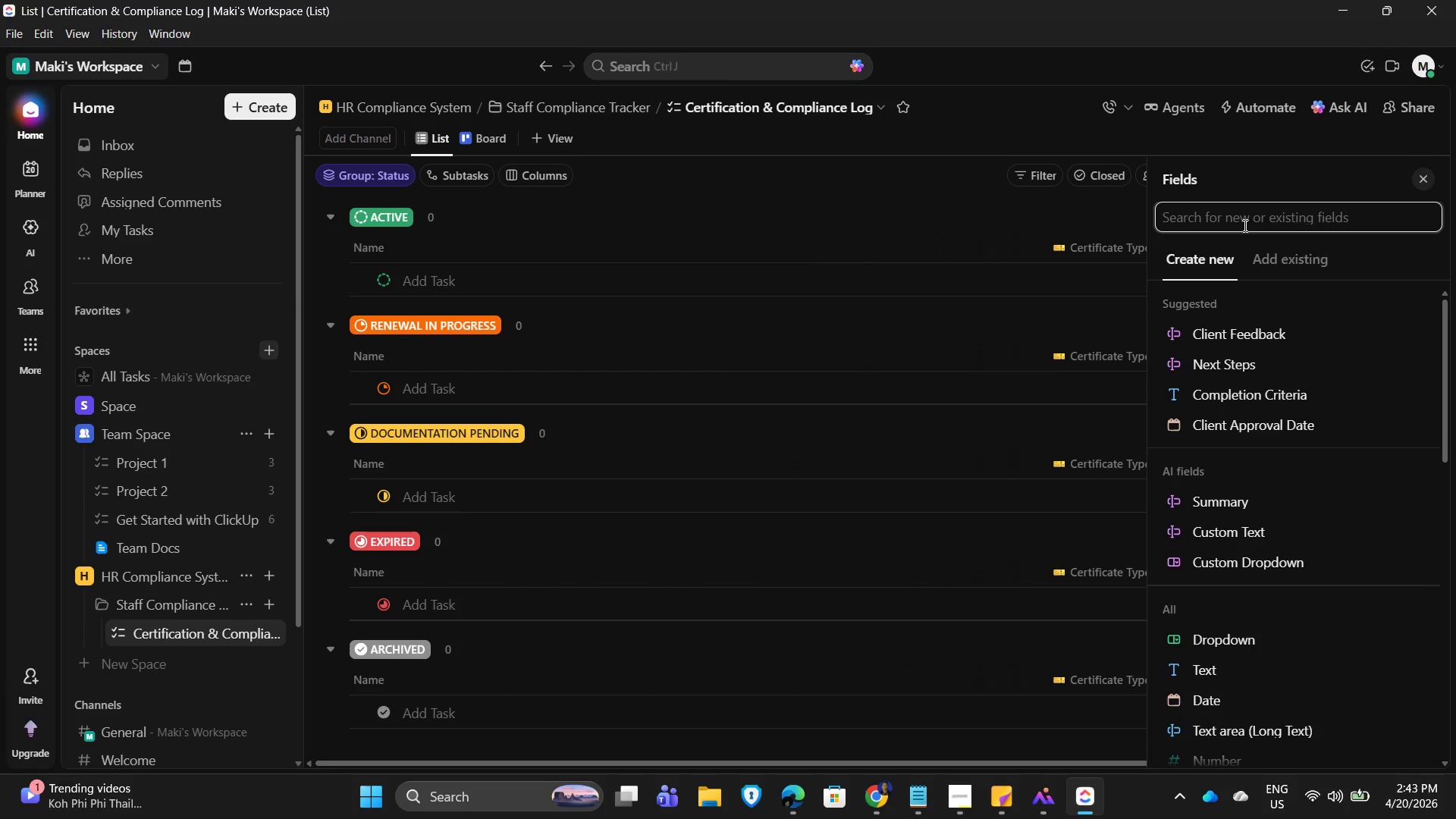 
type(text)
 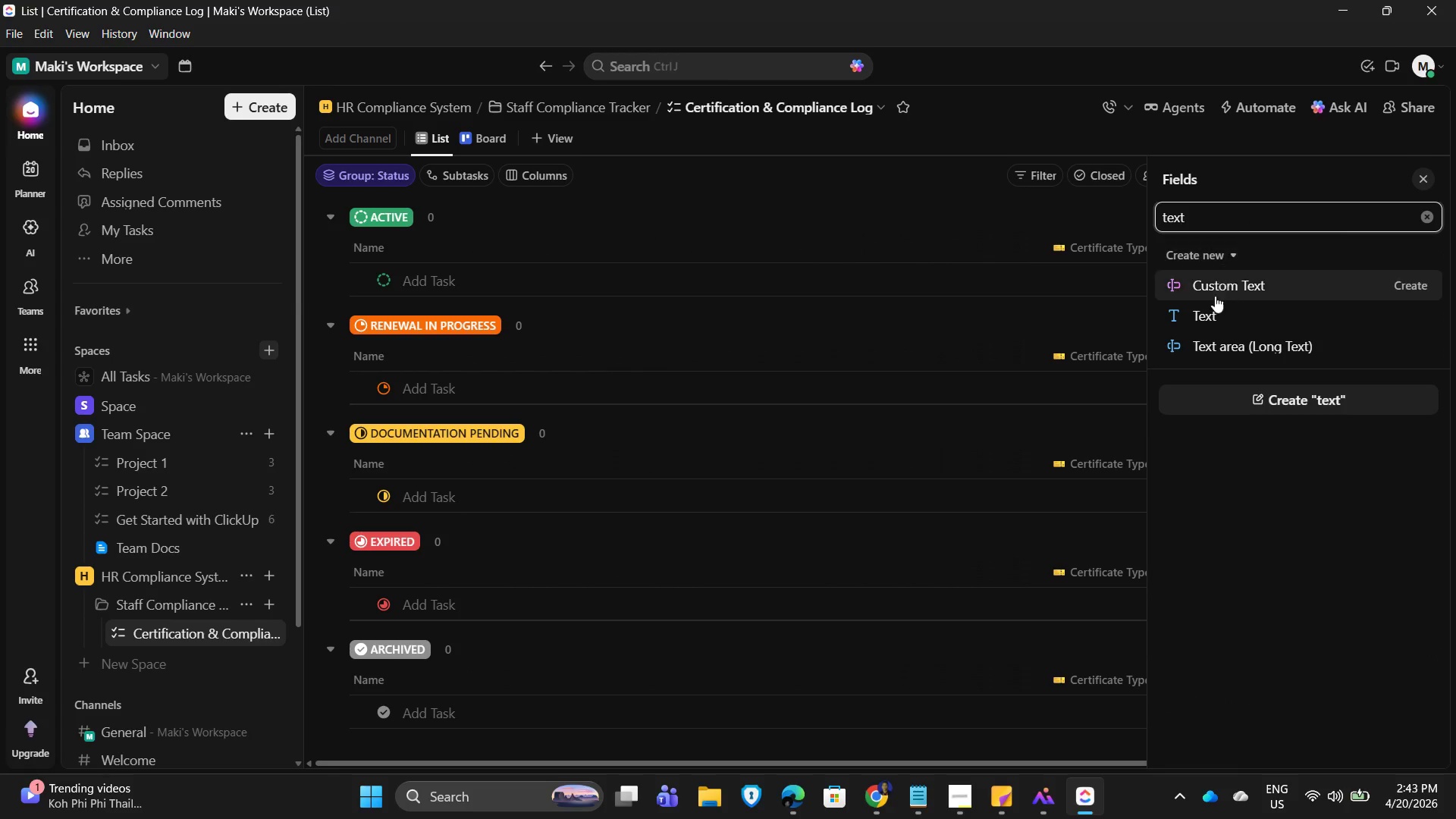 
left_click([1208, 319])
 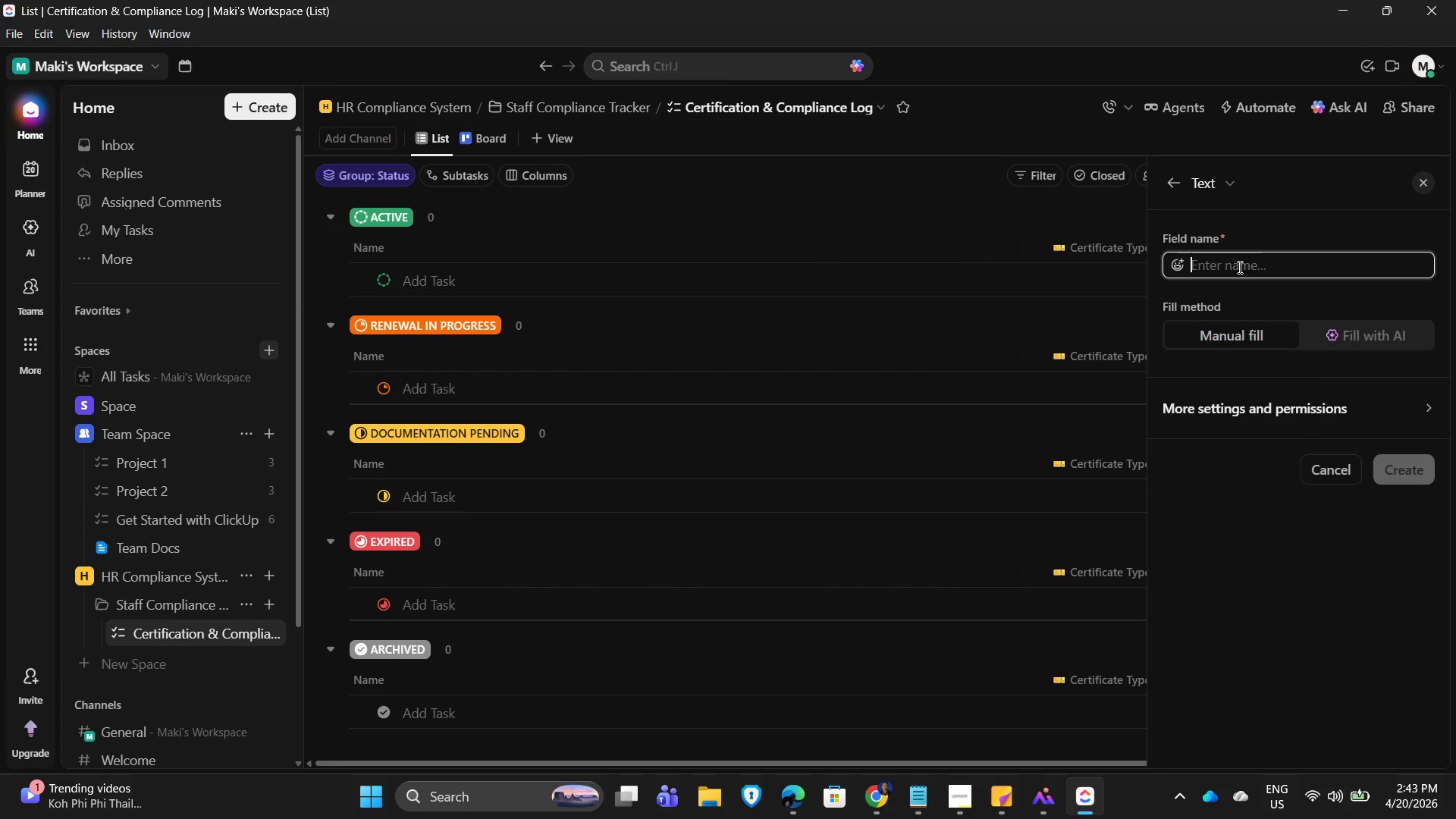 
left_click([1236, 265])
 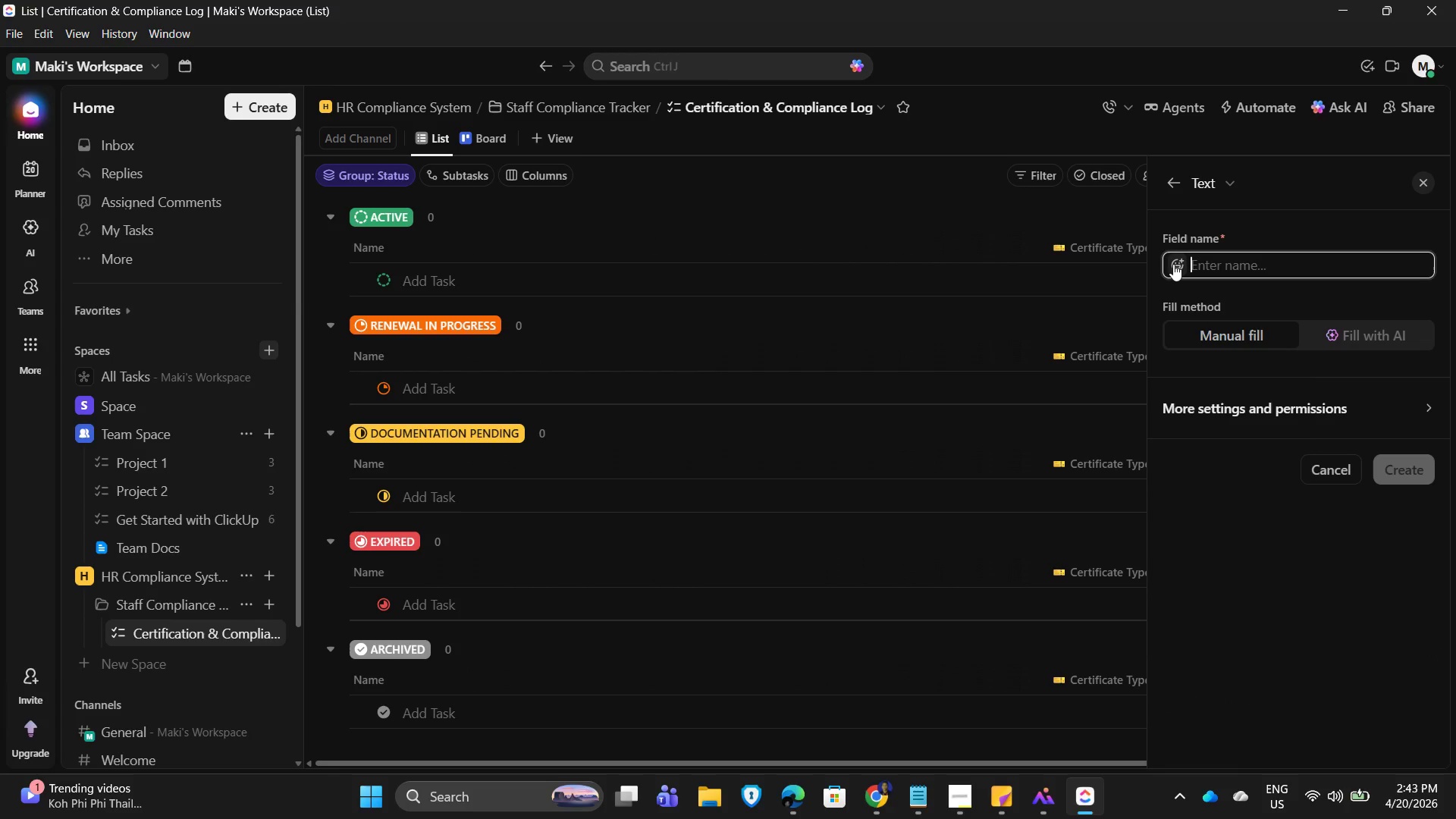 
left_click([1173, 264])
 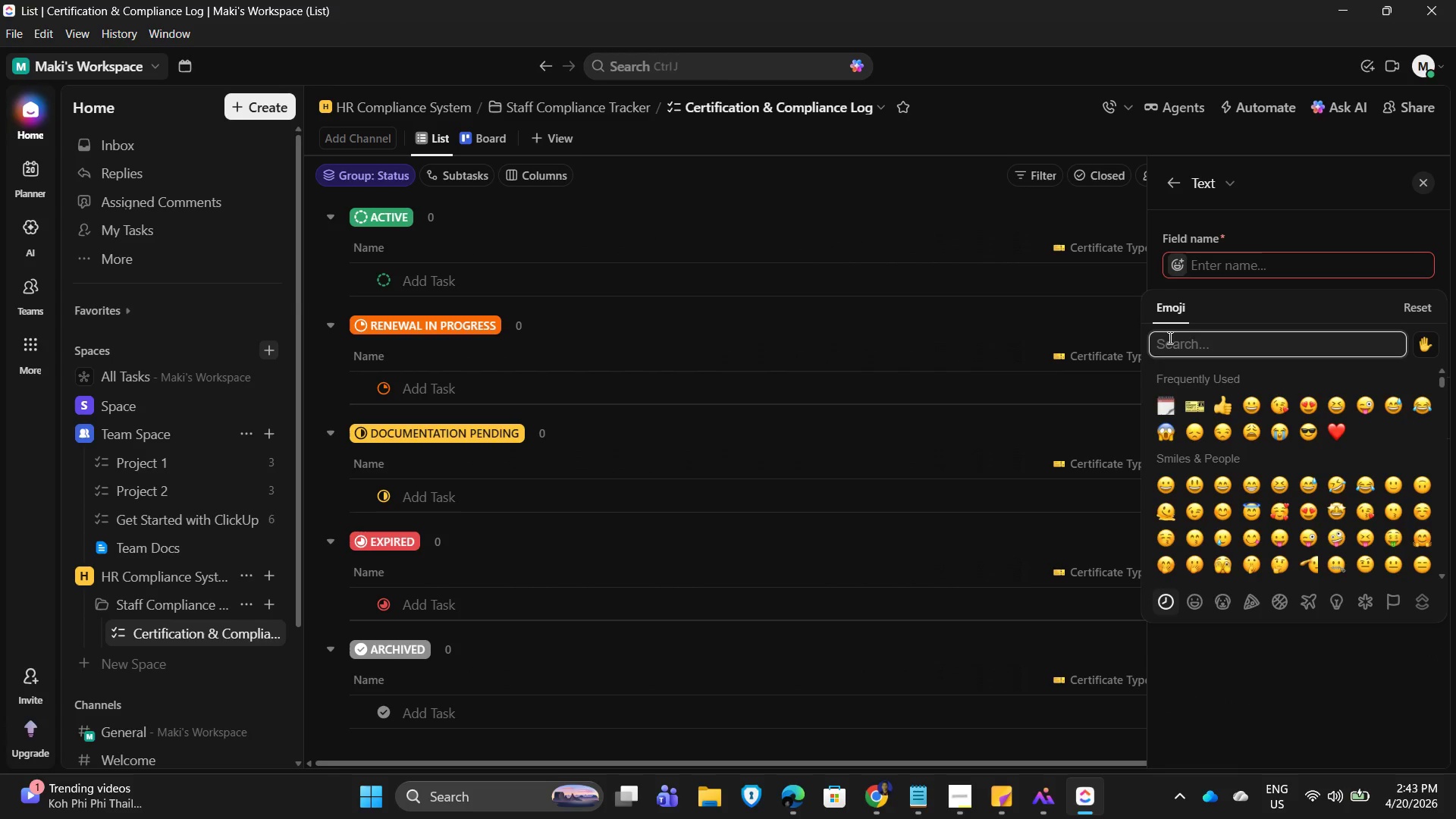 
left_click([1167, 344])
 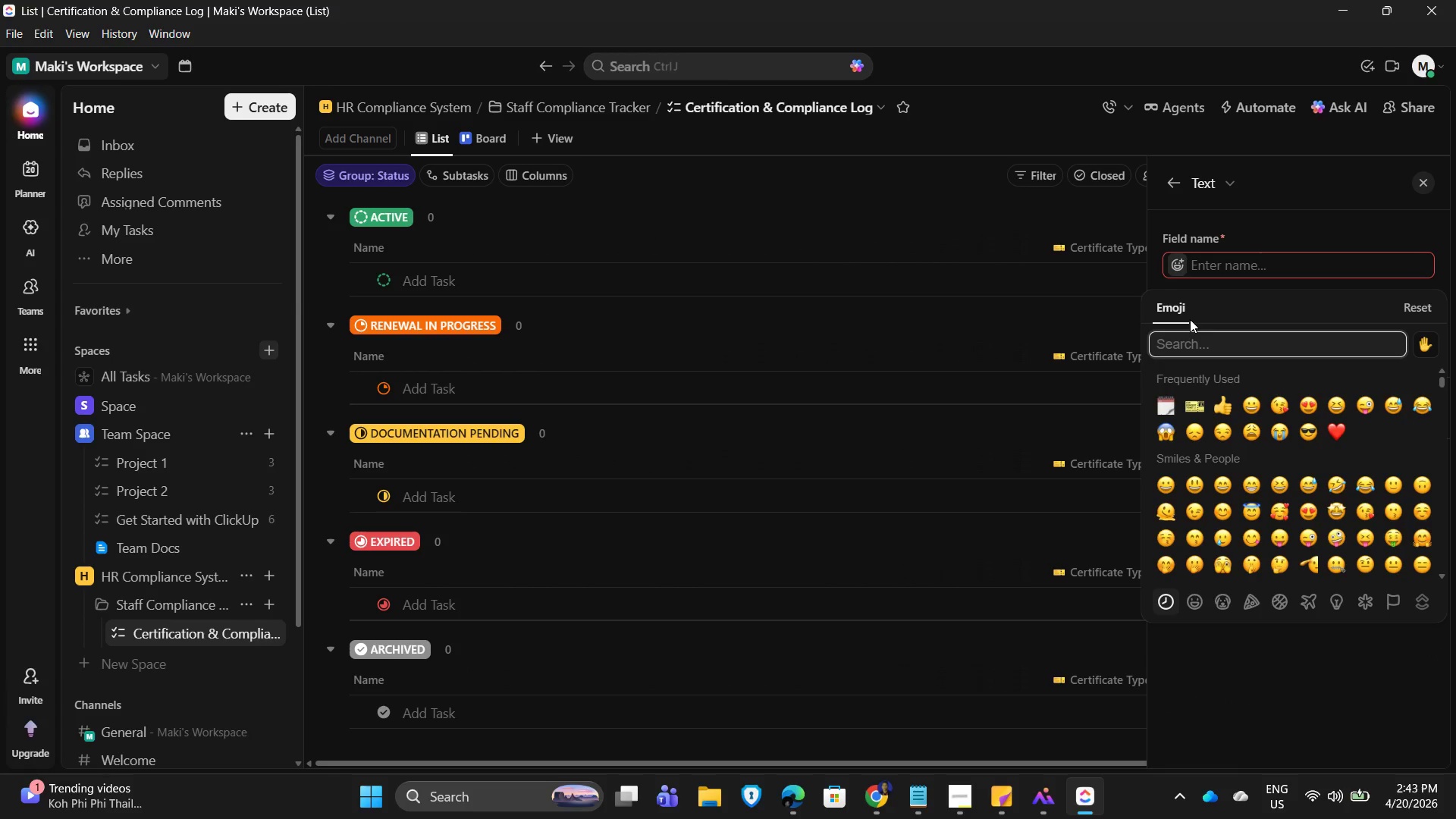 
type(hash)
 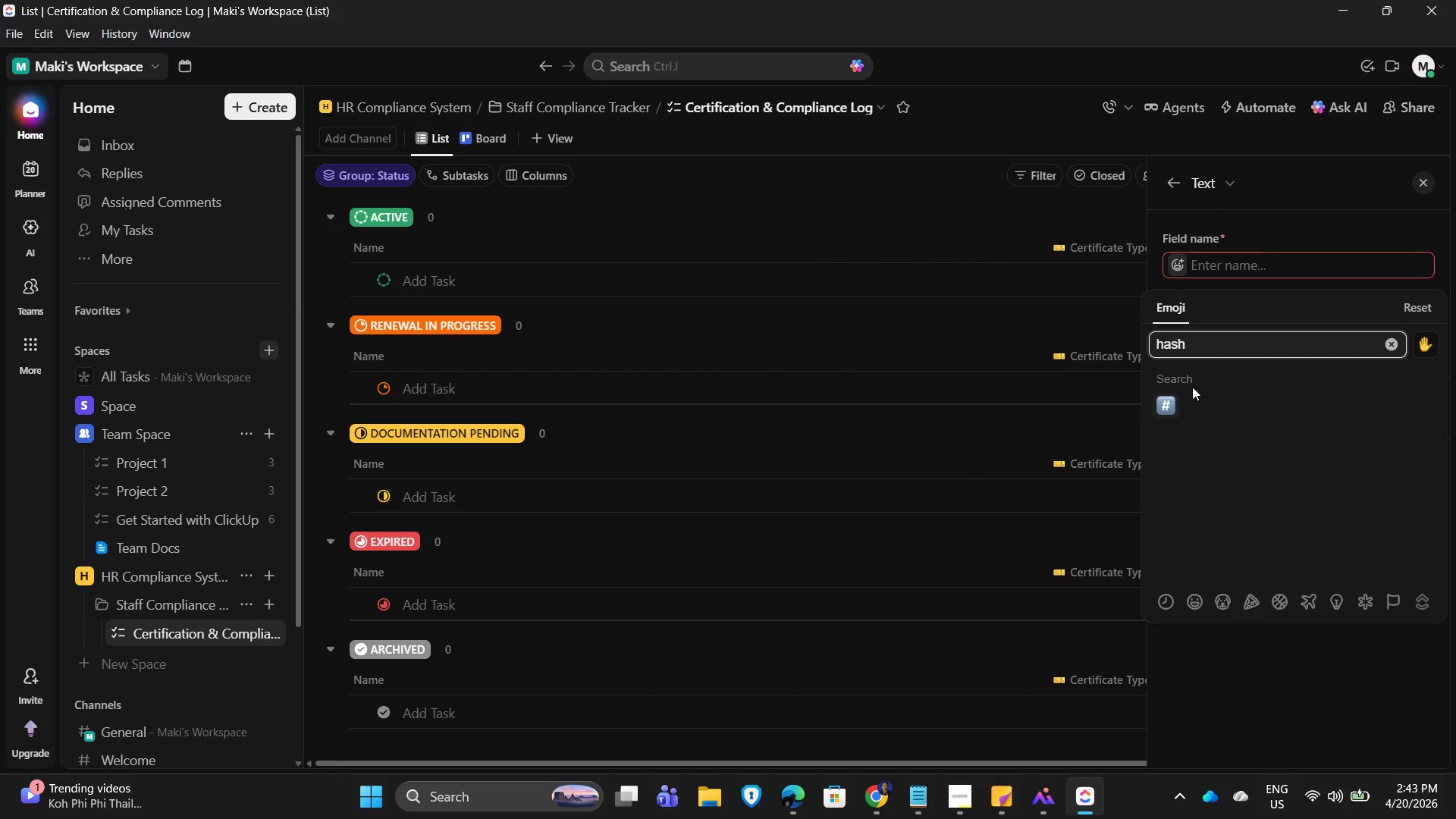 
left_click([1169, 407])
 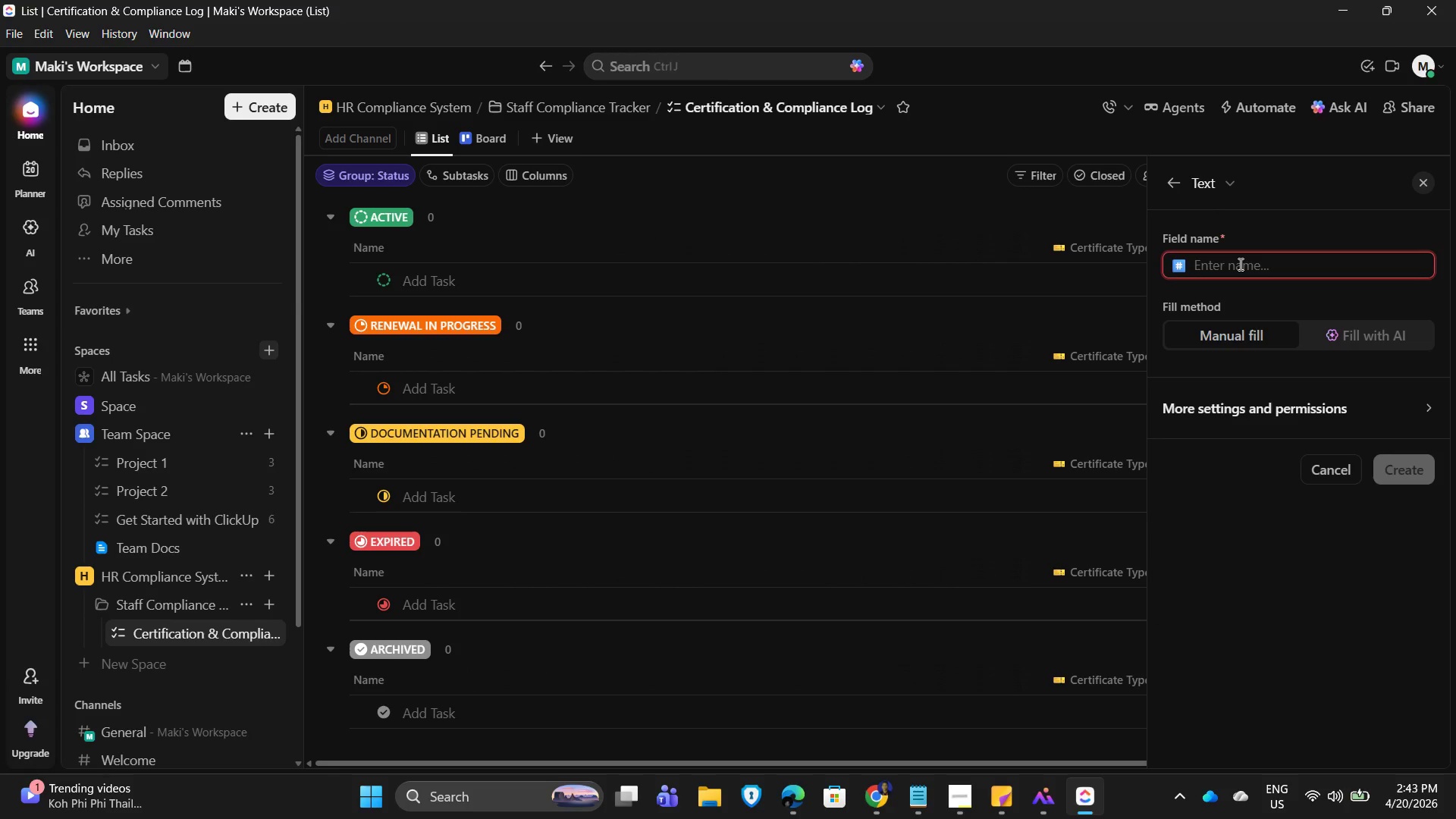 
type(Certification ID)
 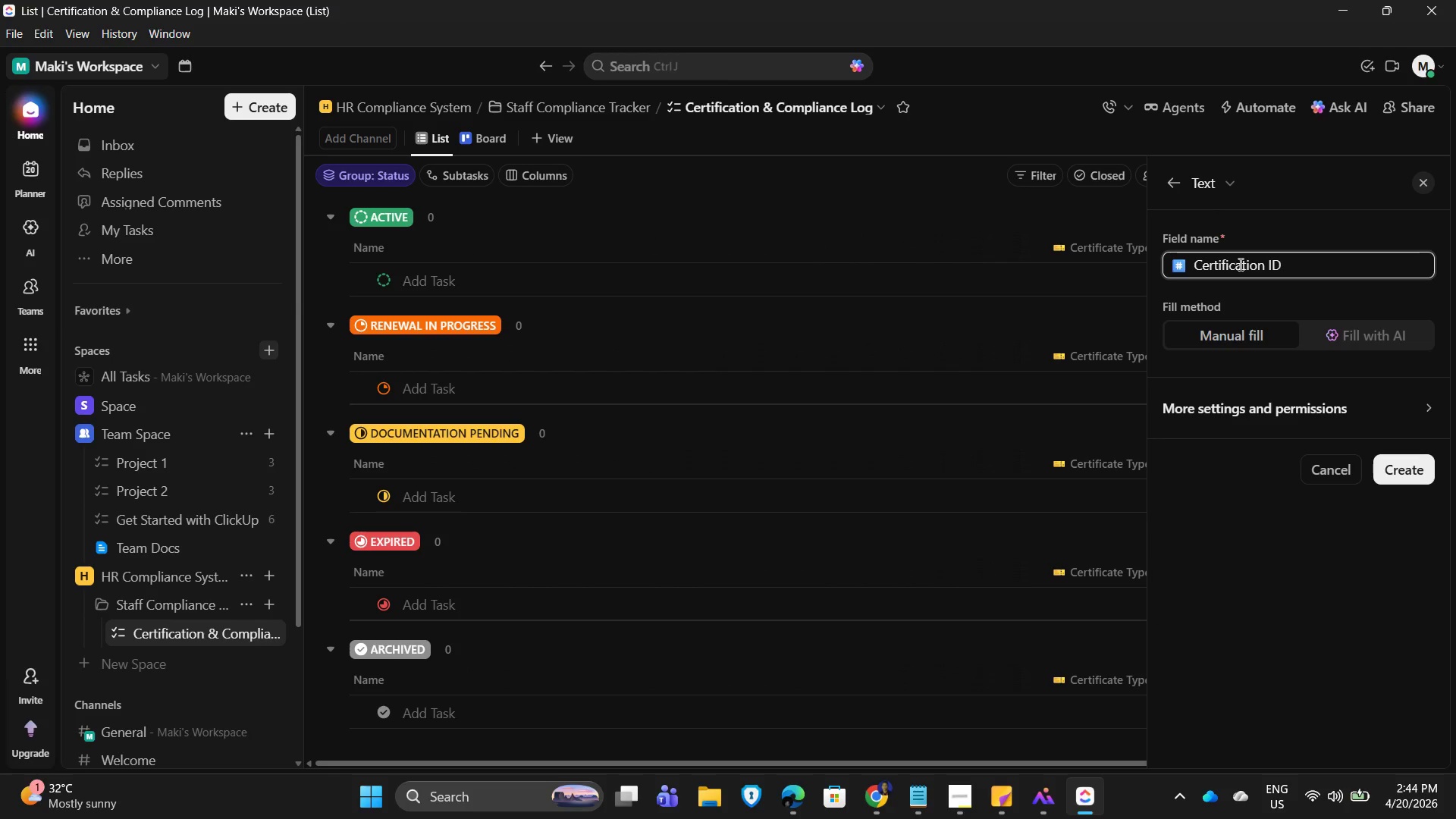 
key(Enter)
 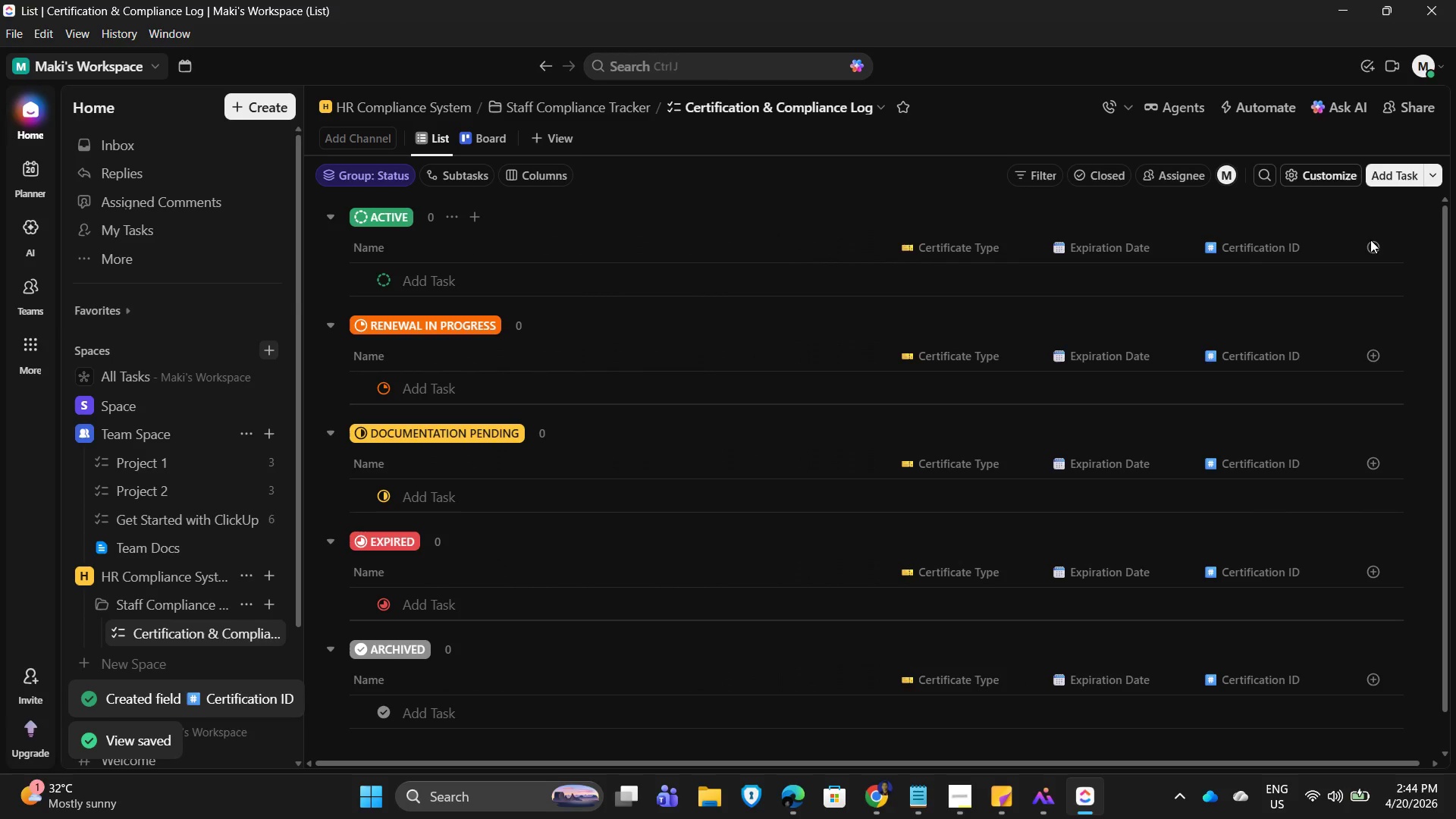 
left_click([1381, 243])
 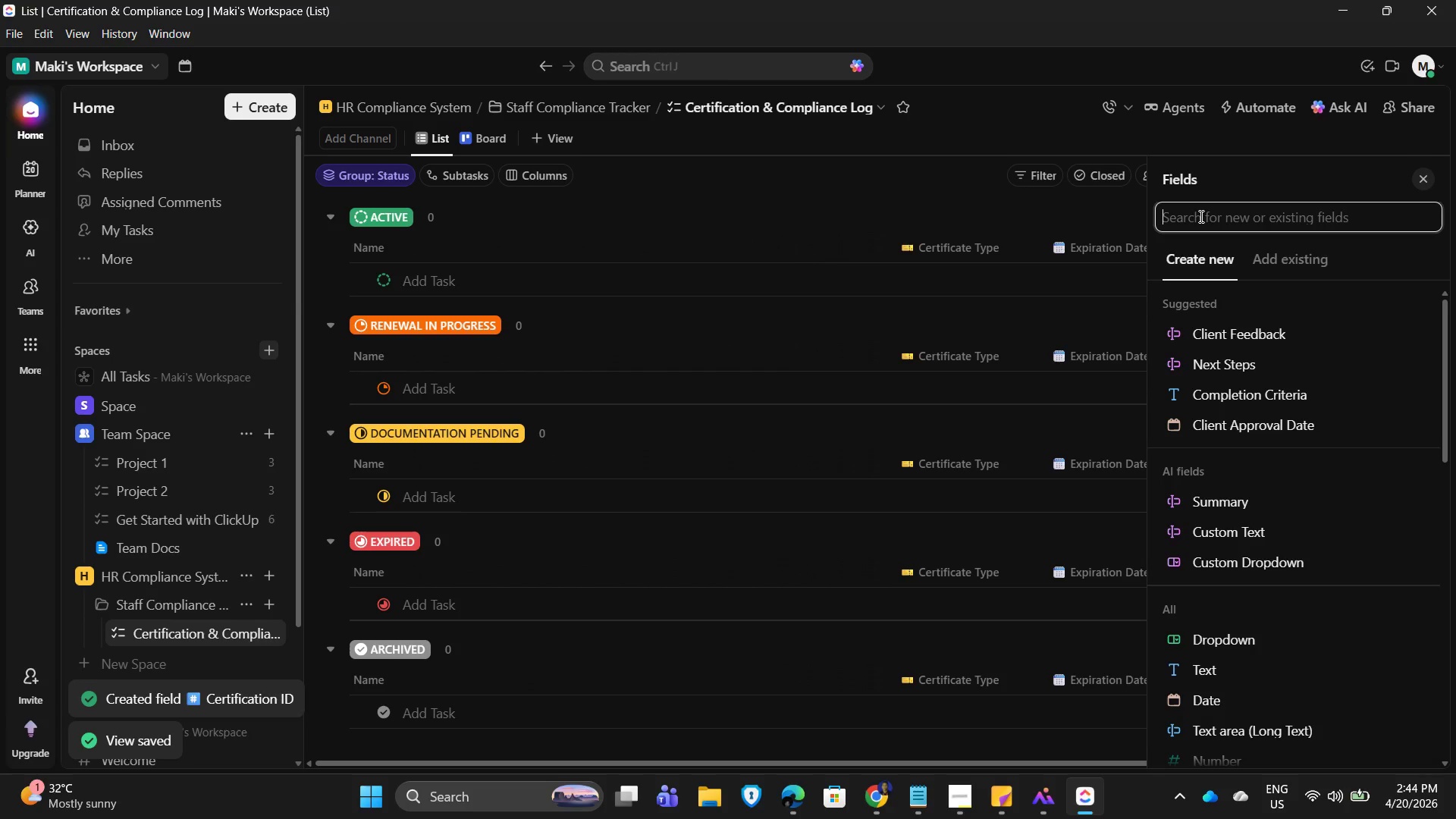 
left_click([1200, 216])
 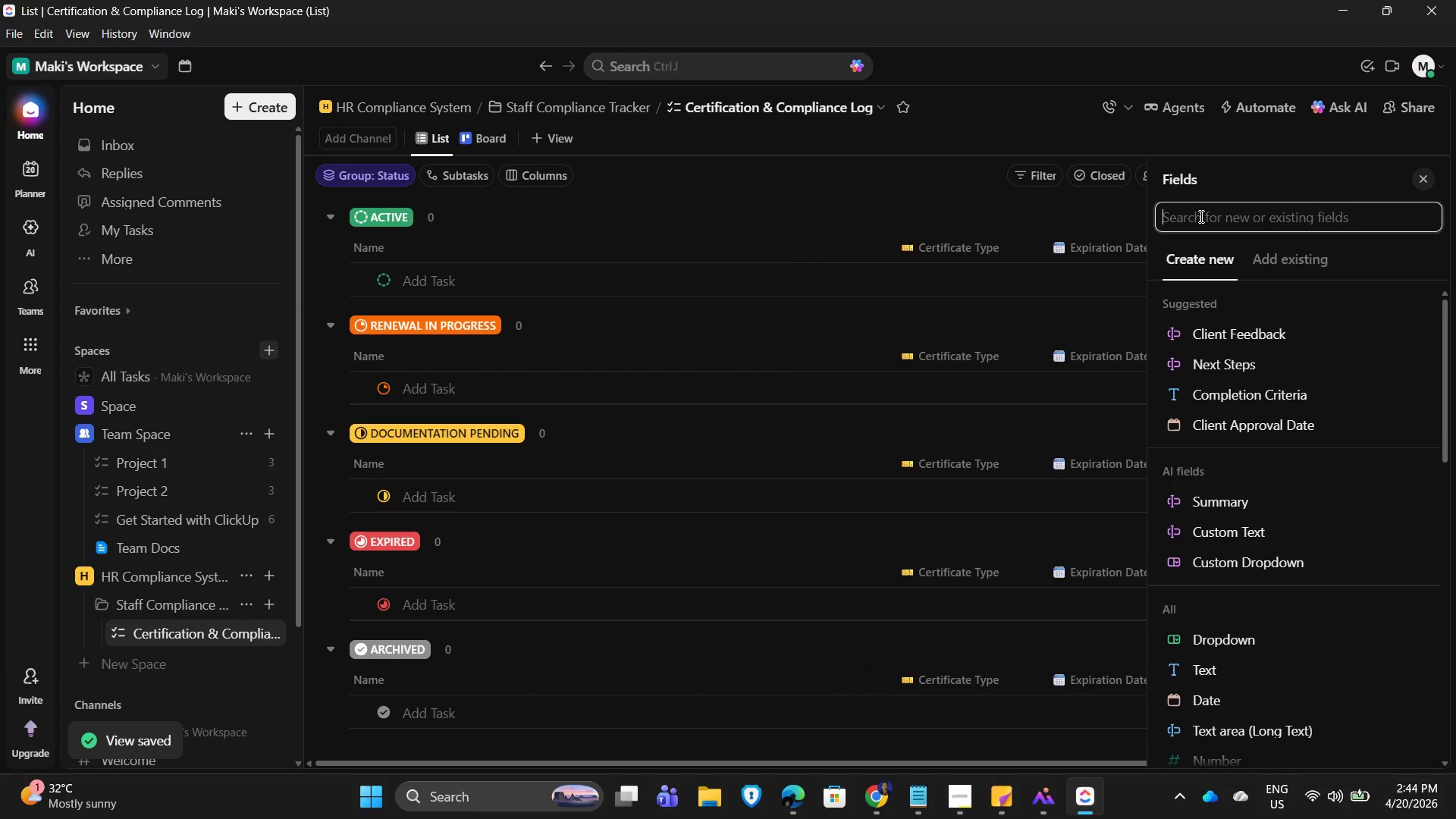 
type(Staff )
key(Backspace)
key(Backspace)
key(Backspace)
key(Backspace)
key(Backspace)
key(Backspace)
type(dropdown)
 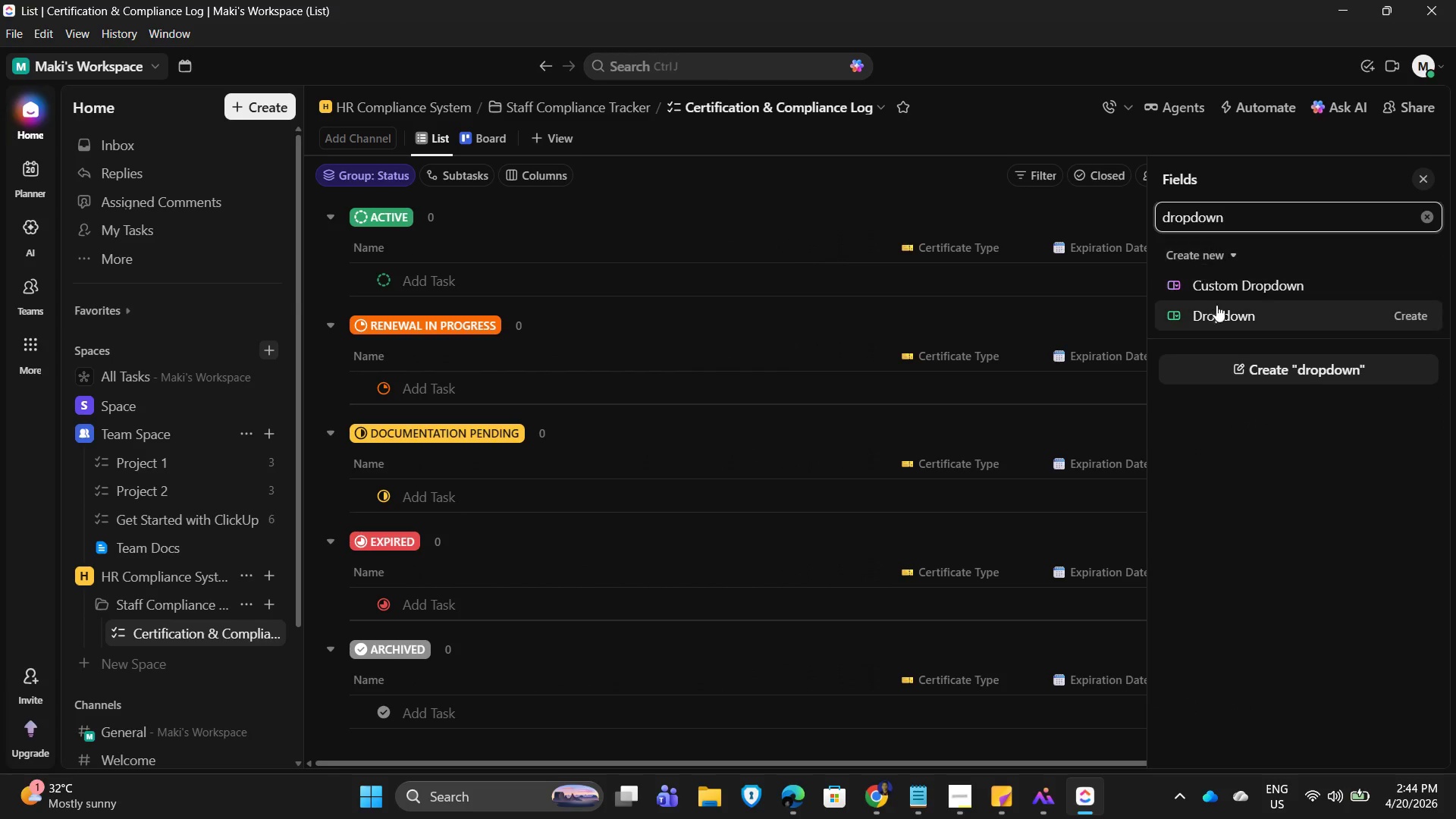 
left_click([1219, 317])
 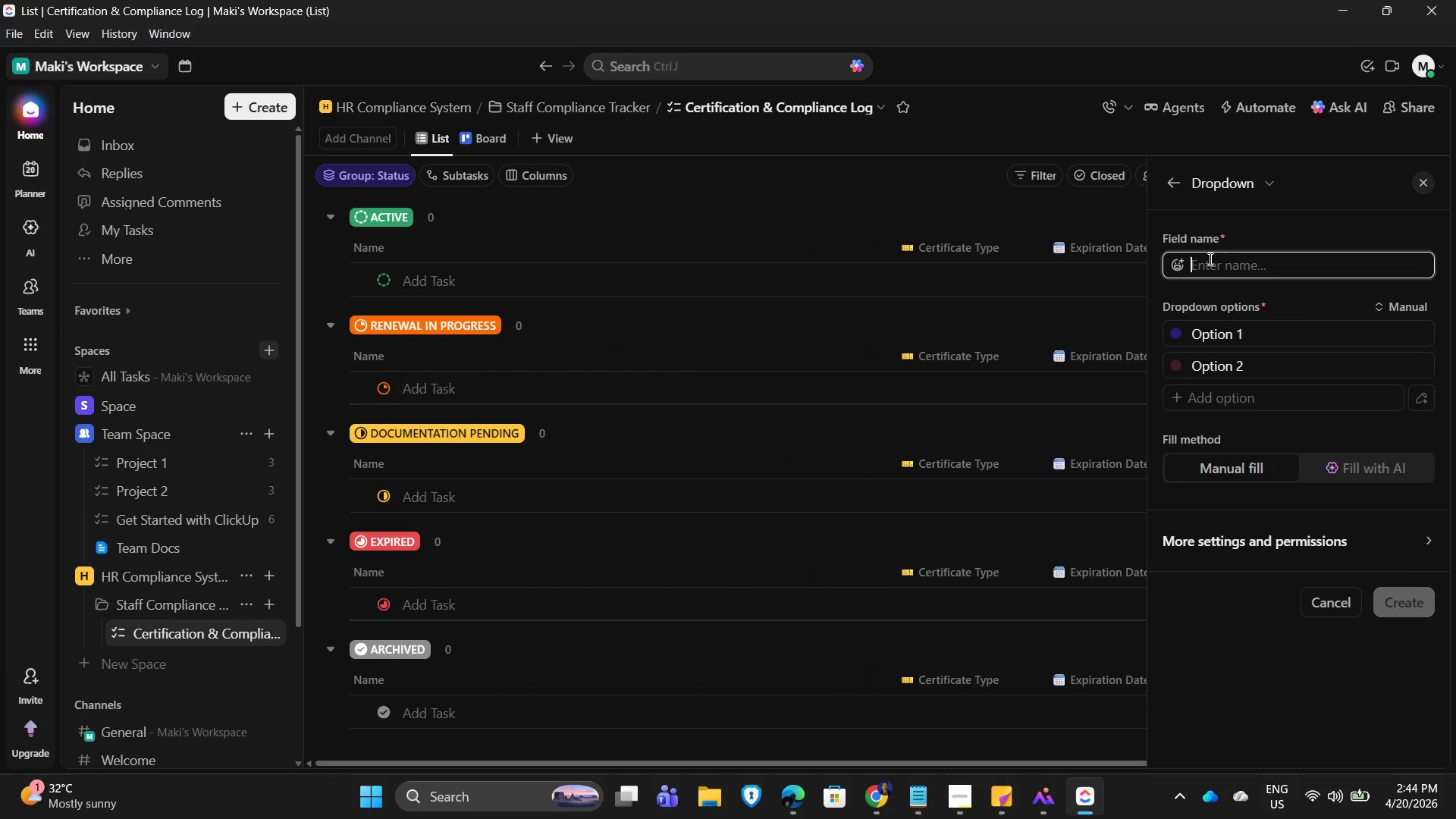 
left_click([1209, 259])
 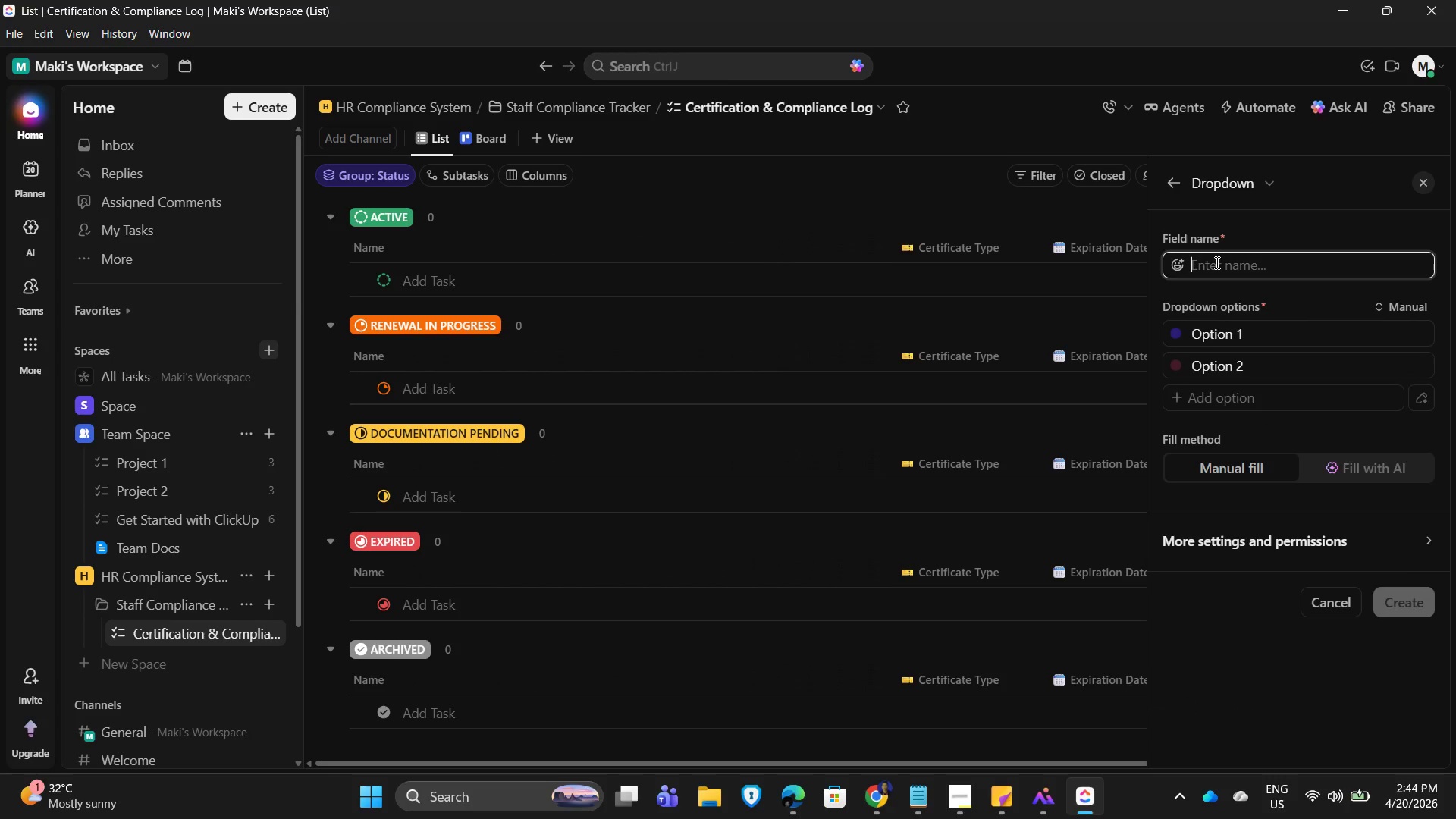 
hold_key(key=ShiftLeft, duration=0.41)
 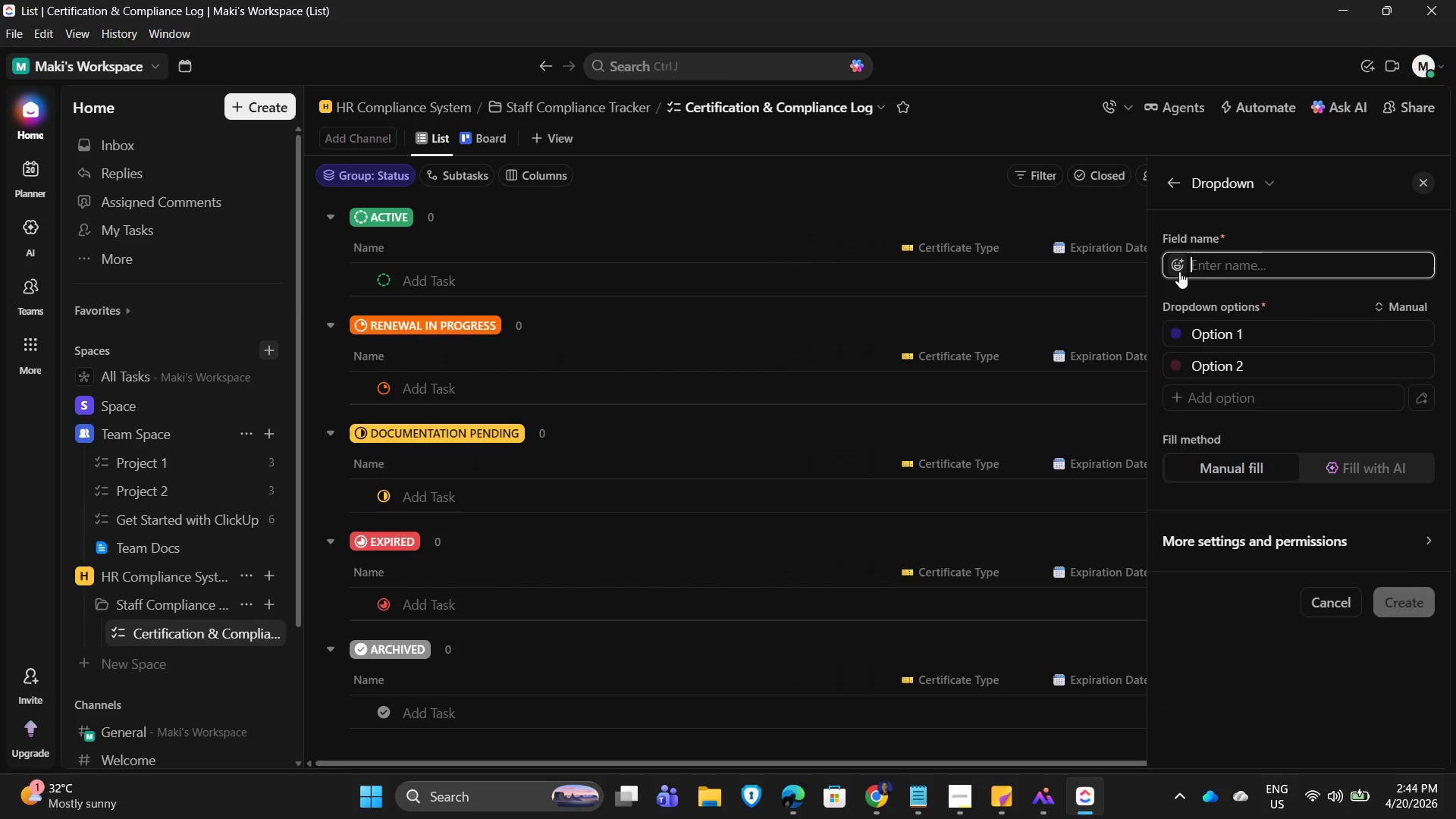 
left_click([1178, 272])
 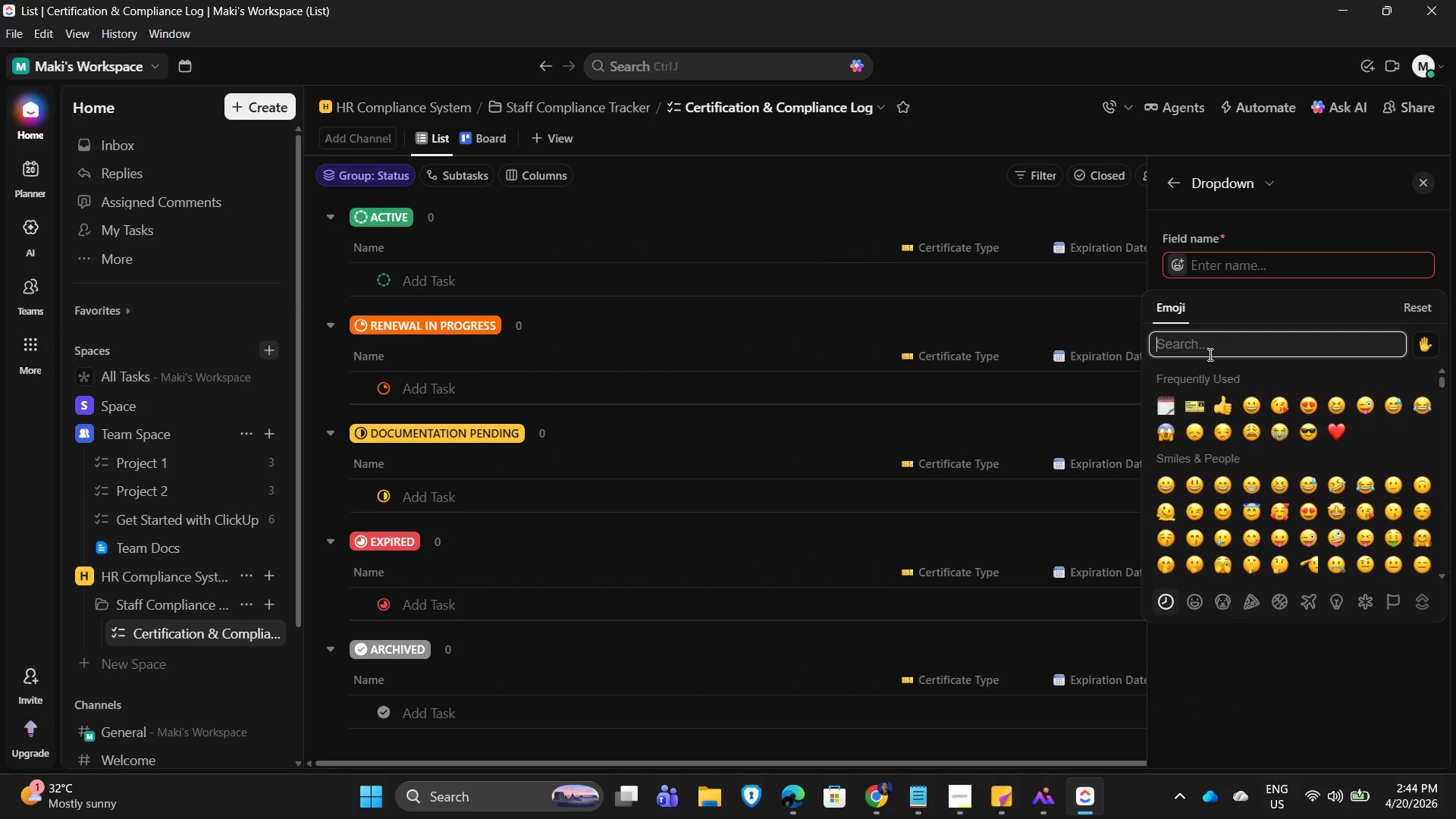 
left_click([1203, 340])
 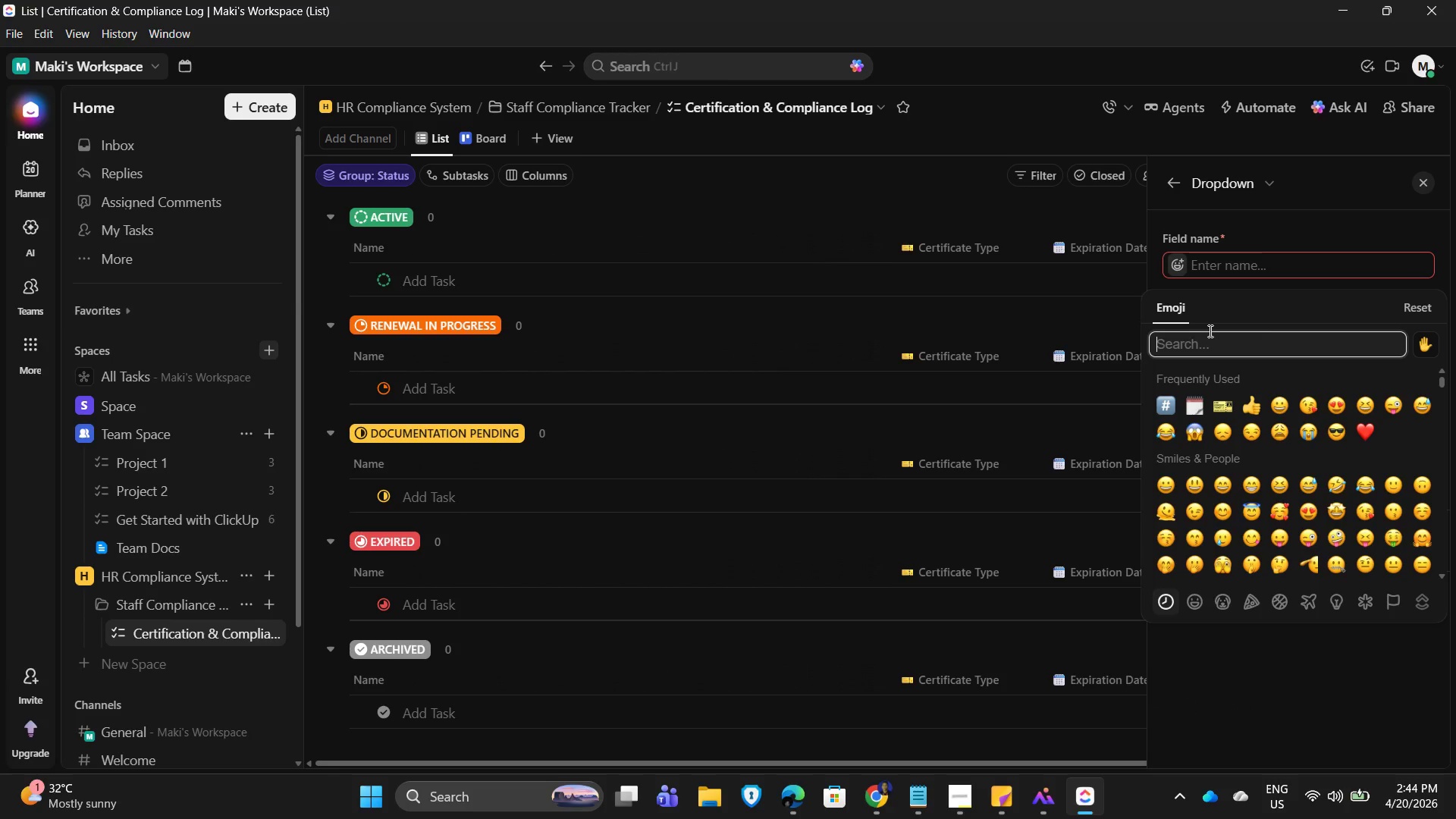 
type(peop)
 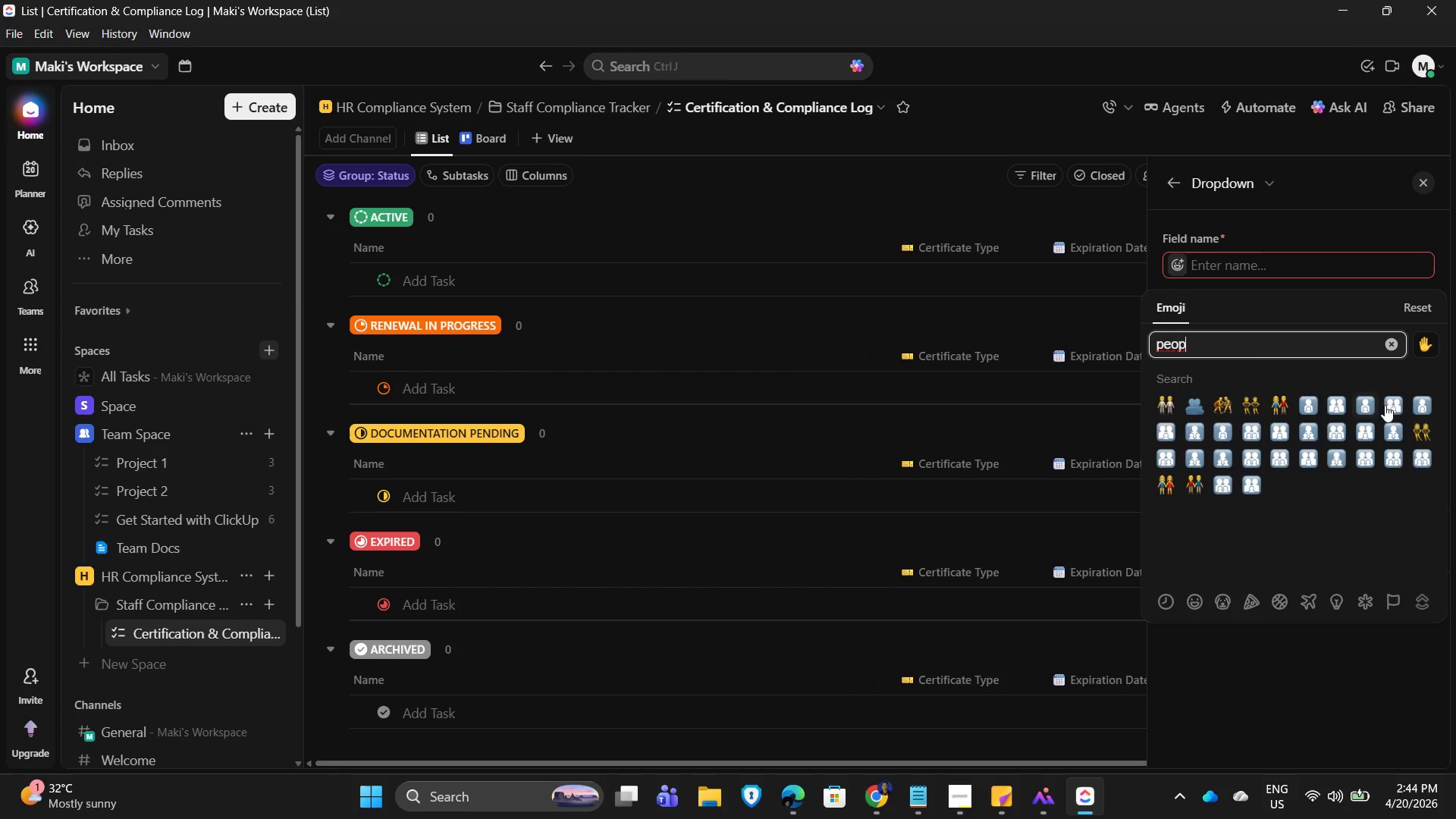 
wait(8.23)
 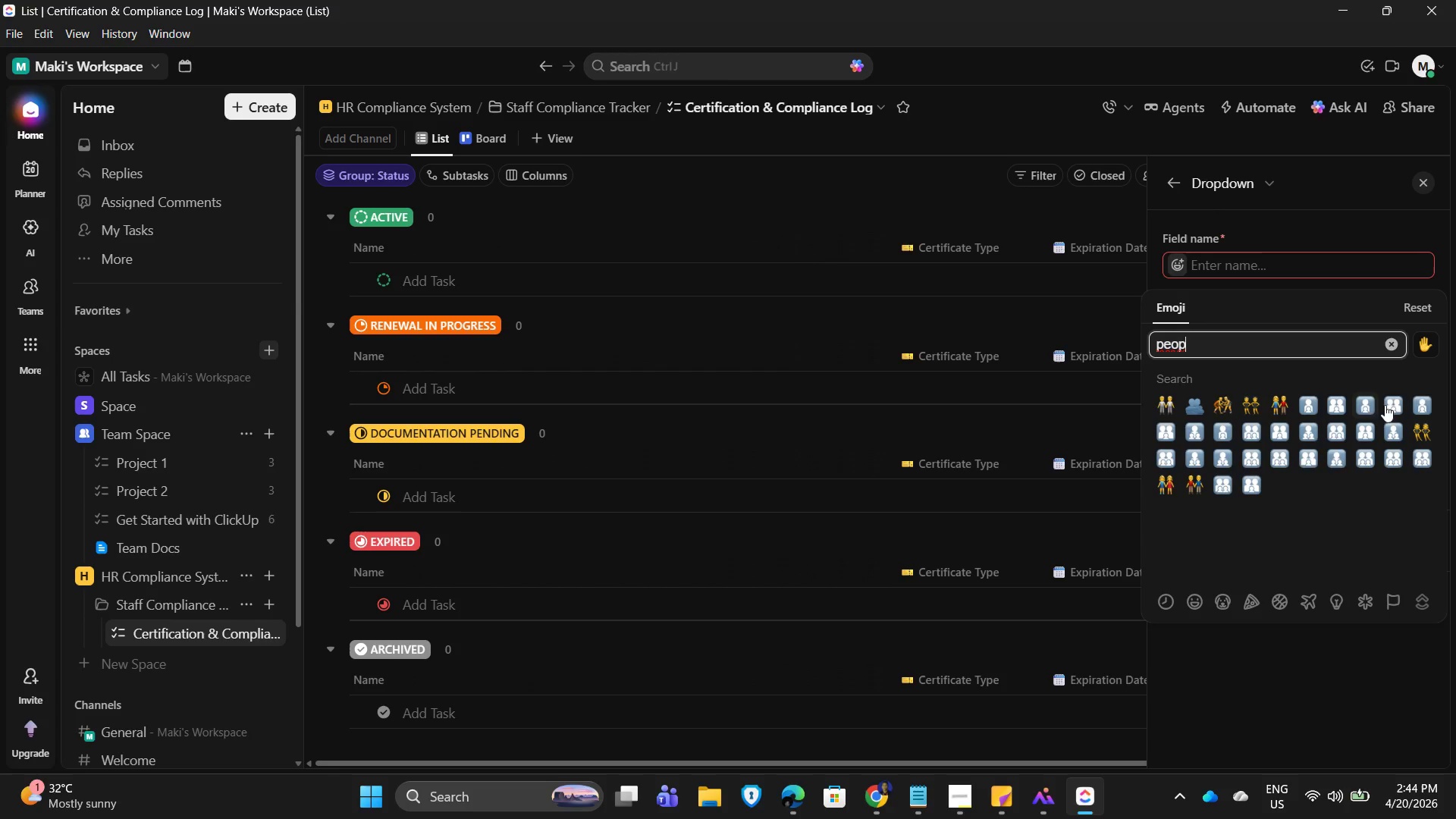 
left_click_drag(start_coordinate=[1214, 344], to_coordinate=[1144, 341])
 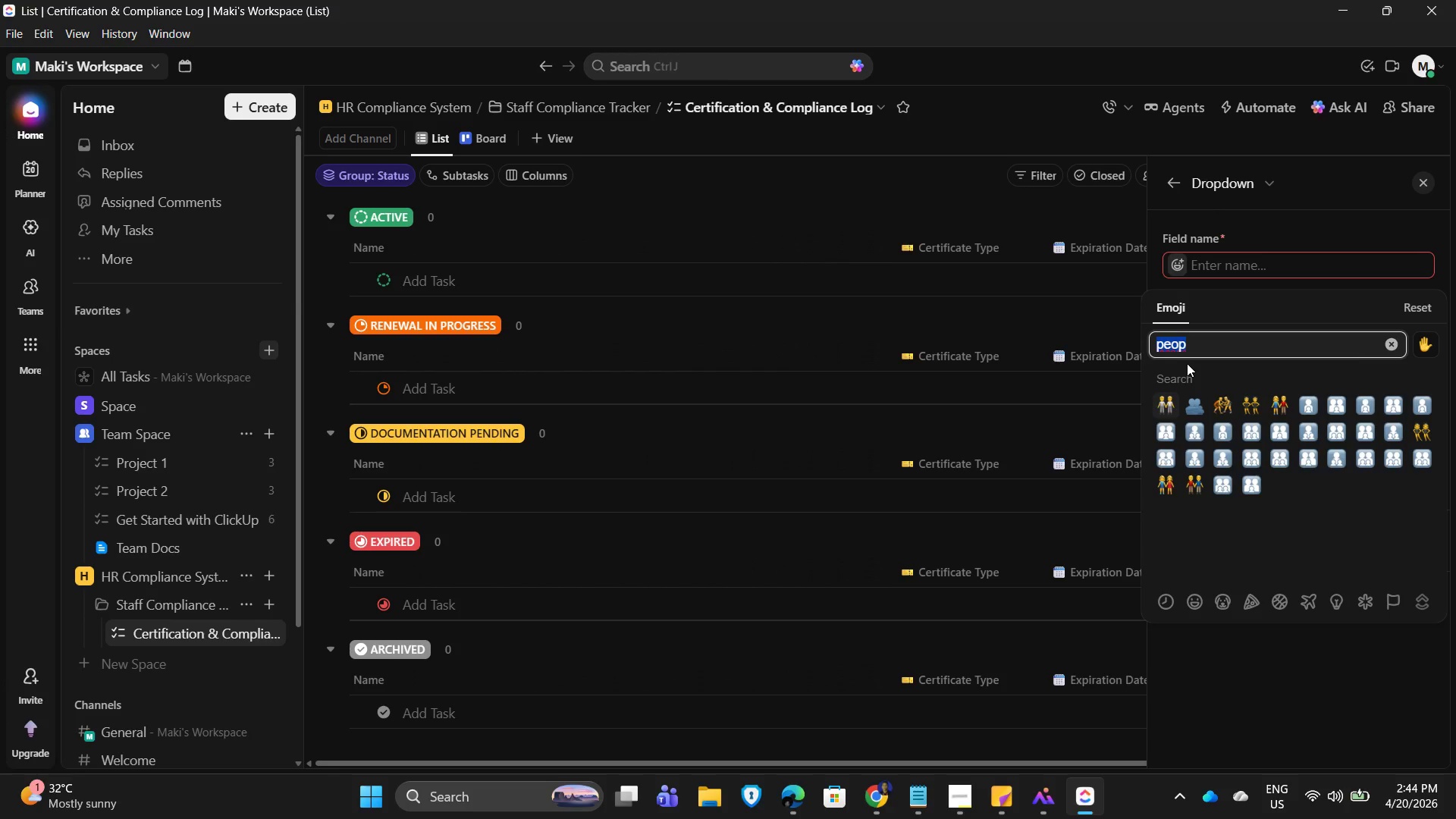 
key(Backspace)
type(man)
 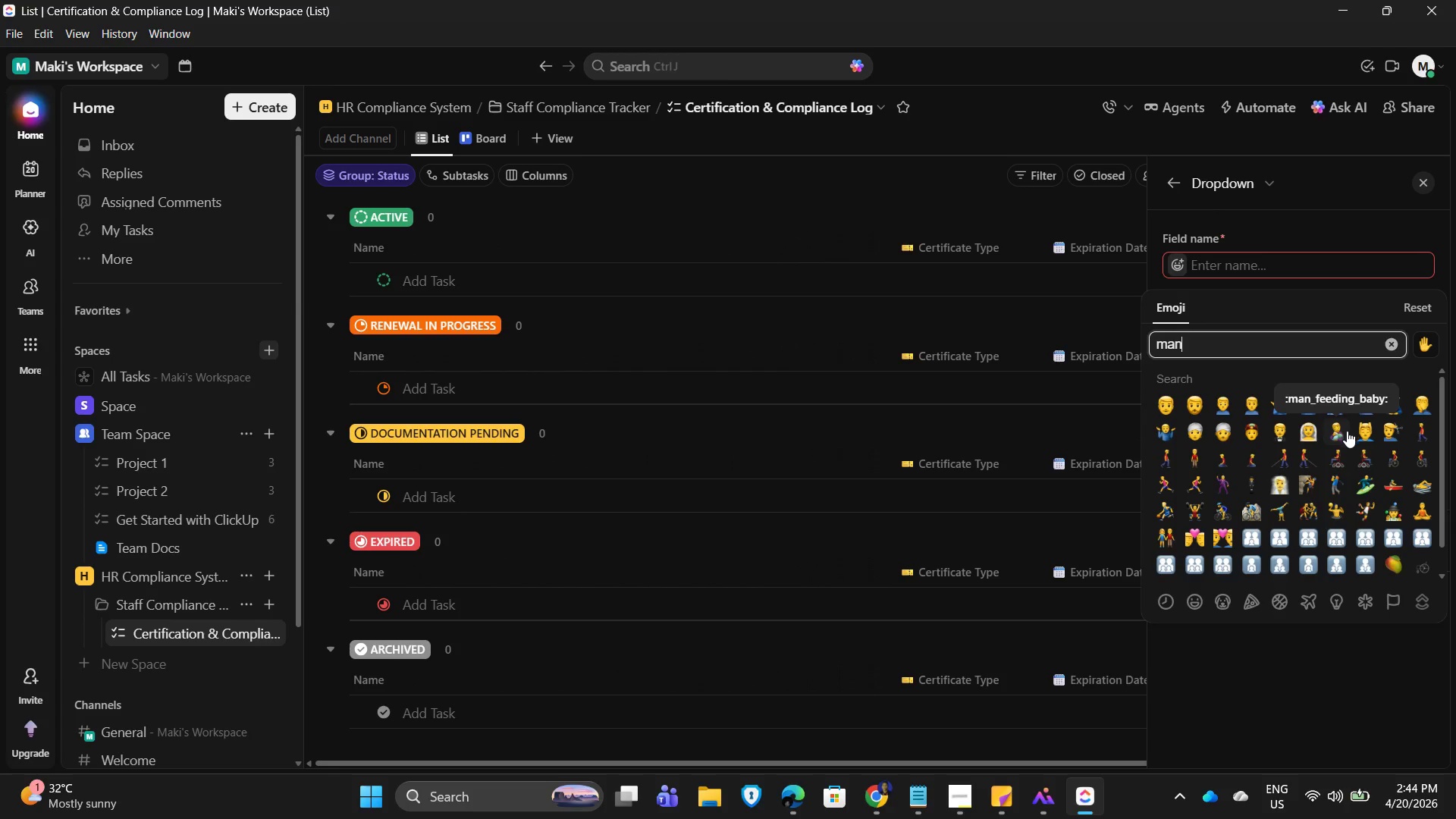 
wait(14.95)
 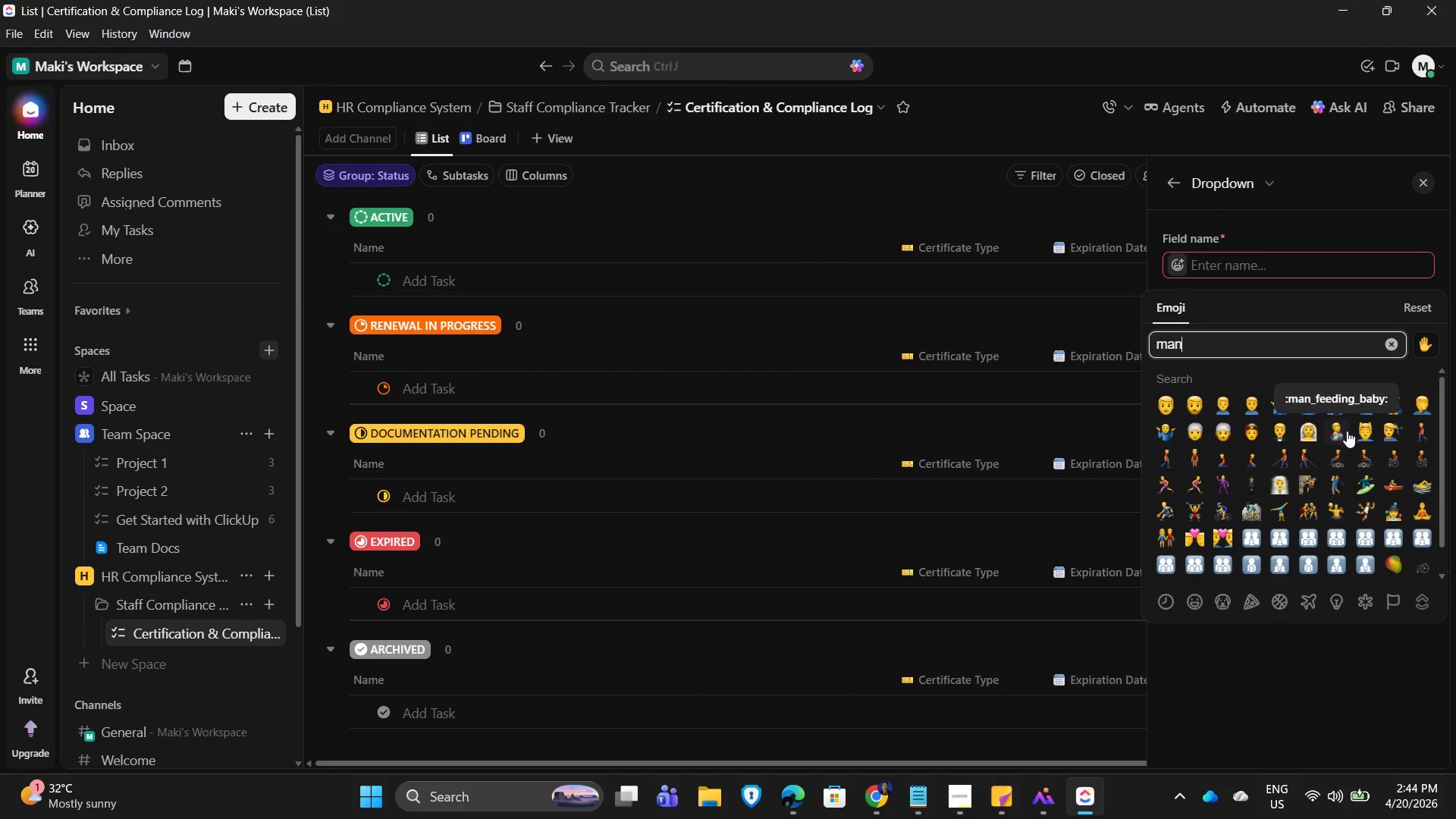 
left_click([1169, 407])
 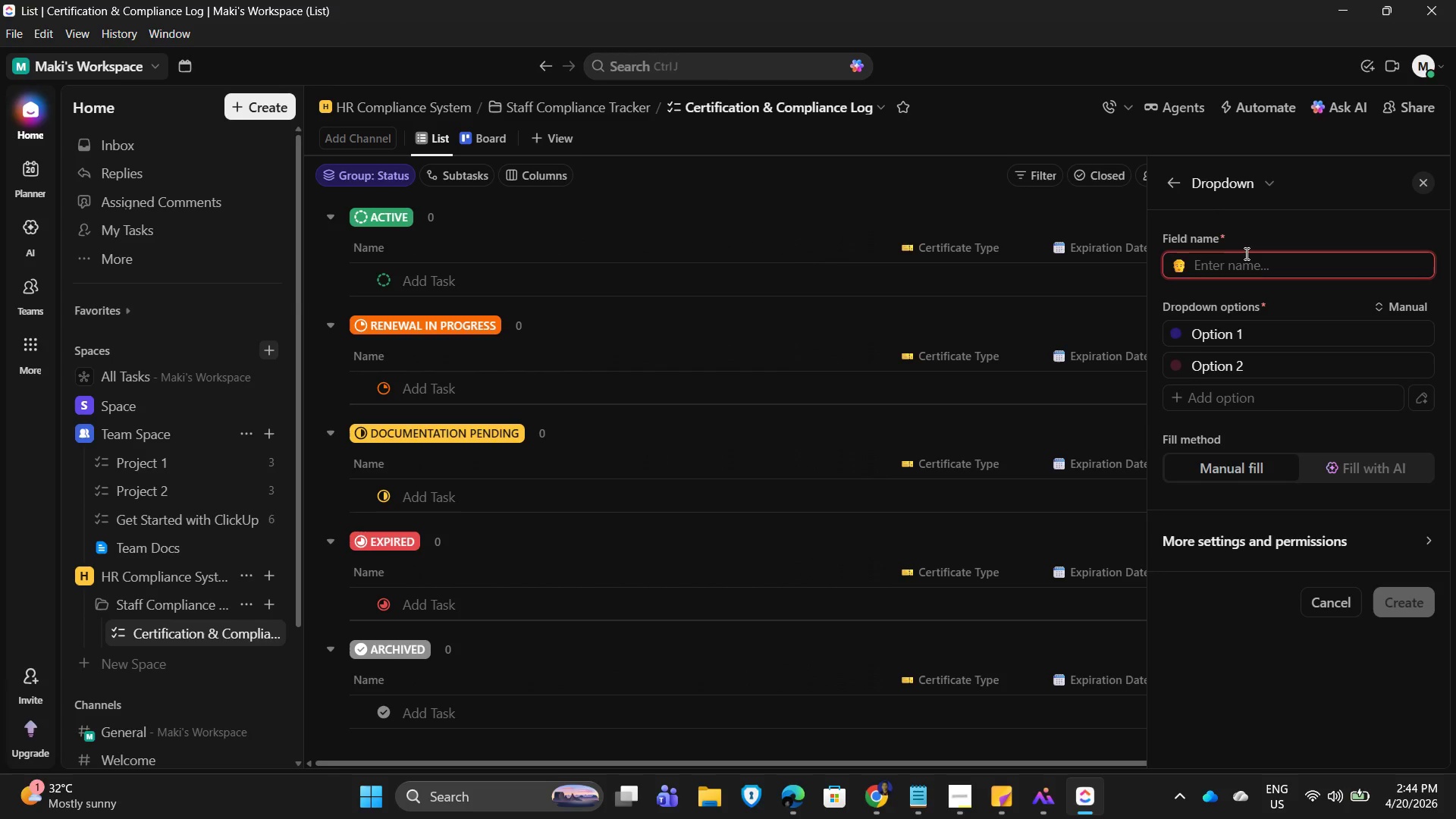 
type(Staff Role)
 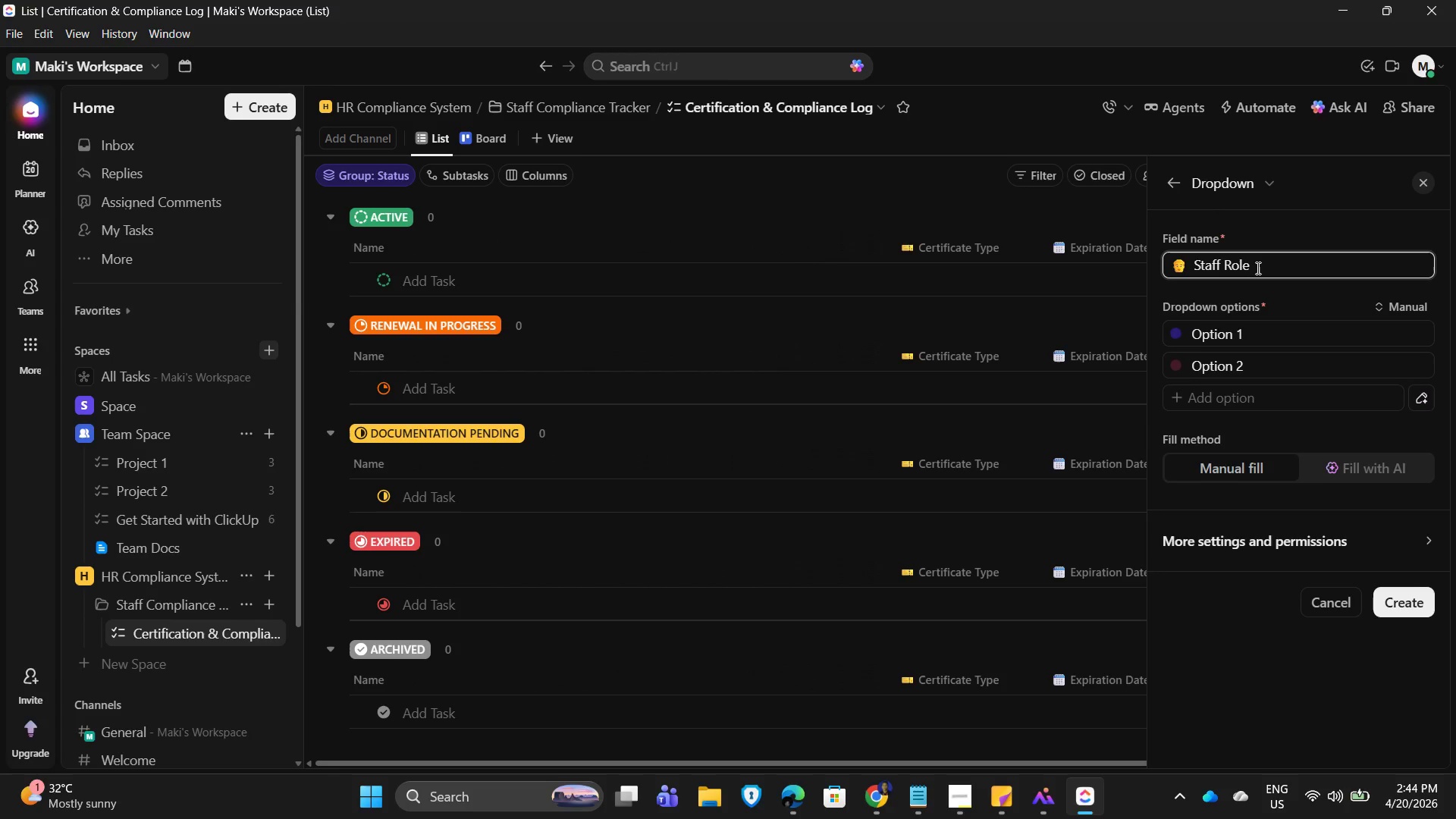 
left_click([1256, 340])
 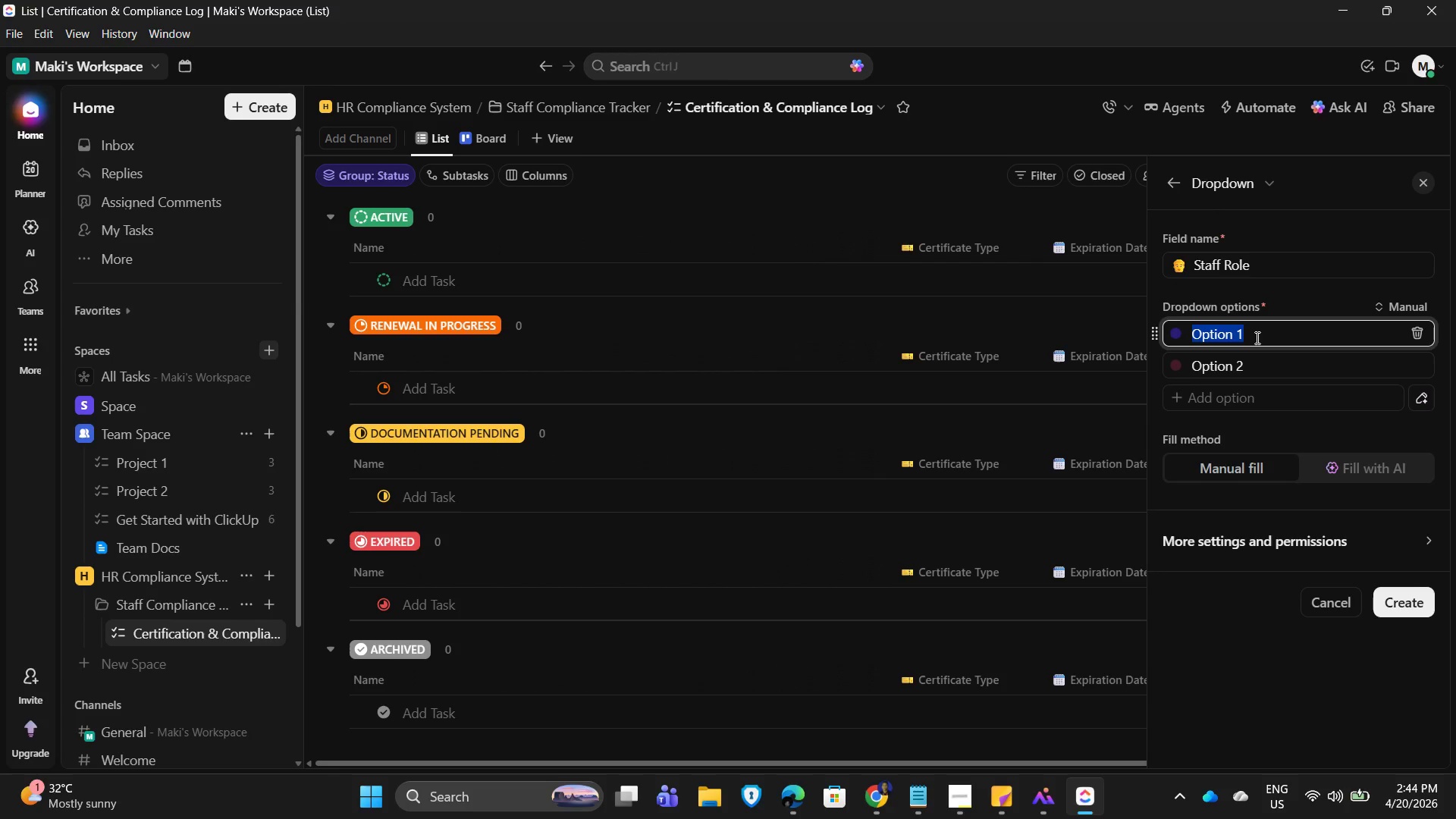 
type(Lead Teacher)
 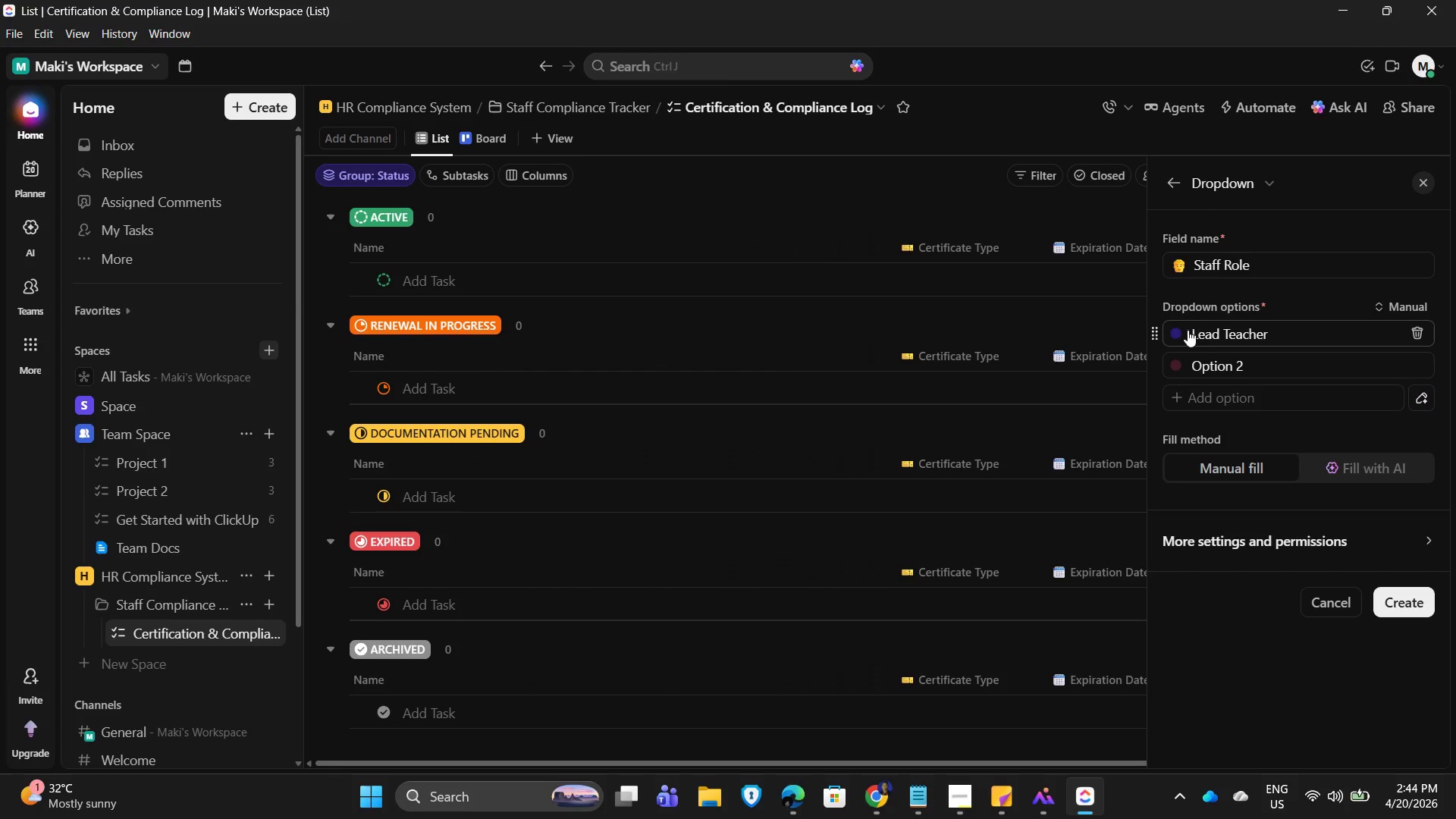 
left_click([1178, 333])
 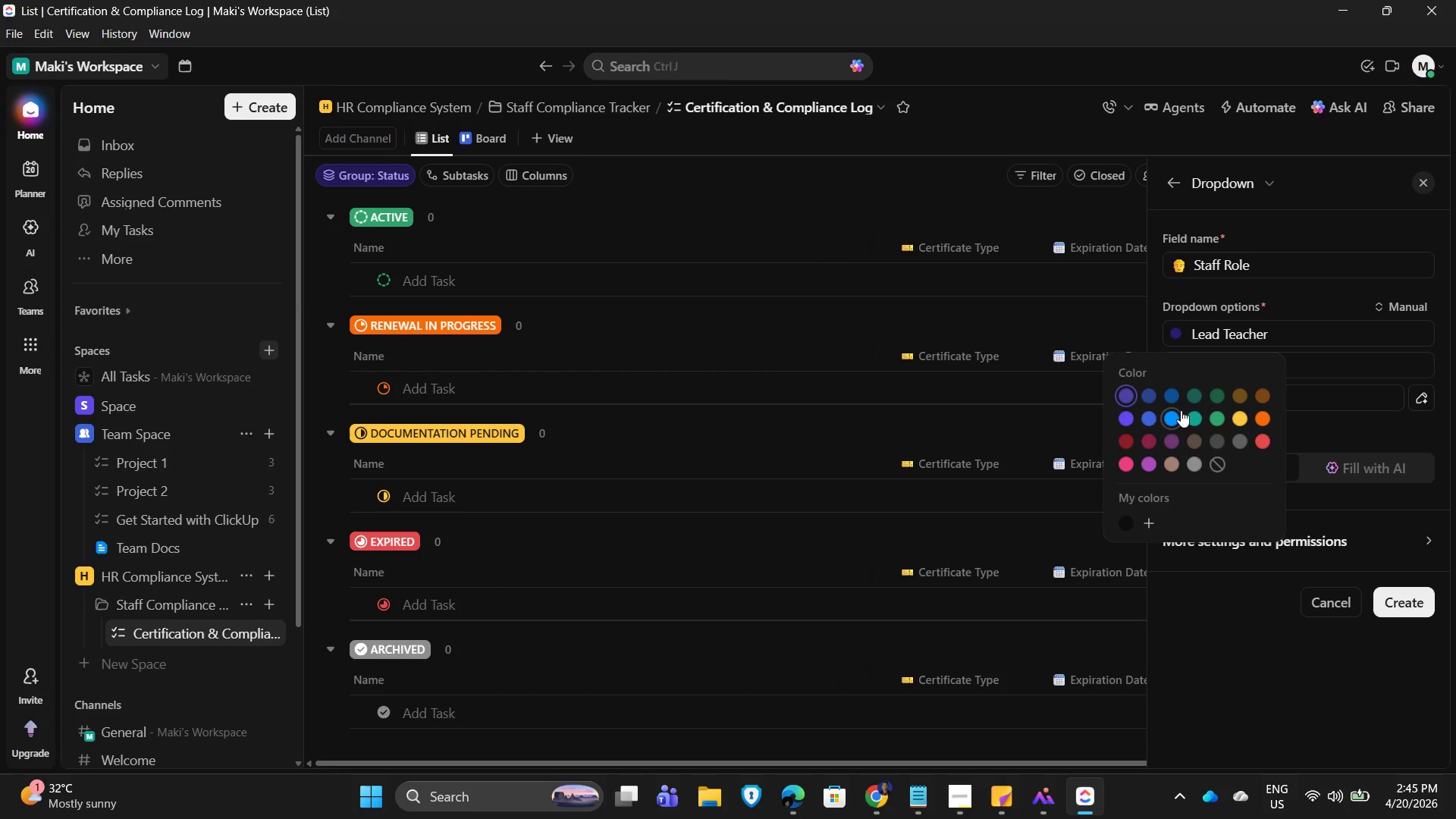 
left_click([1222, 419])
 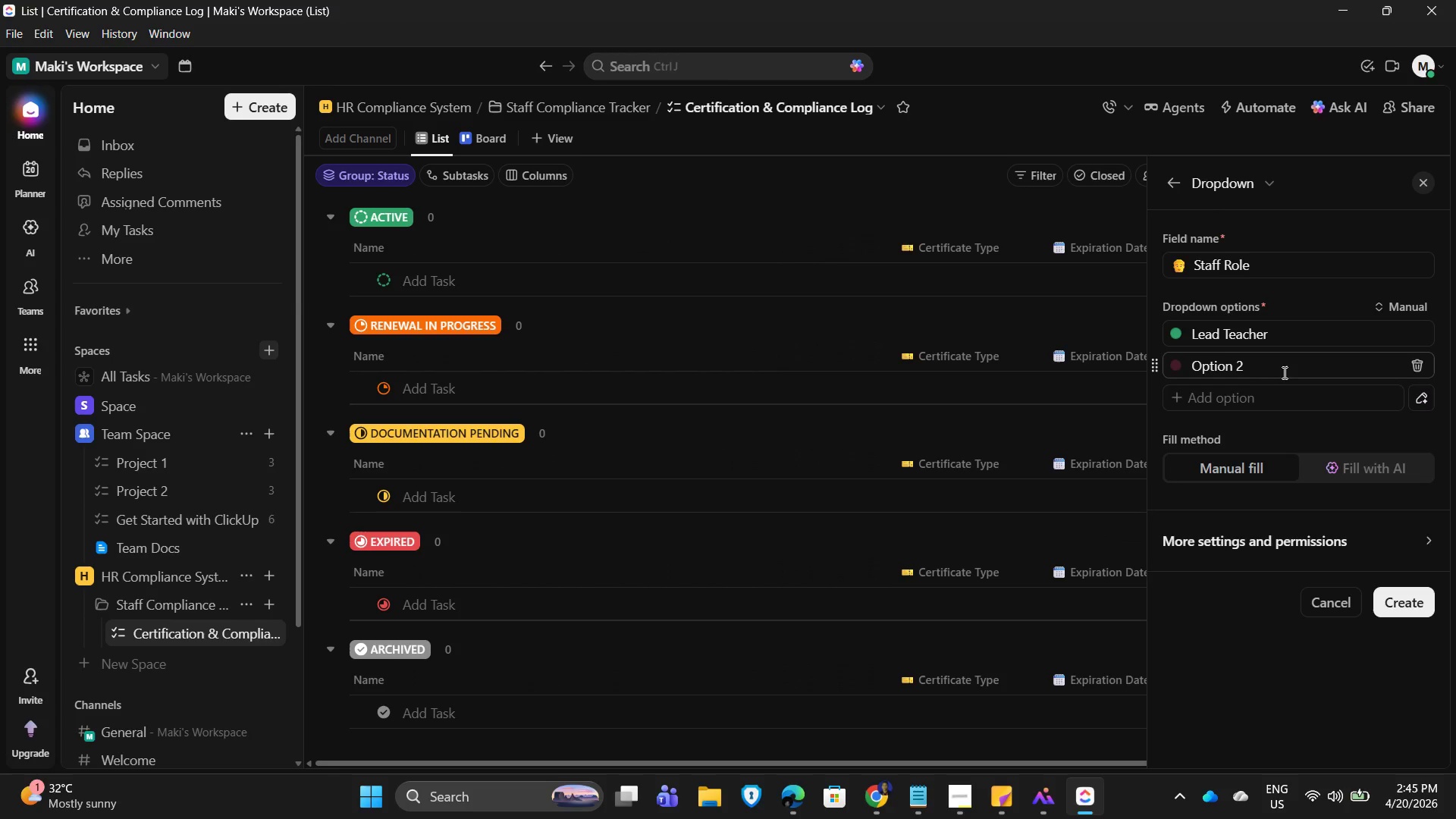 
left_click([1275, 372])
 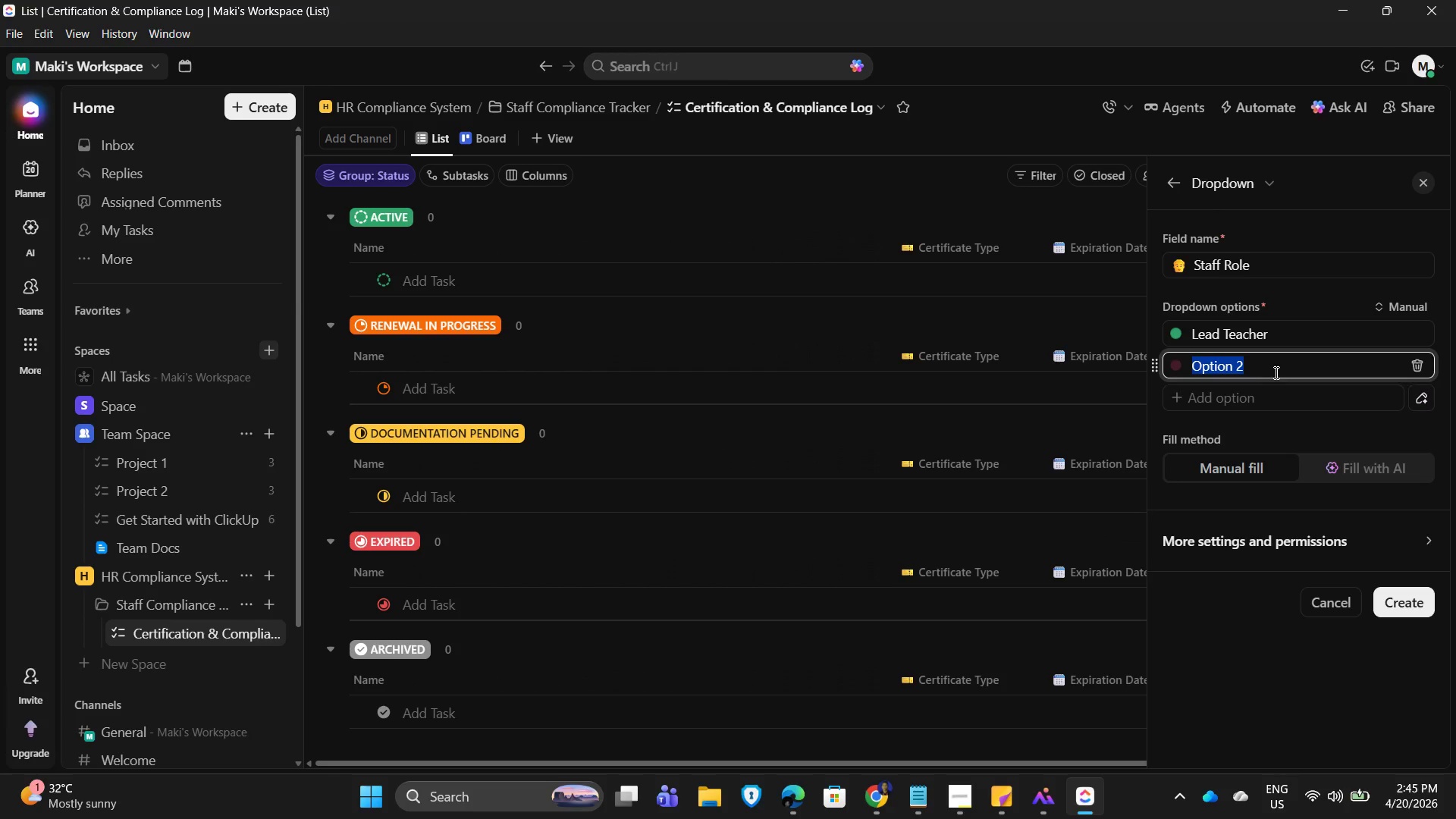 
type(Assistant)
 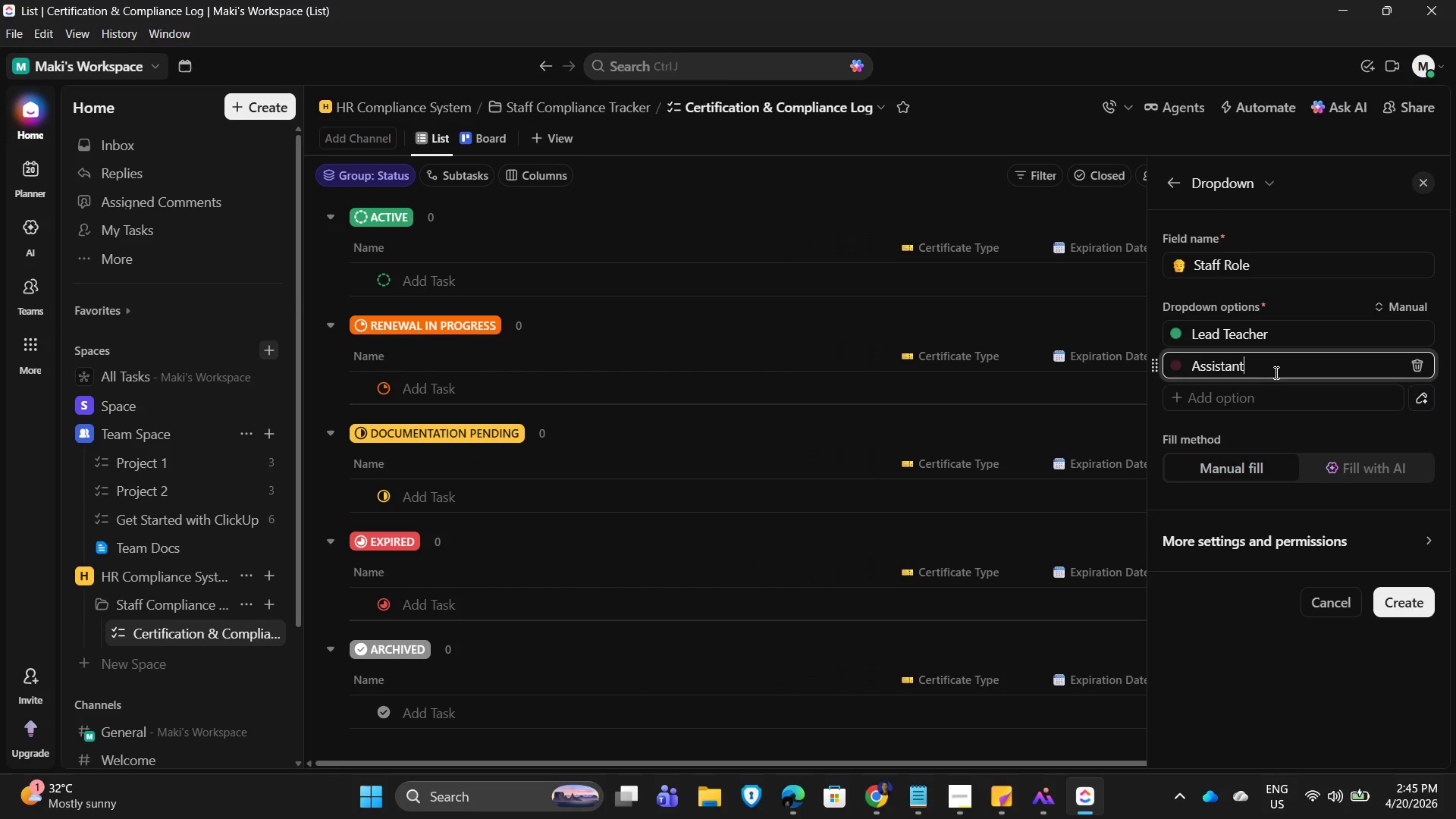 
key(Enter)
 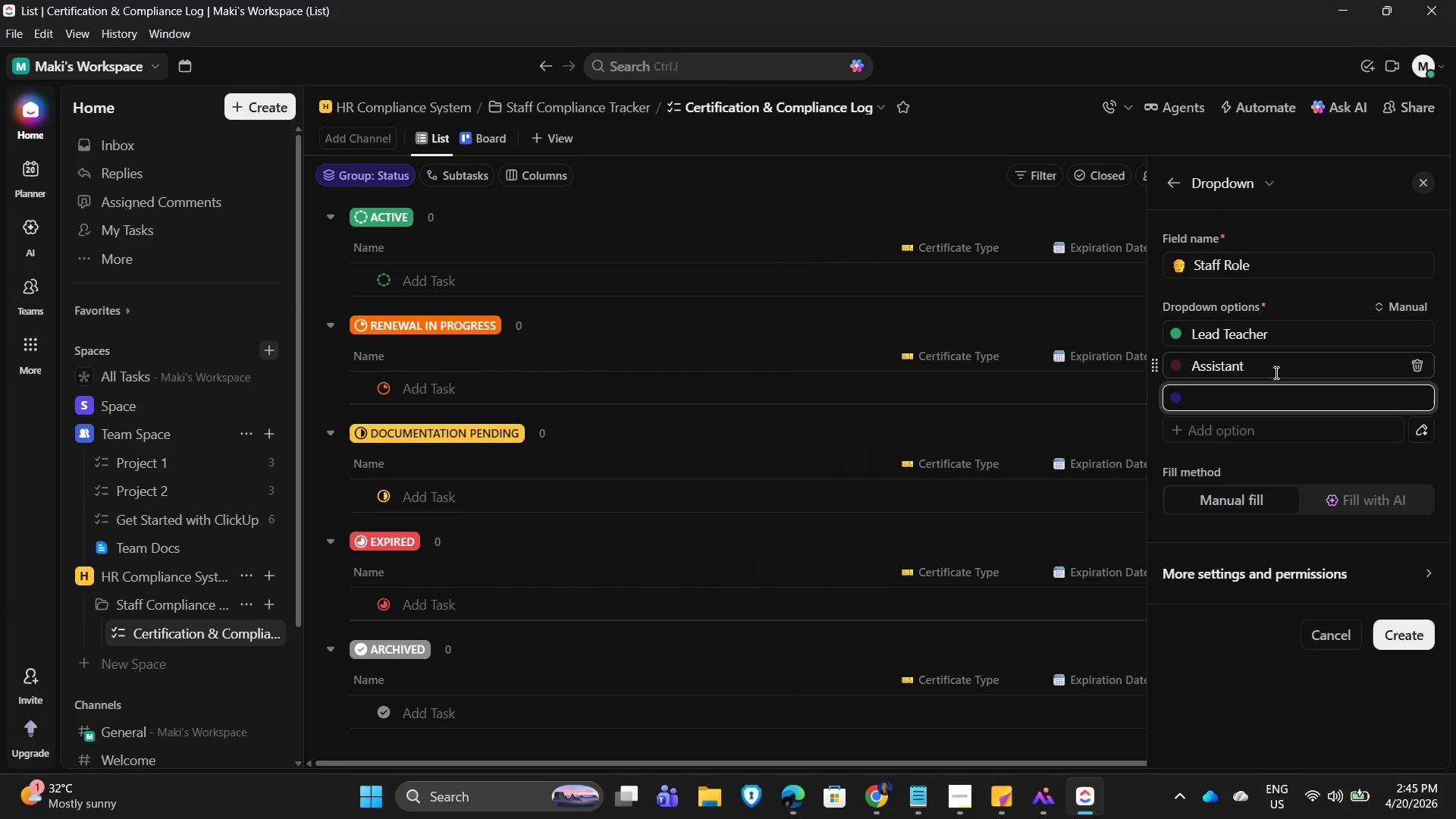 
type(Admin)
 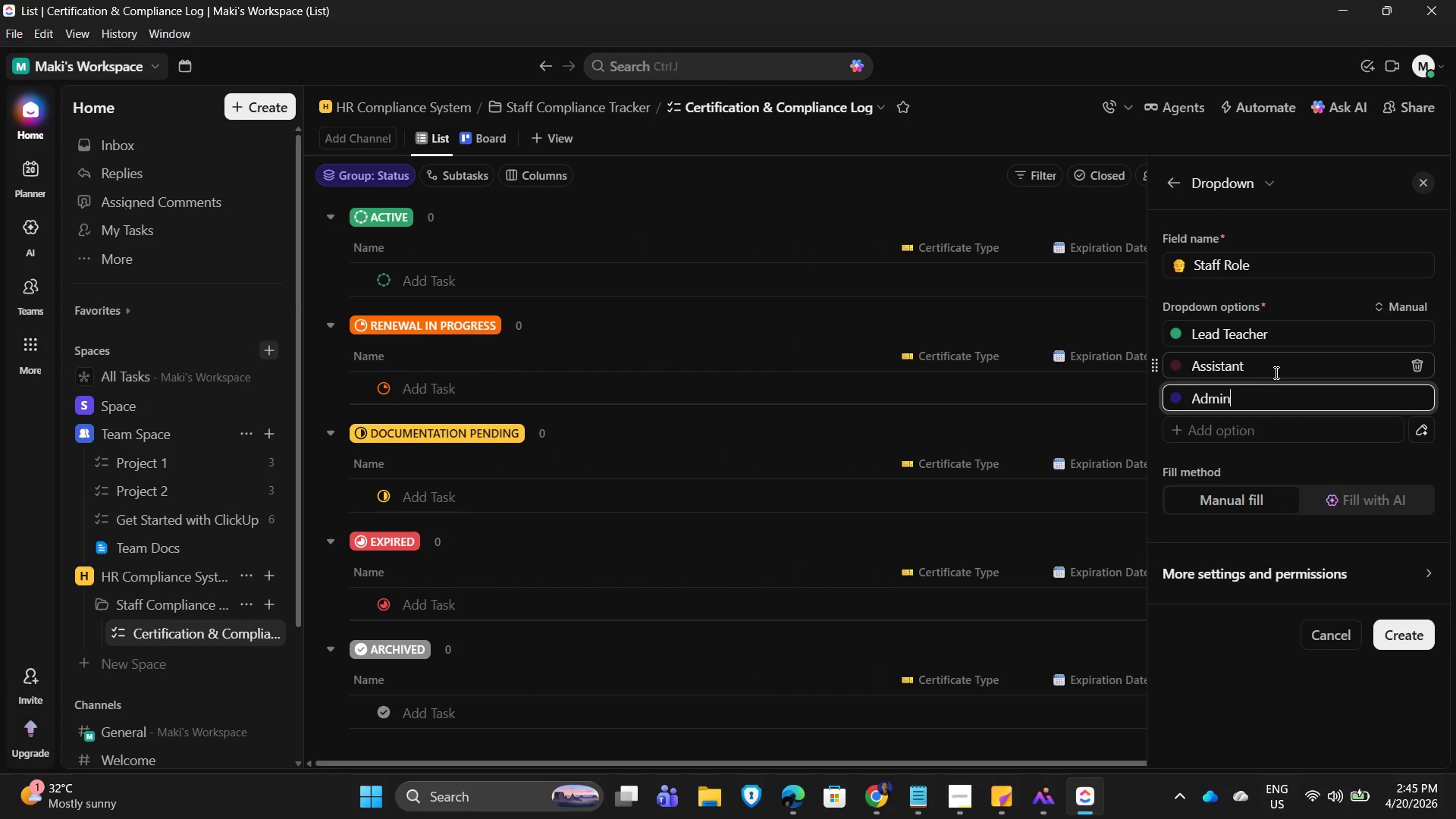 
key(Enter)
 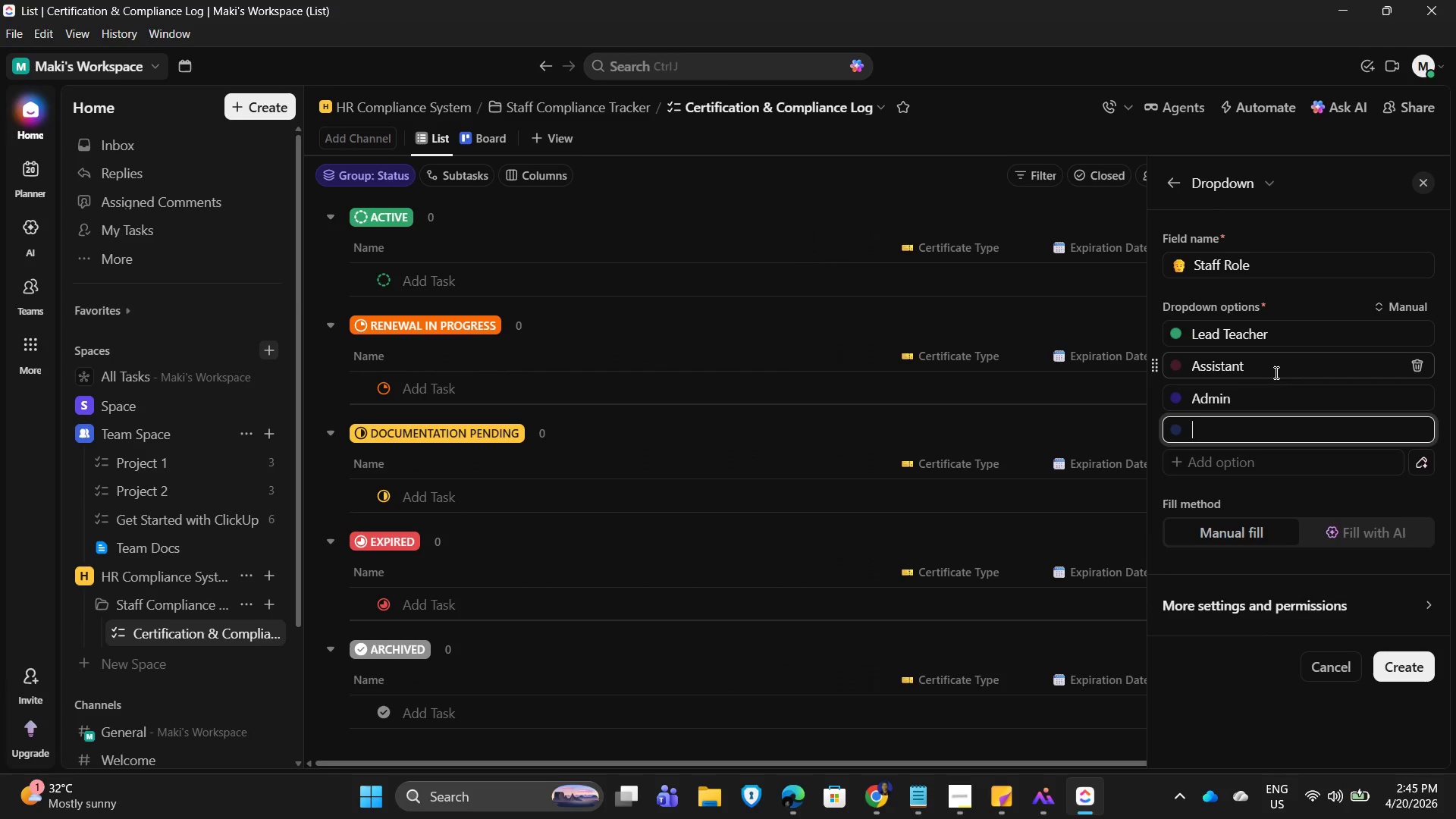 
type(Kitchen Staff)
 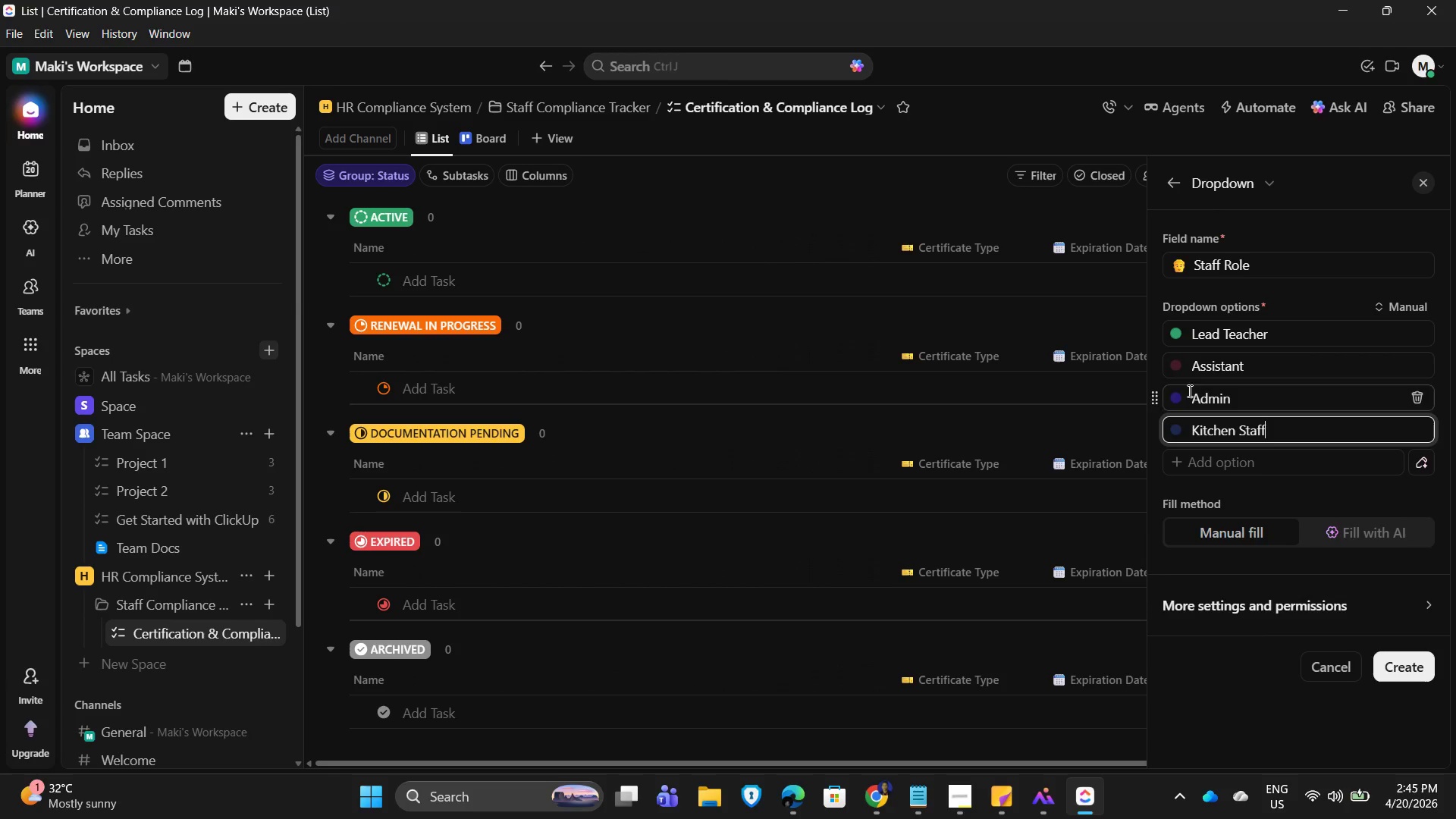 
left_click([1175, 366])
 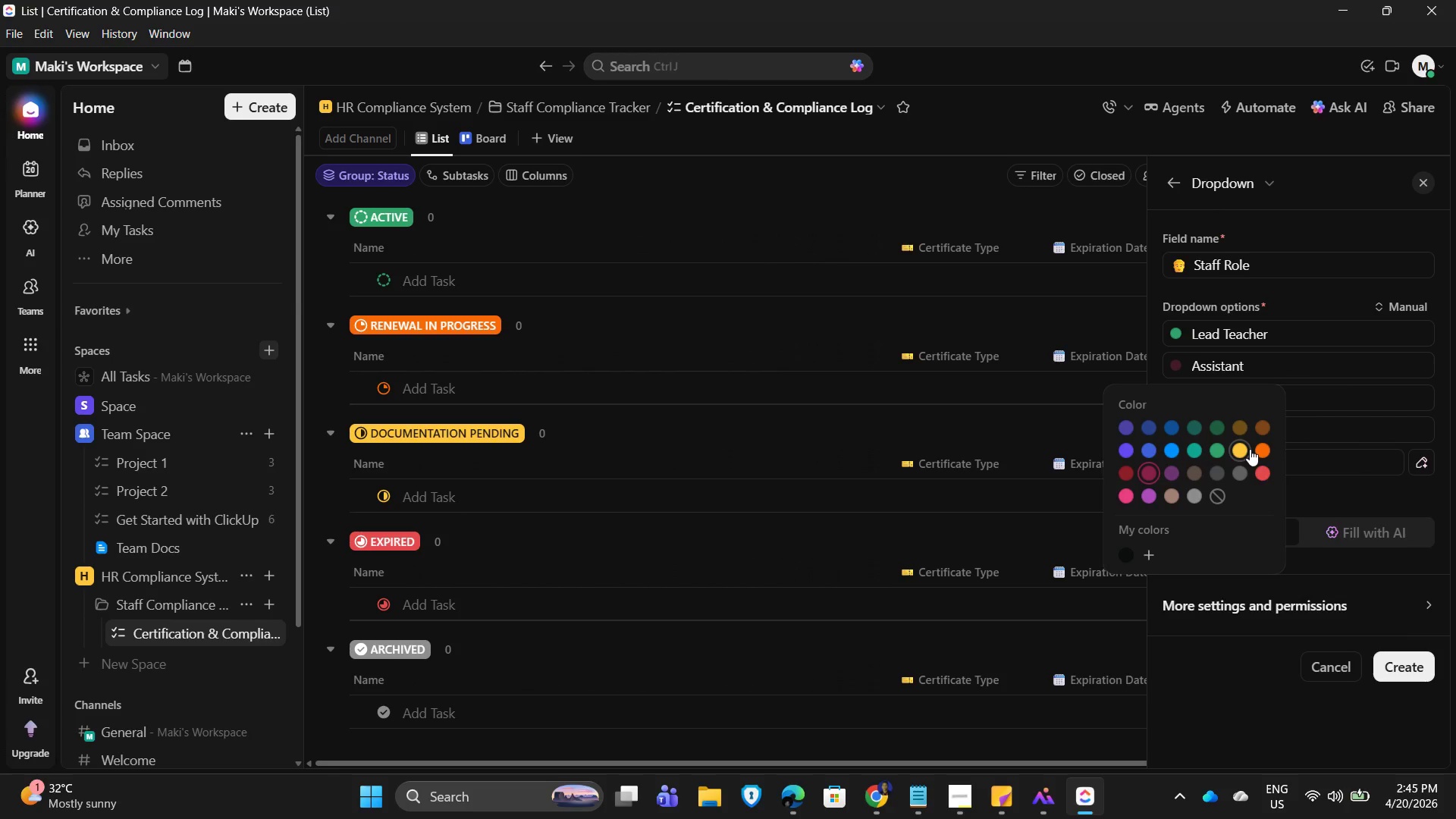 
left_click([1266, 447])
 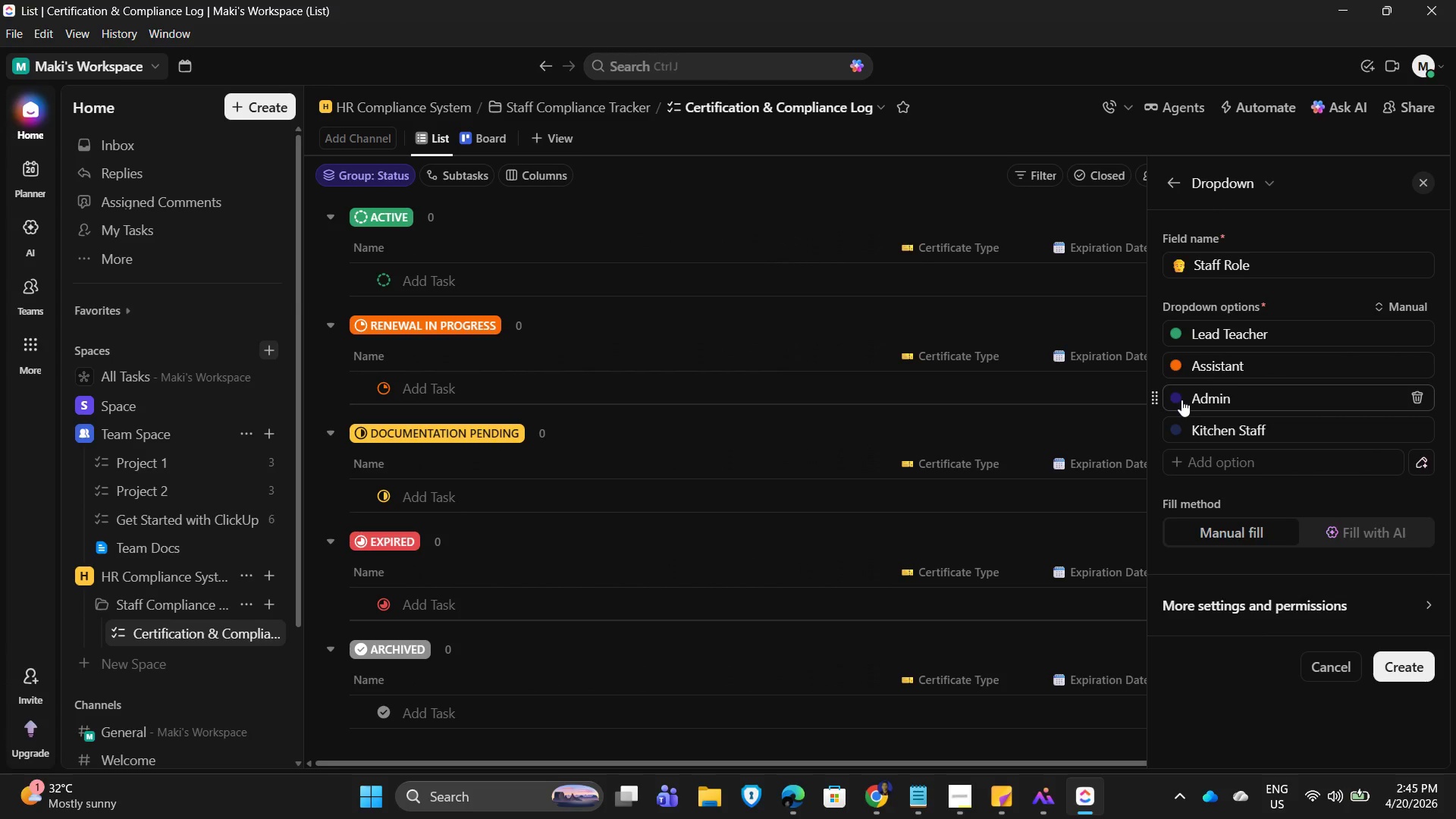 
left_click([1181, 400])
 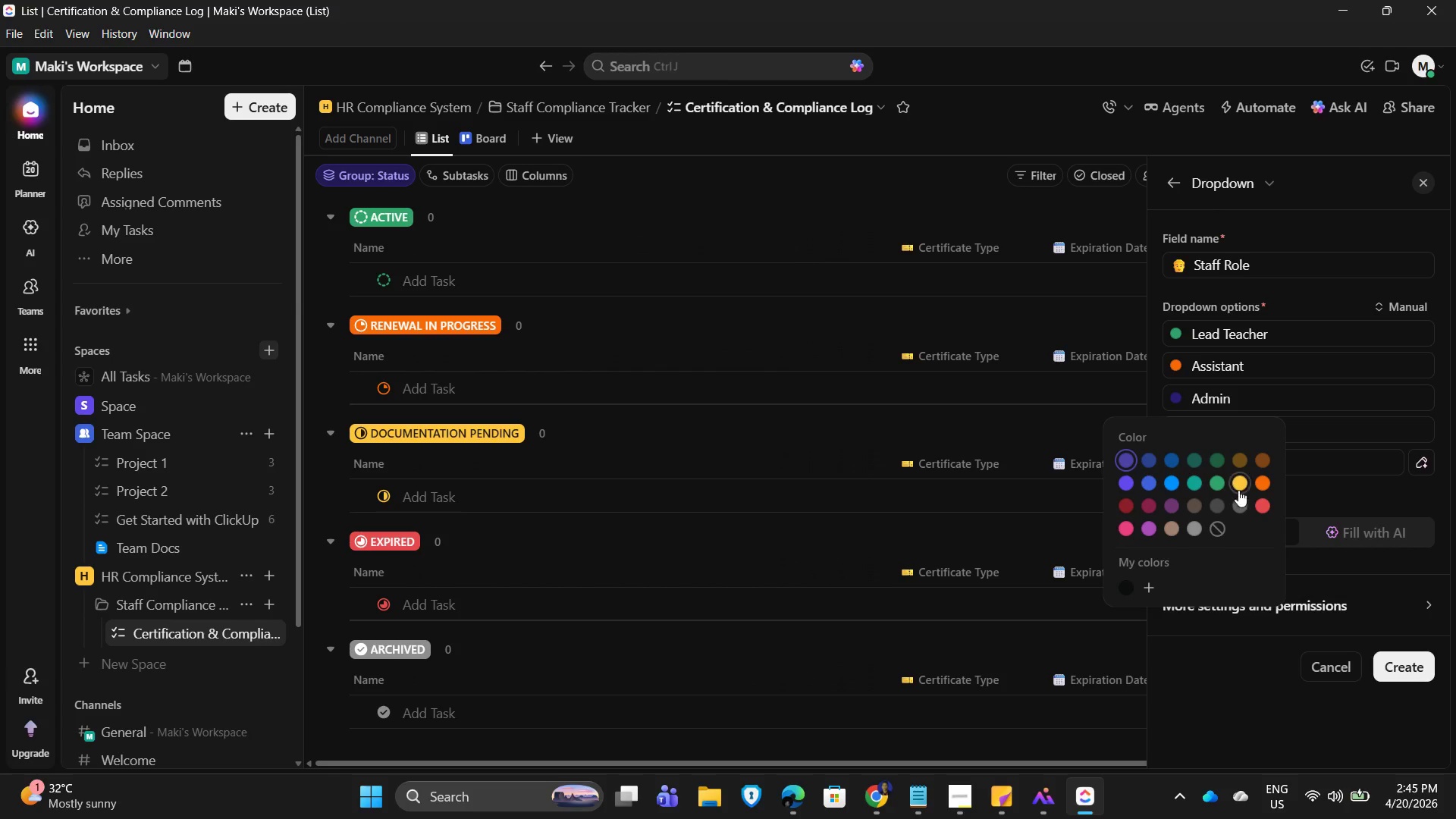 
left_click([1241, 485])
 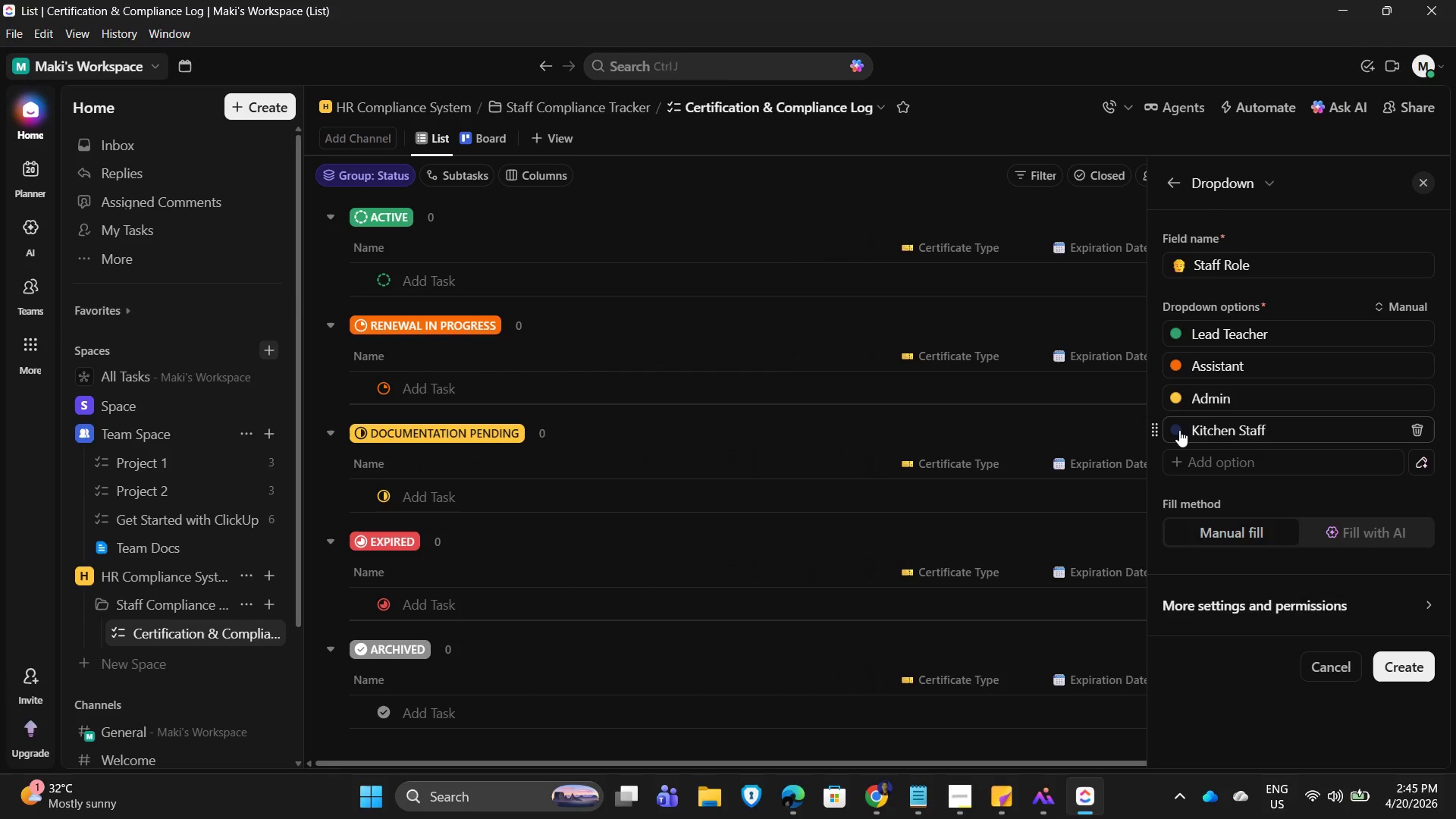 
left_click([1179, 430])
 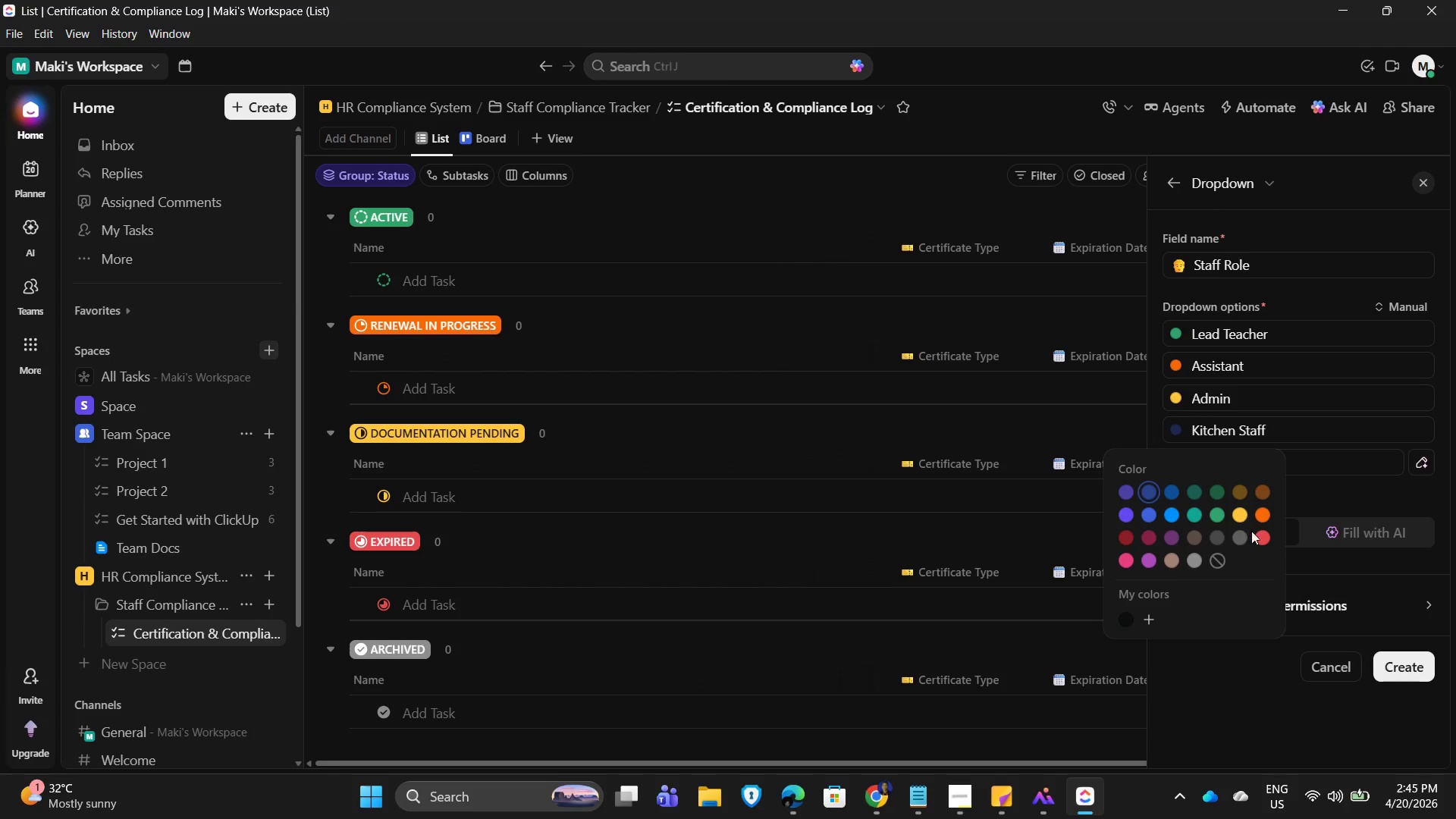 
left_click([1266, 542])
 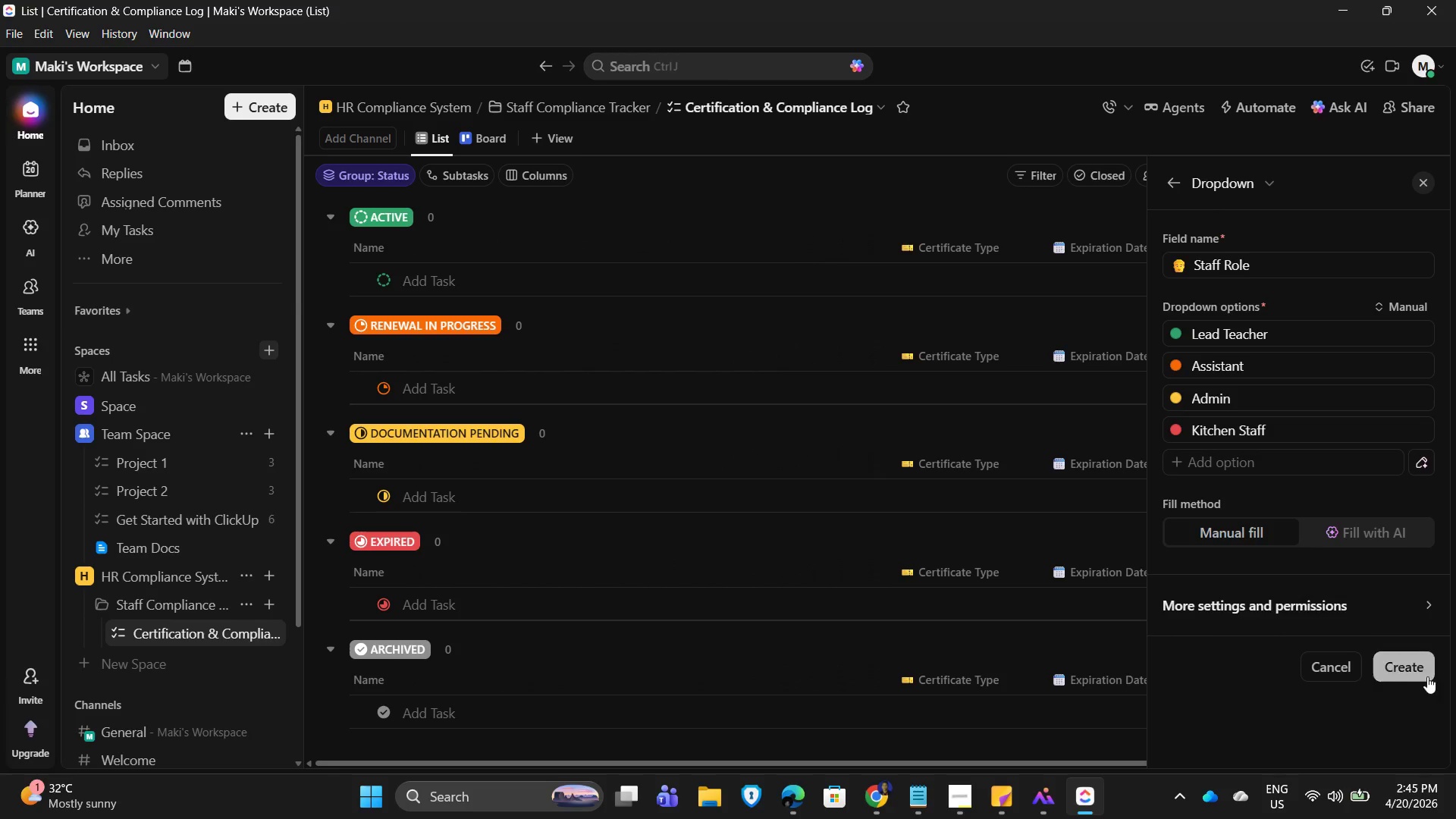 
left_click([1421, 670])
 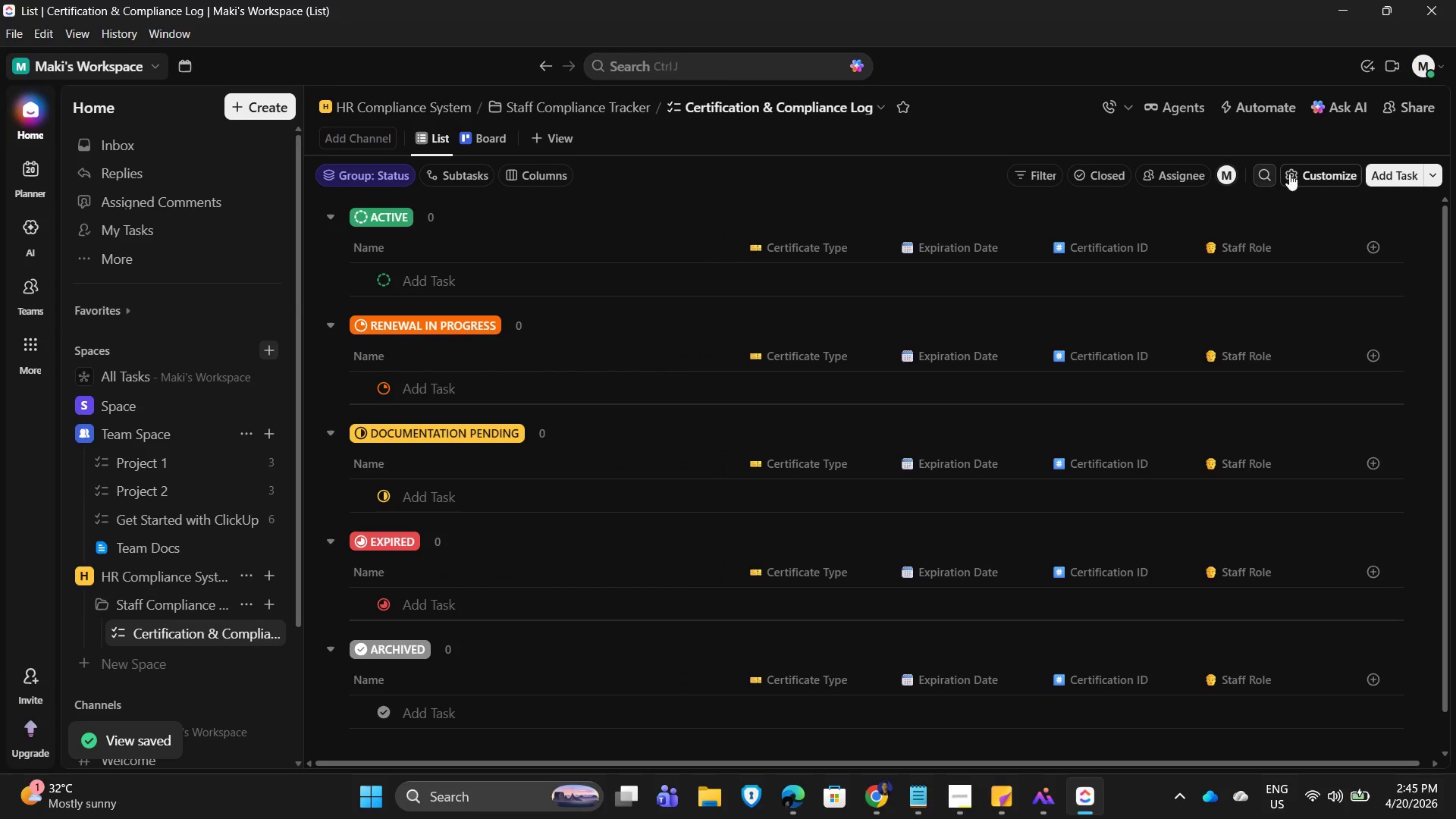 
wait(7.52)
 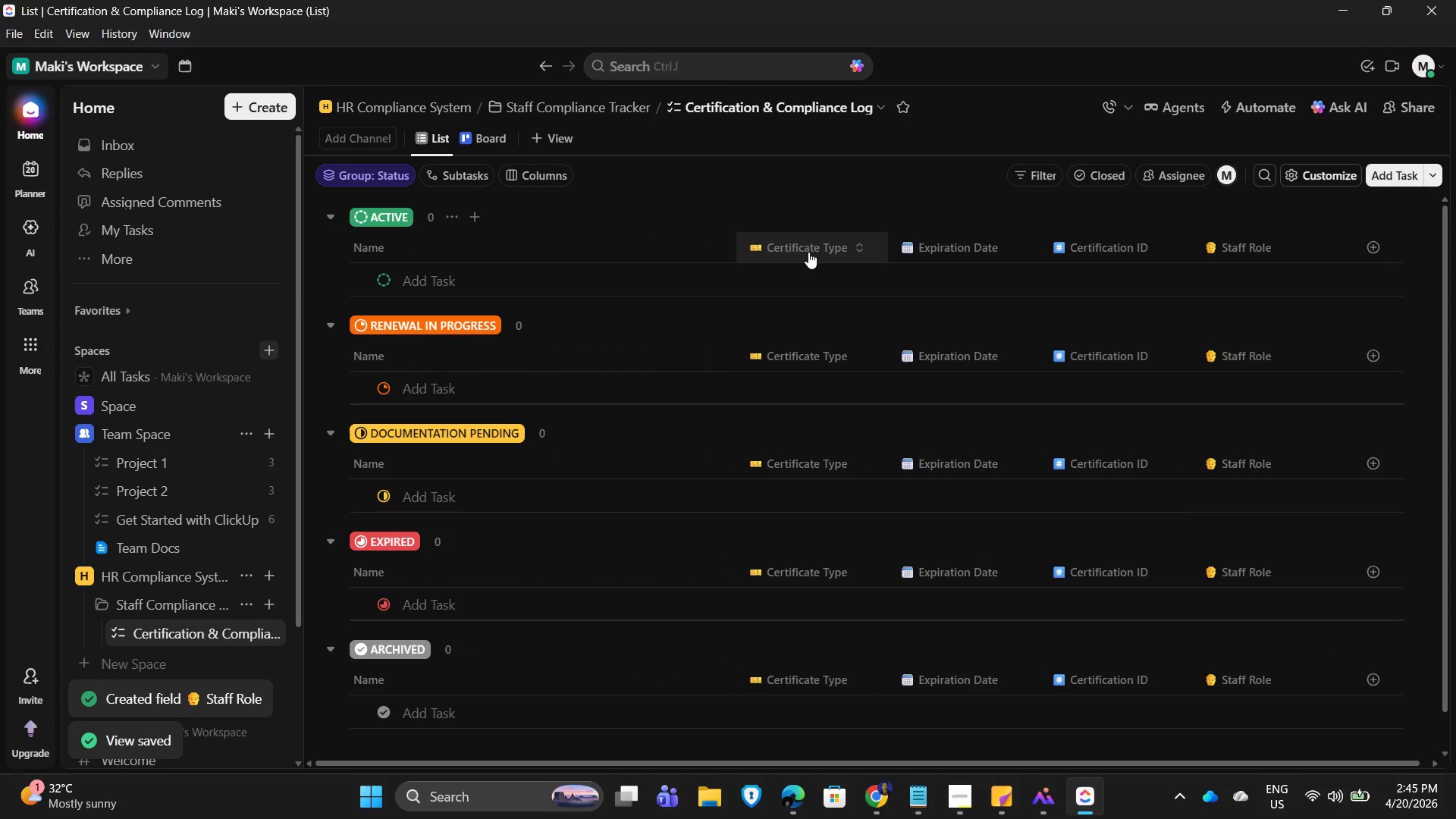 
left_click([1210, 217])
 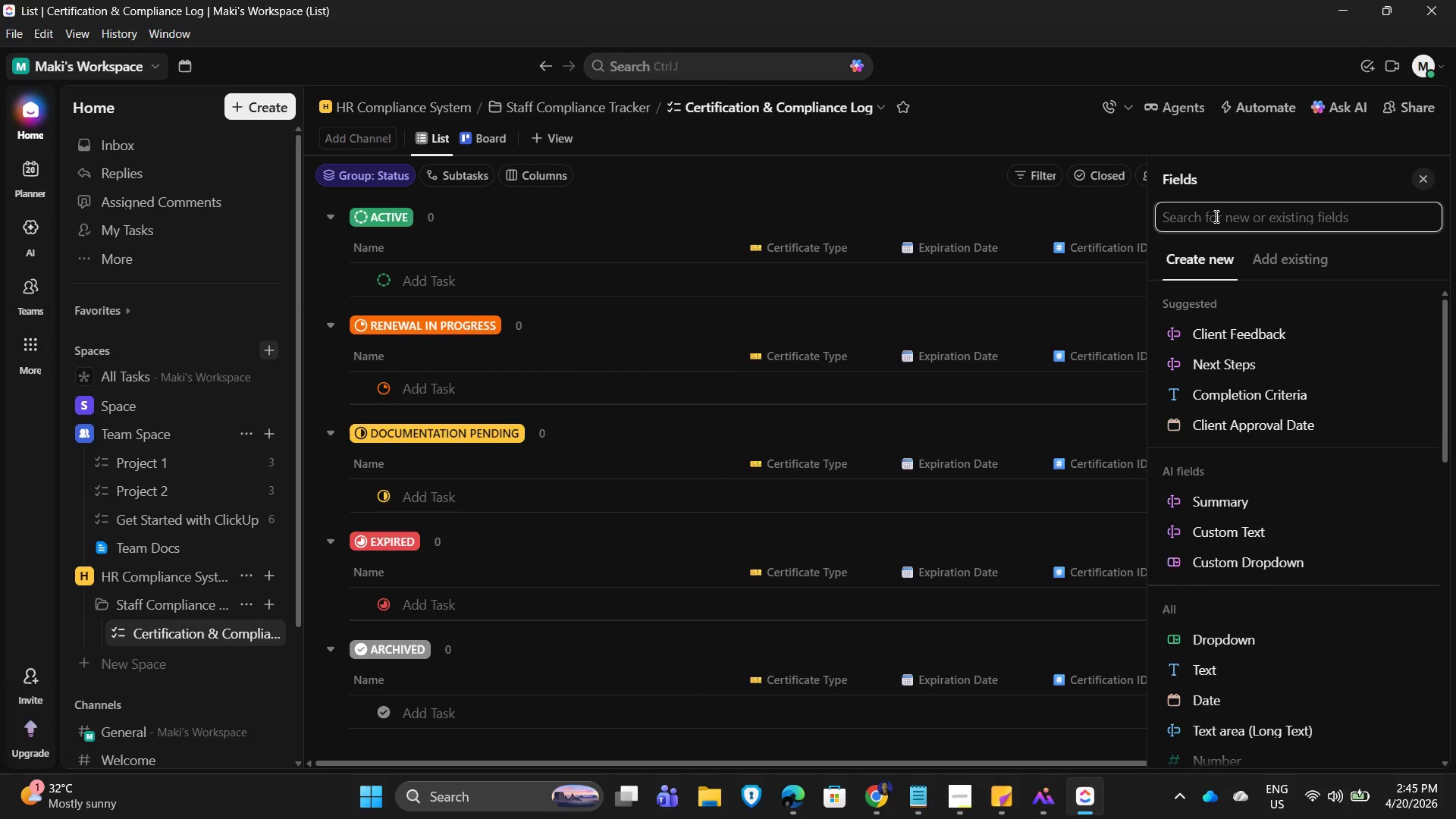 
type(formula)
 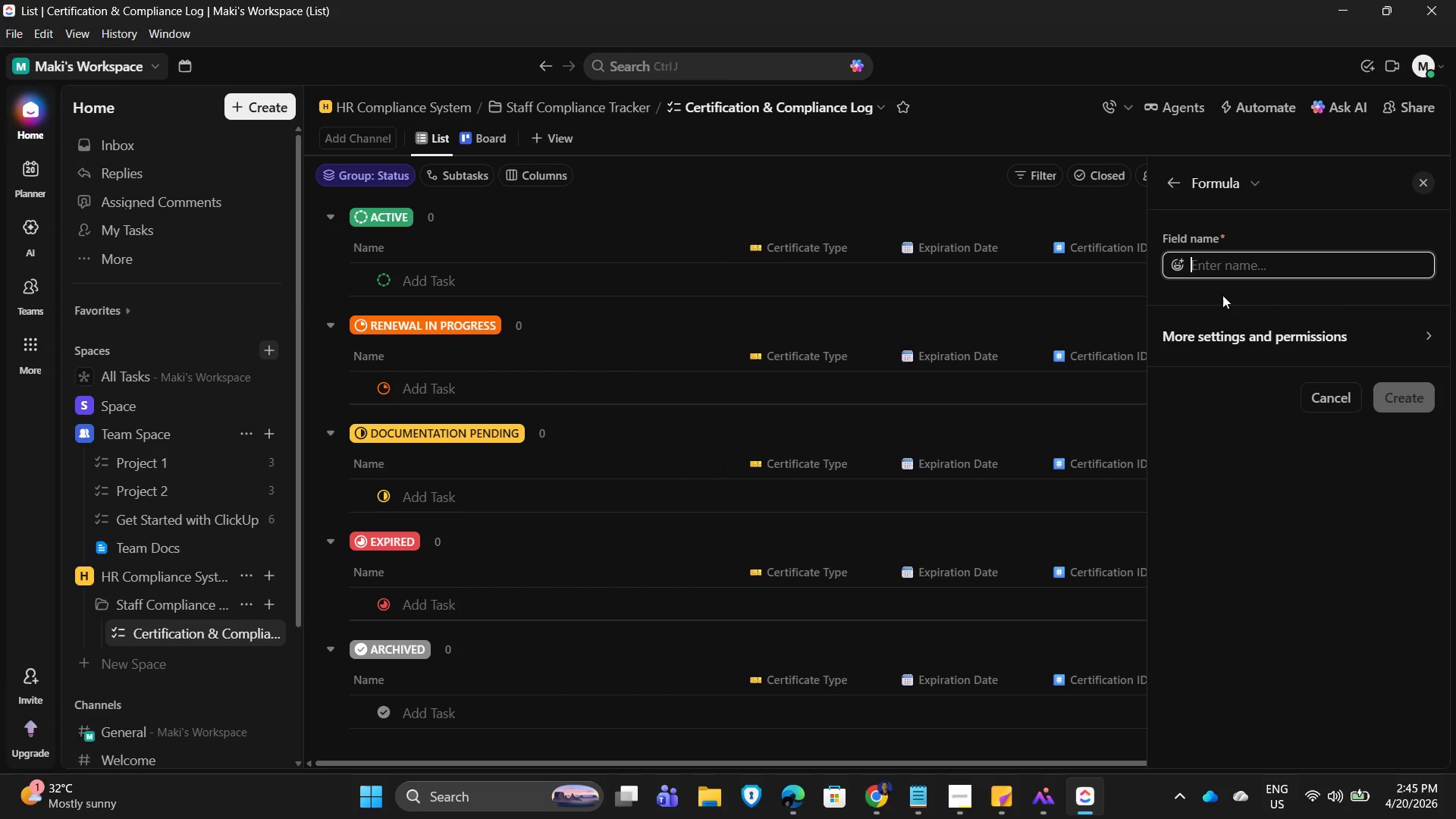 
left_click([1207, 268])
 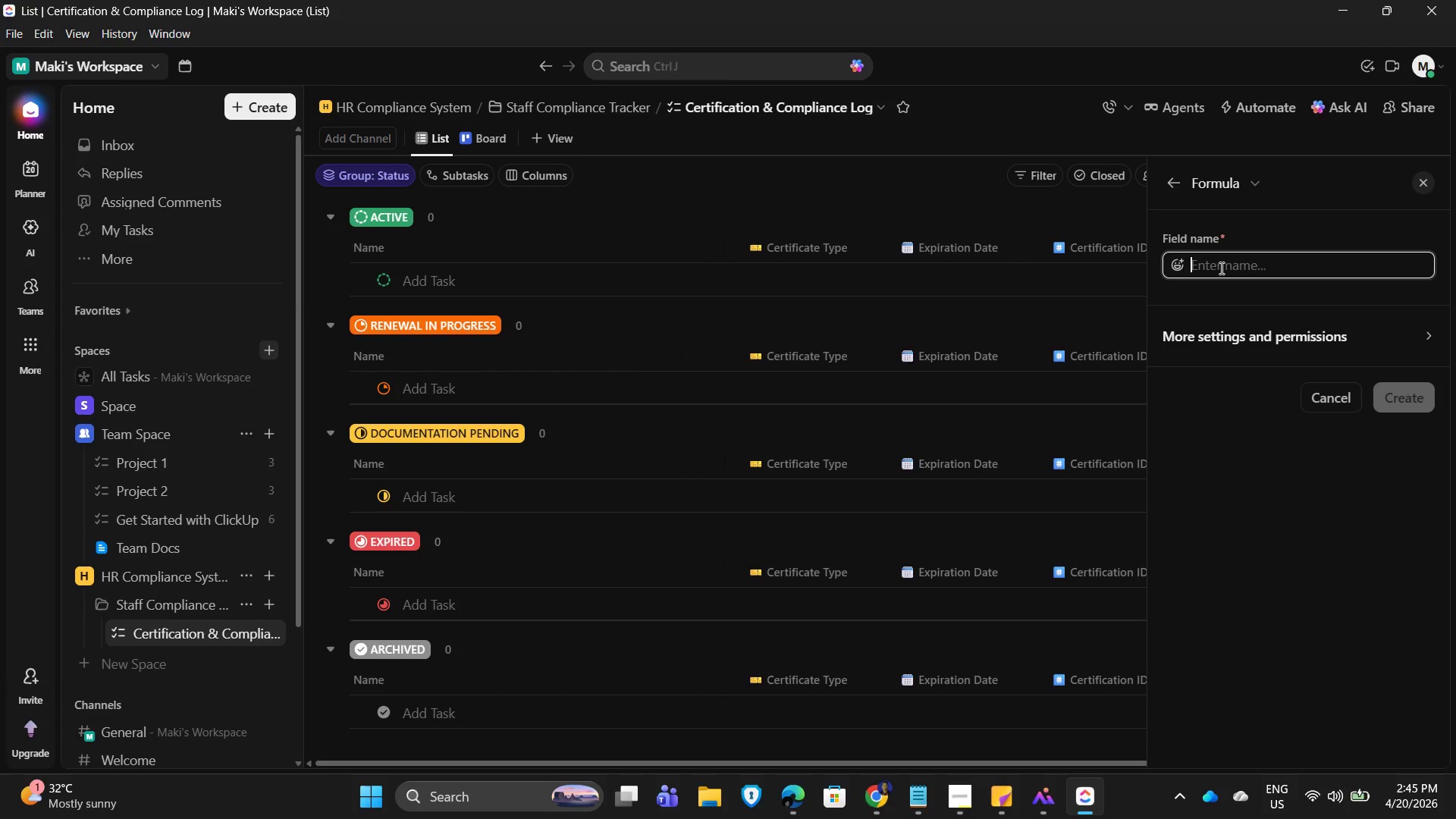 
type(Days to Expiray)
key(Backspace)
key(Backspace)
type(y )
key(Backspace)
 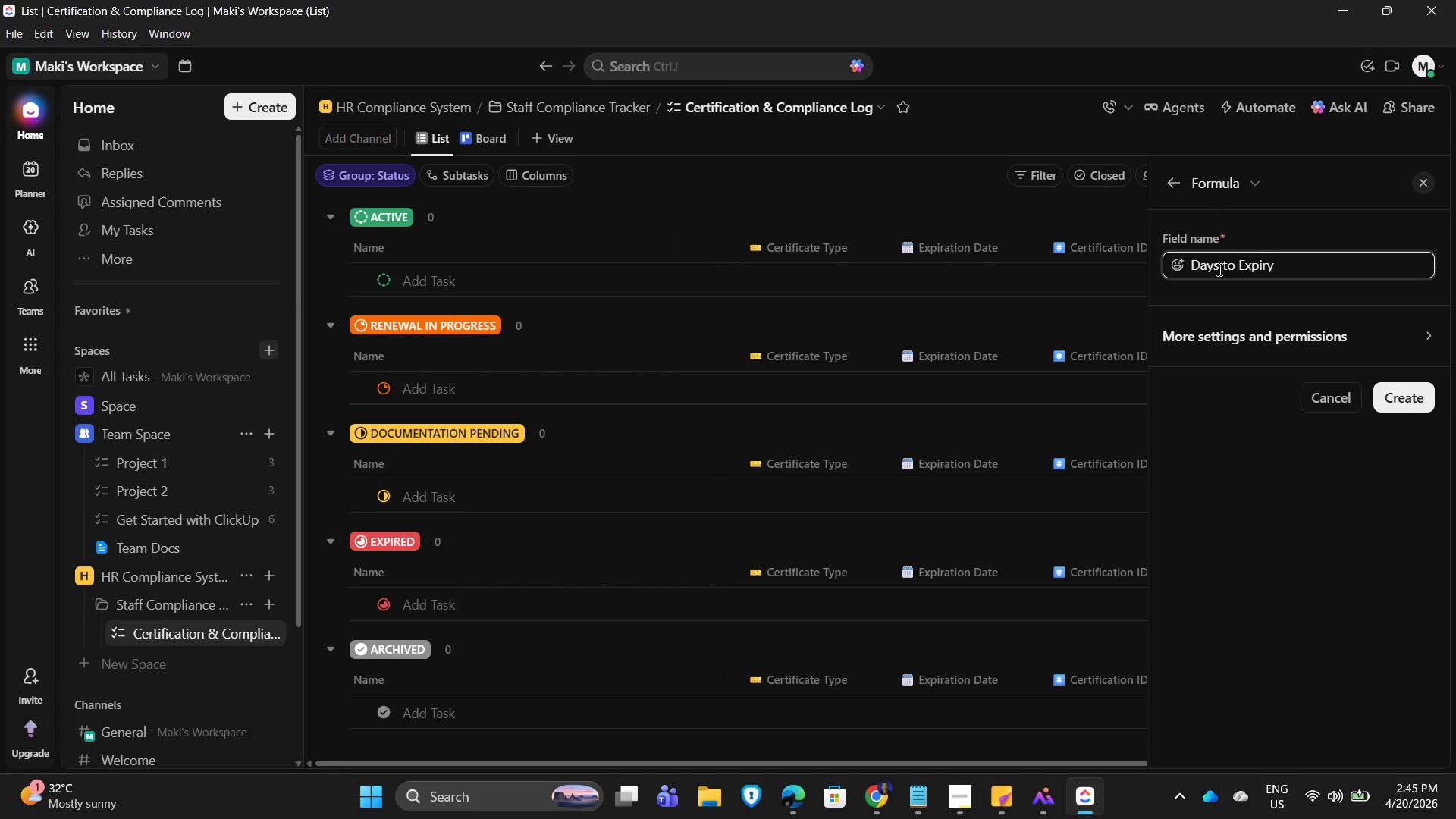 
left_click([1178, 261])
 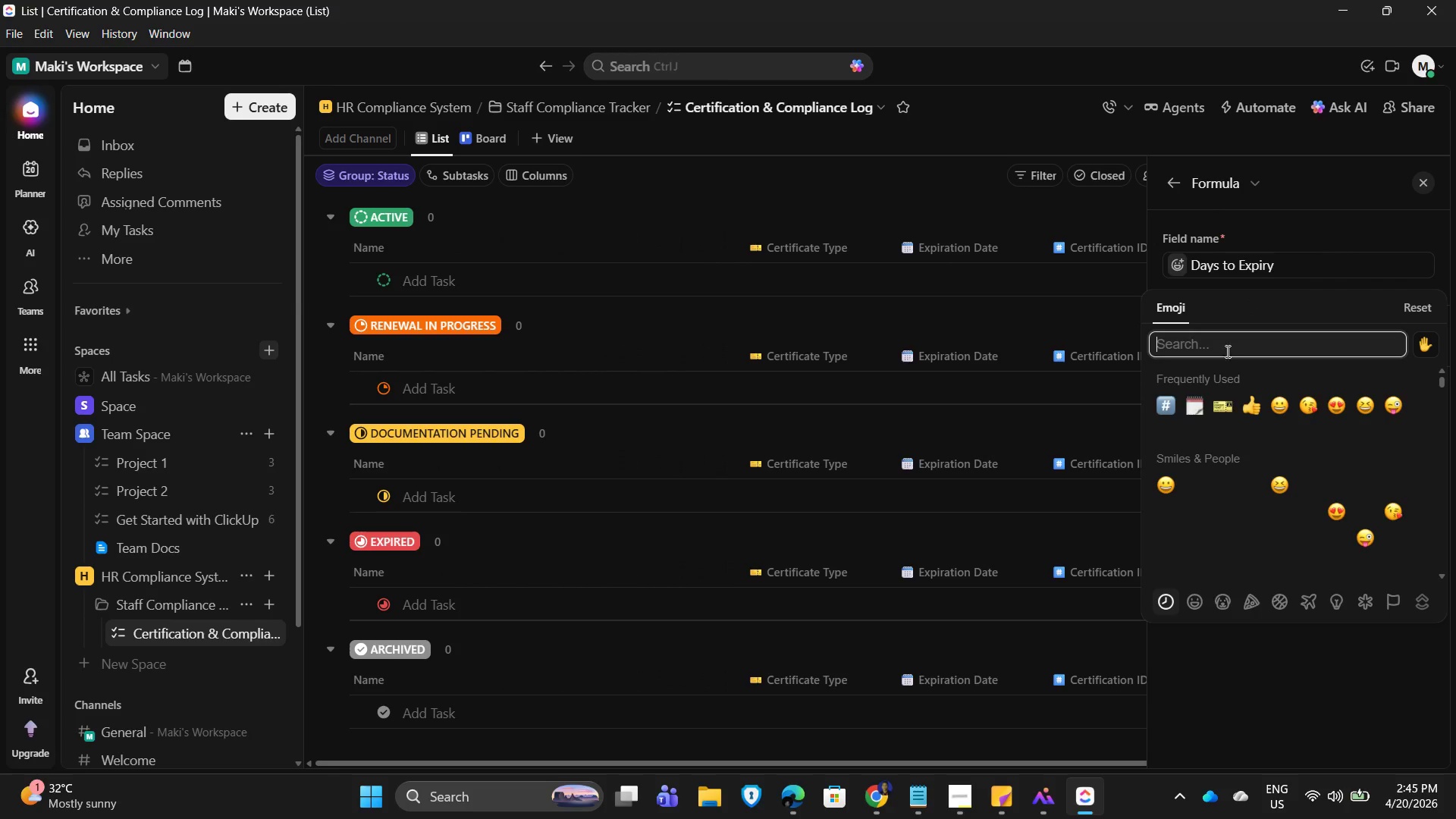 
left_click([1227, 342])
 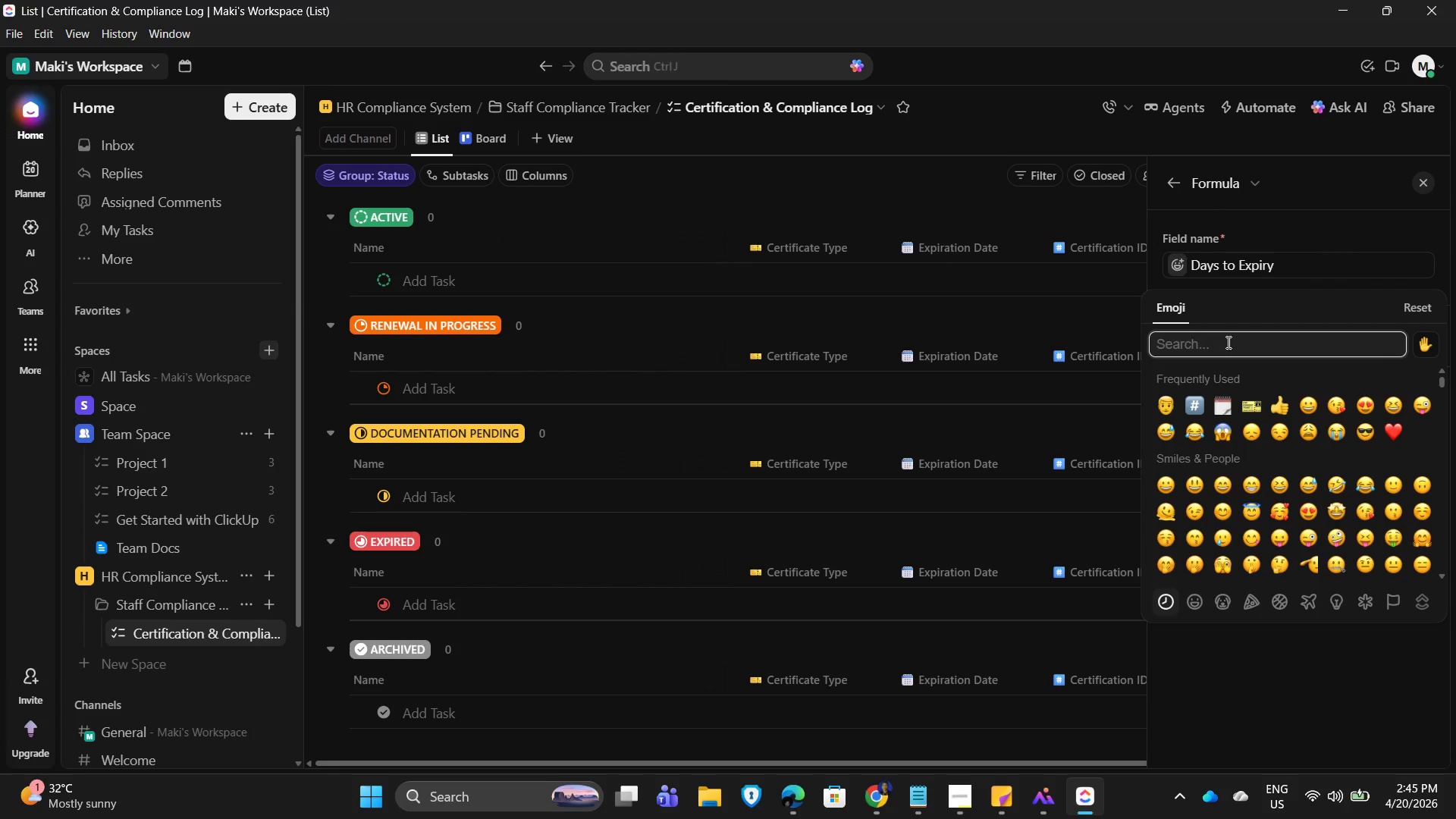 
key(X)
 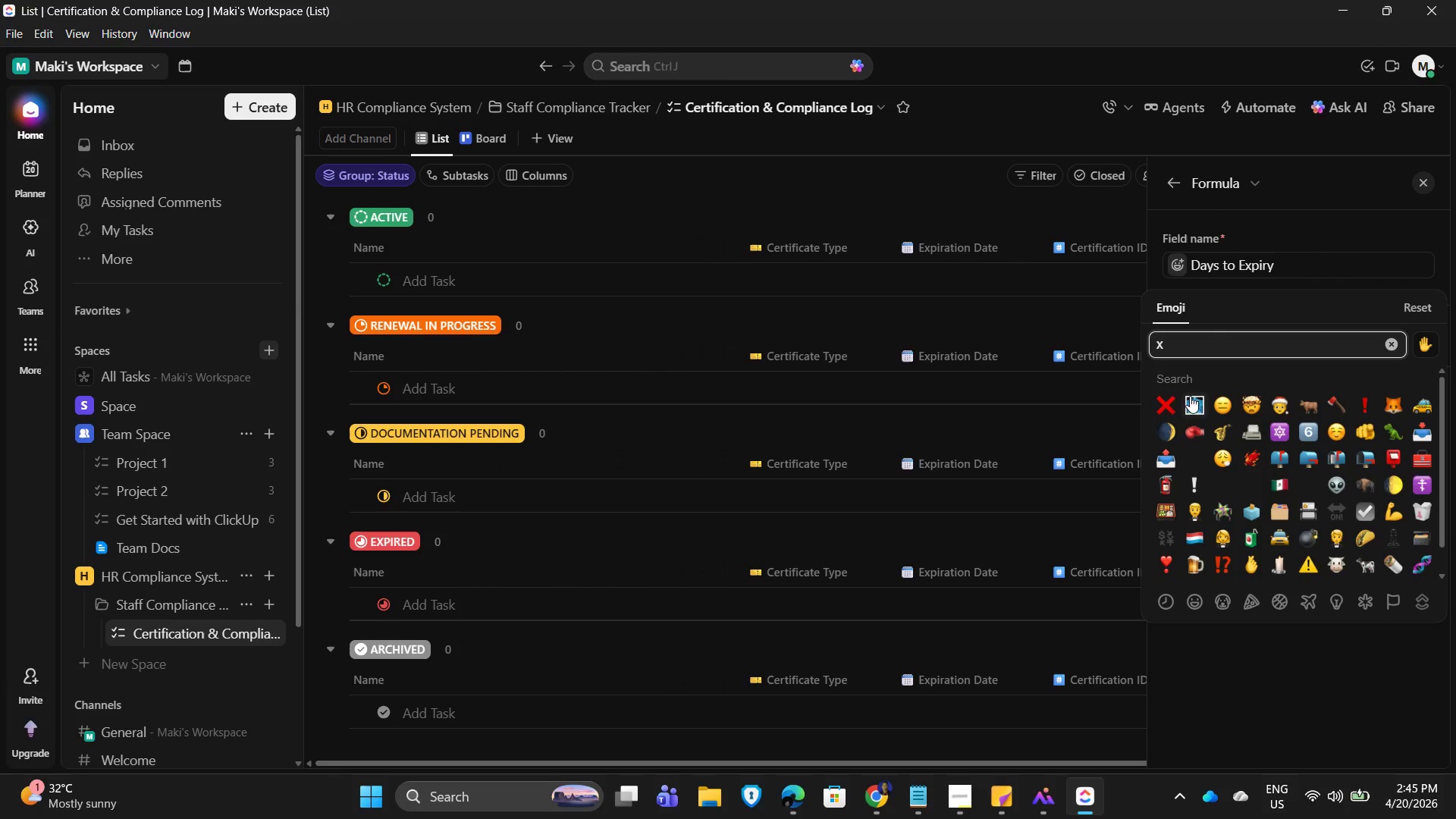 
left_click([1164, 396])
 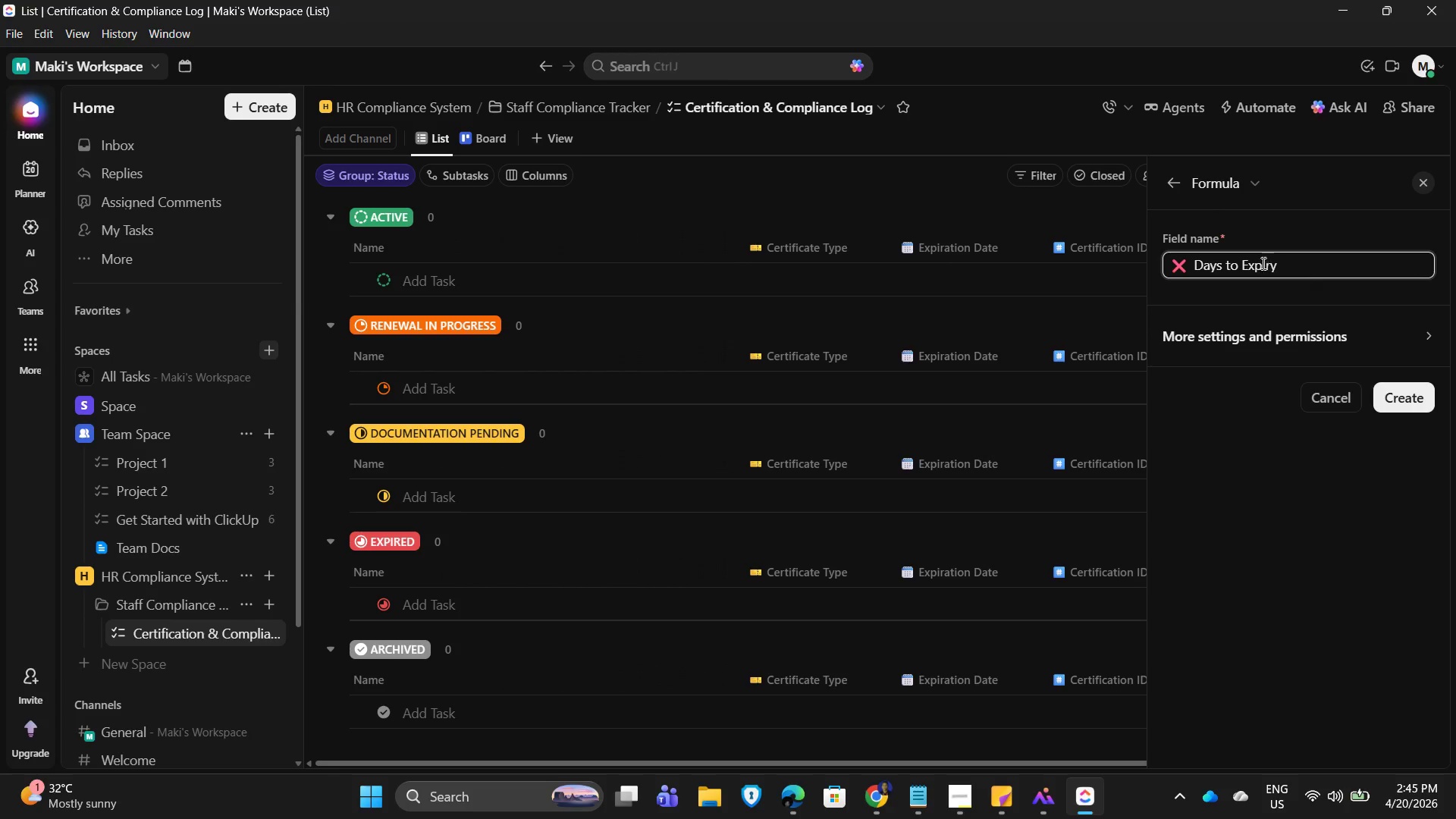 
wait(5.48)
 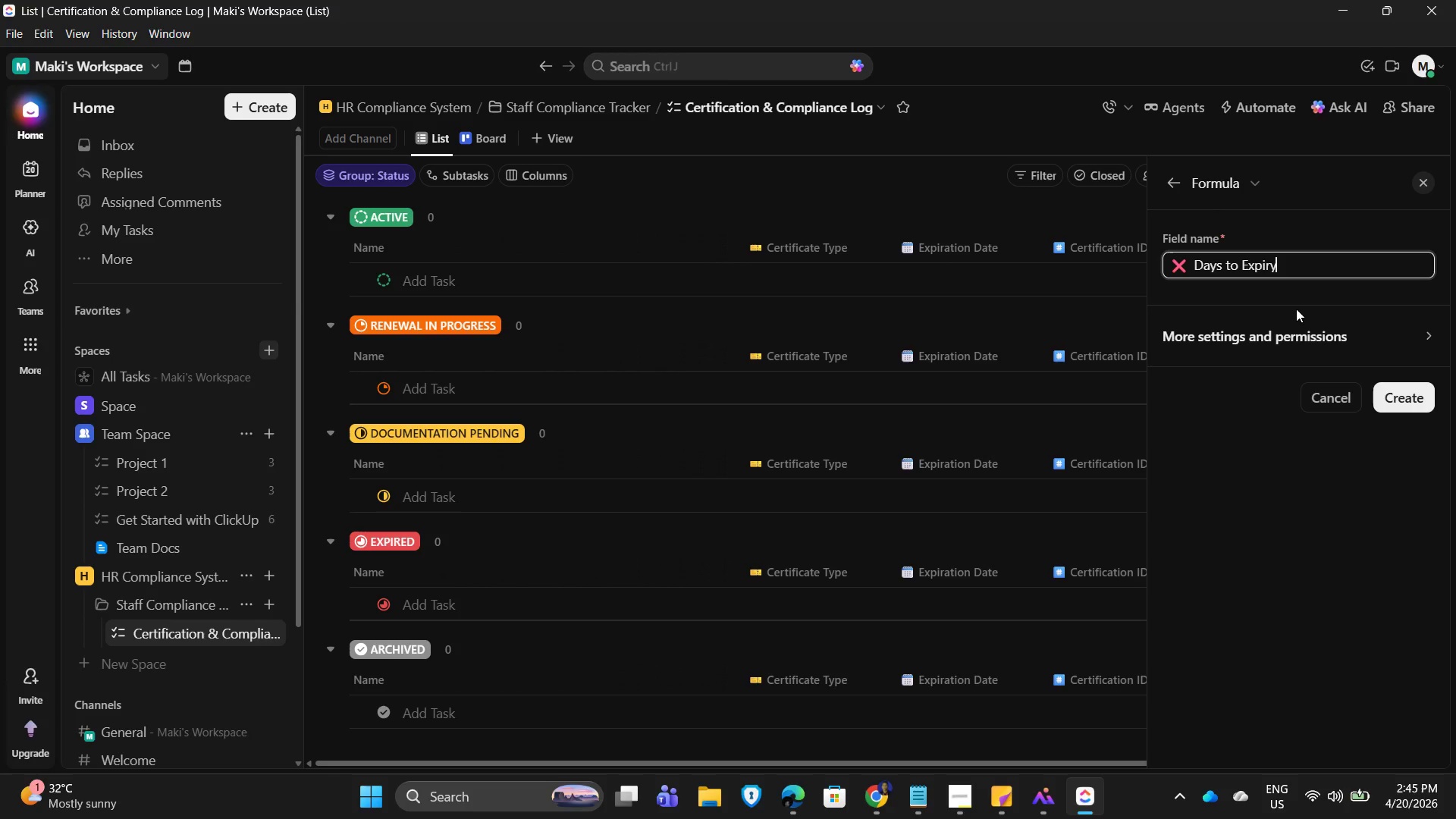 
left_click_drag(start_coordinate=[1316, 263], to_coordinate=[1129, 260])
 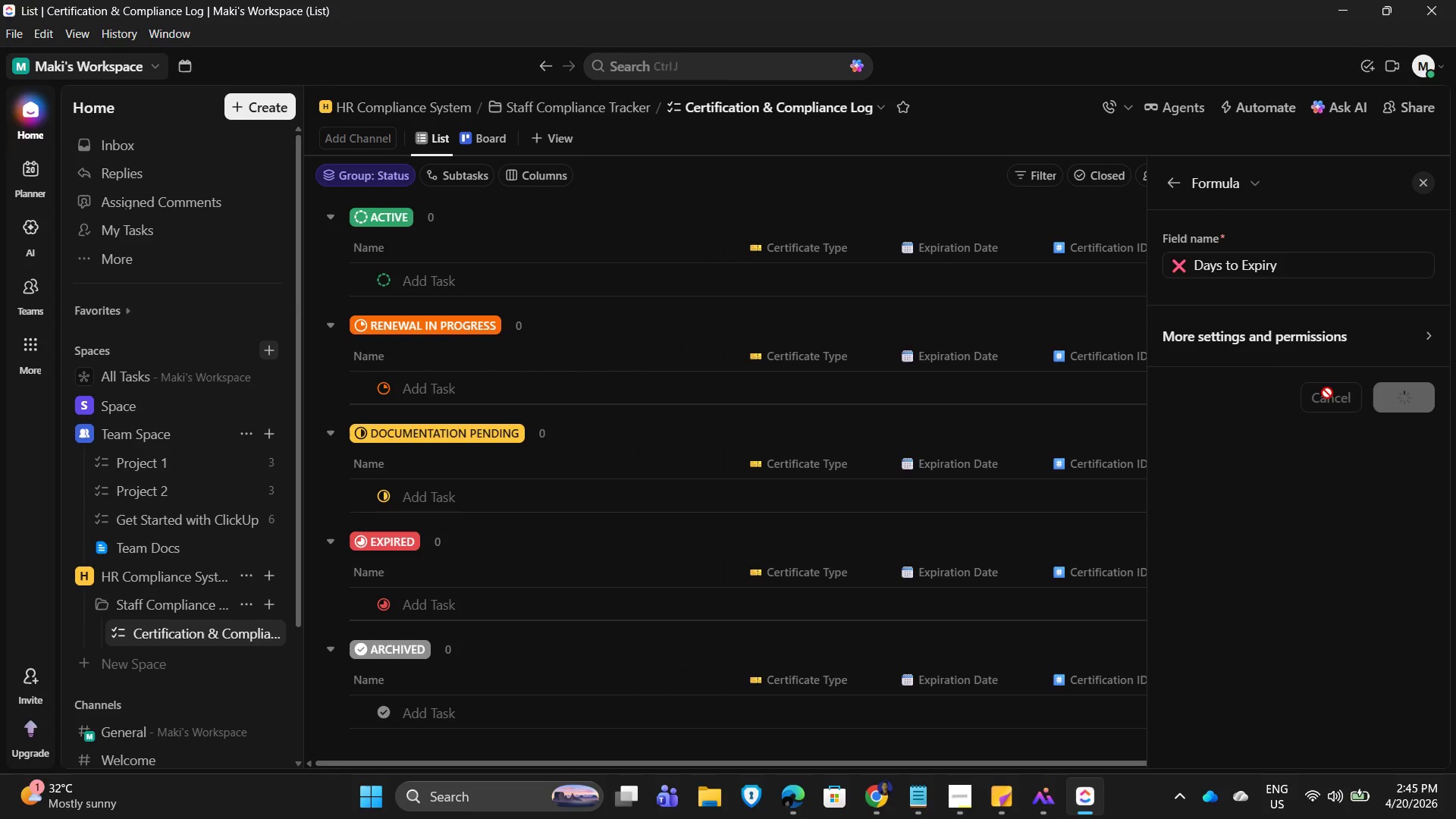 
wait(5.06)
 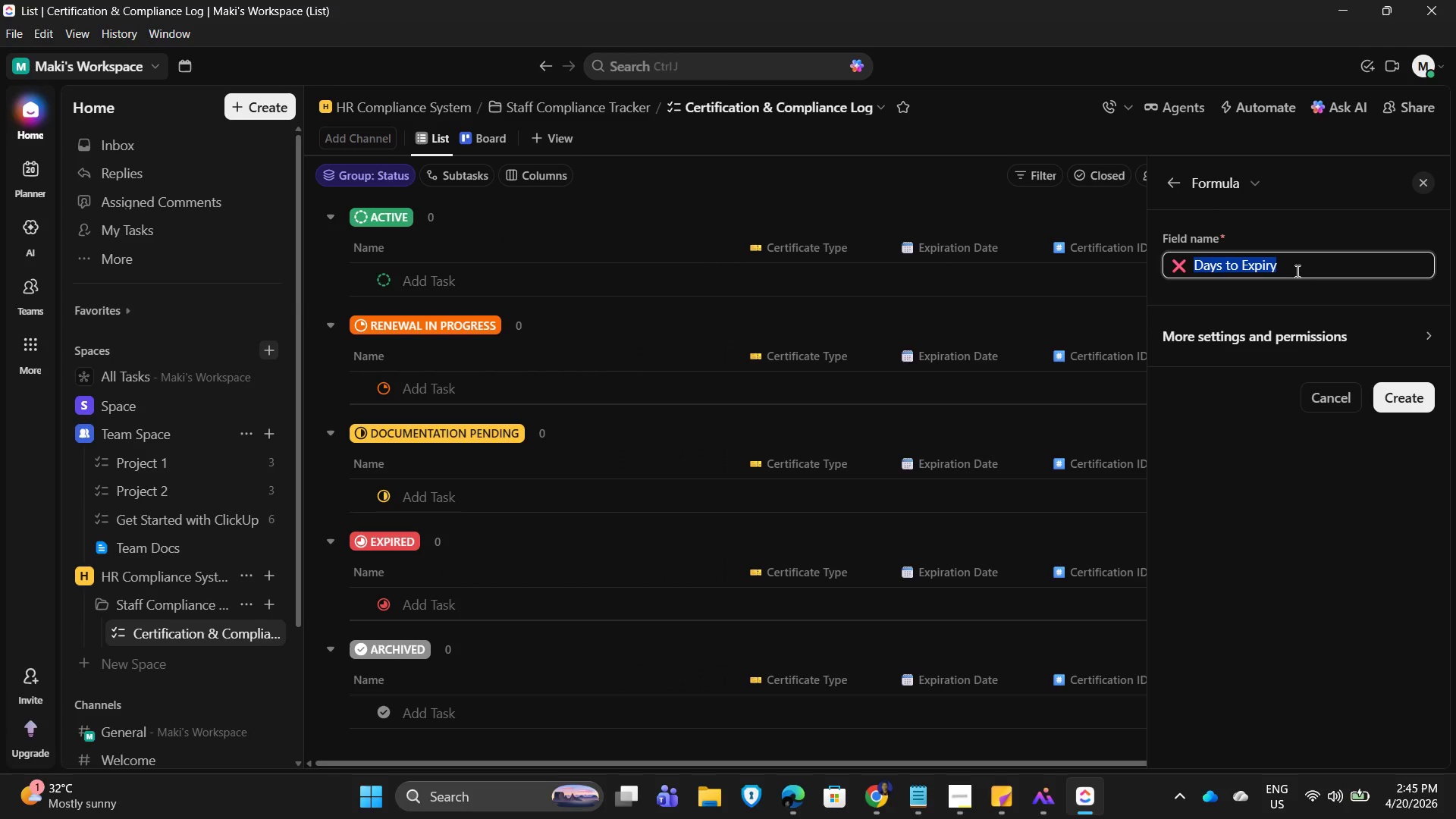 
left_click([1348, 246])
 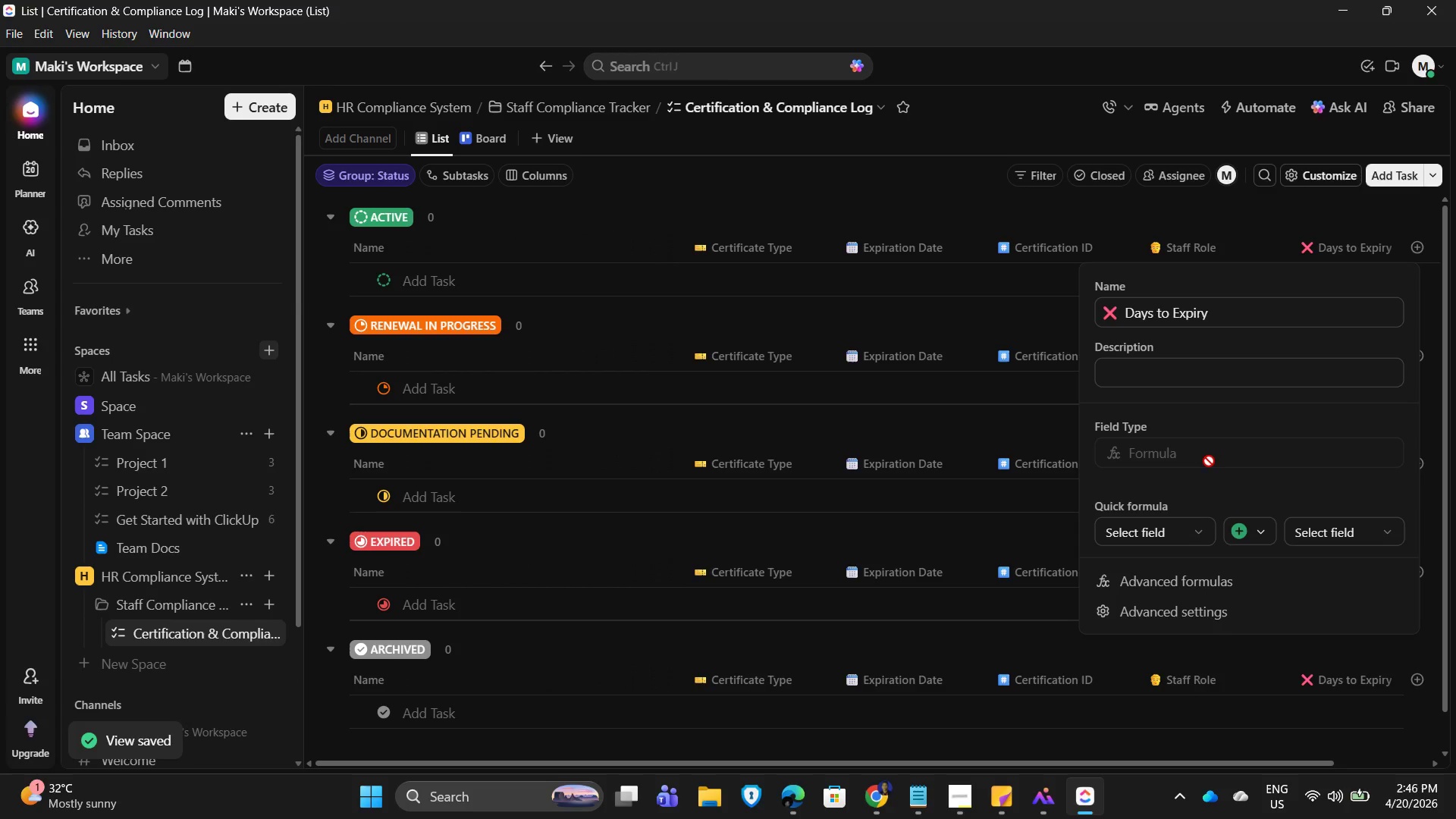 
wait(6.58)
 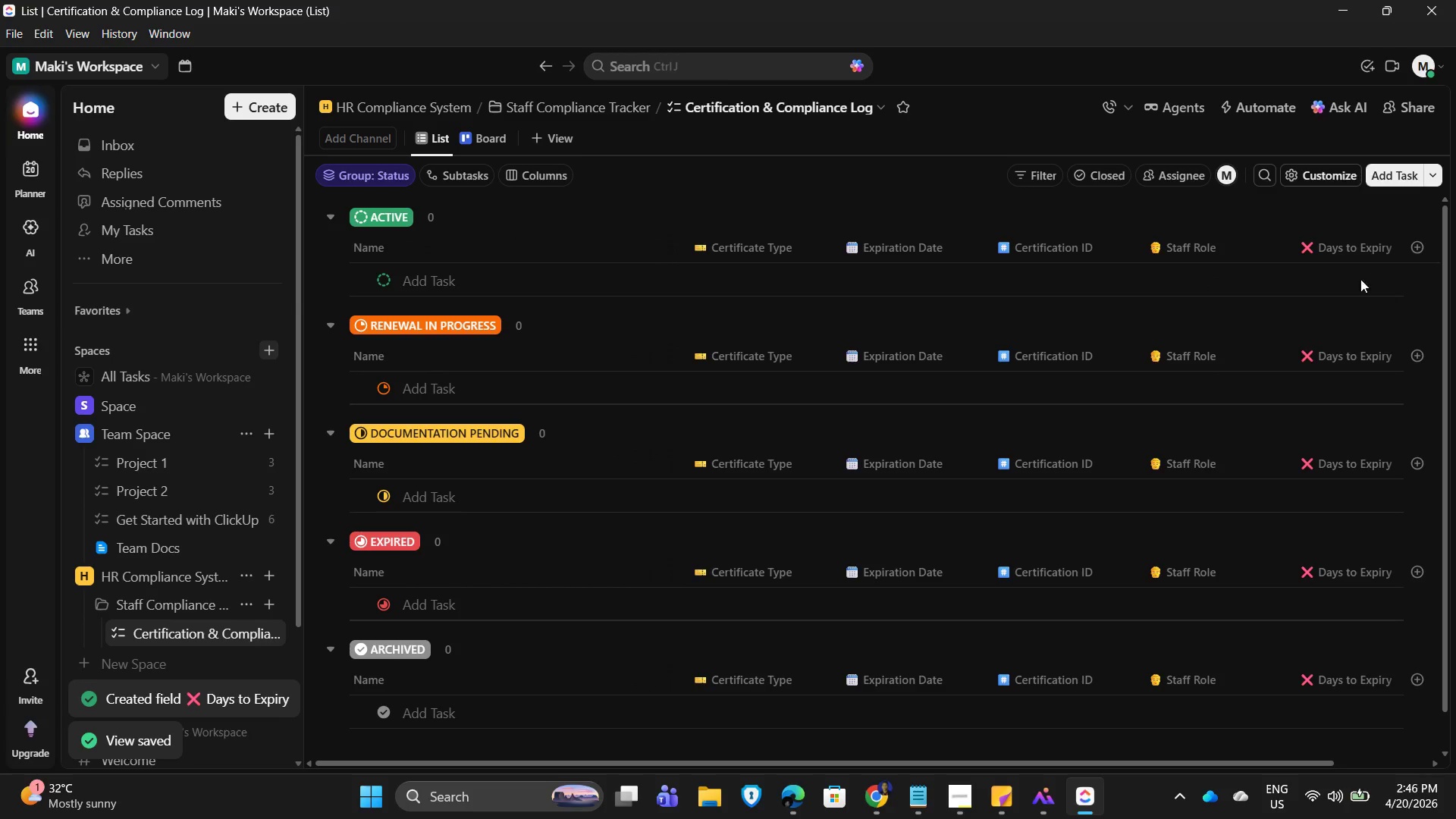 
left_click([1402, 463])
 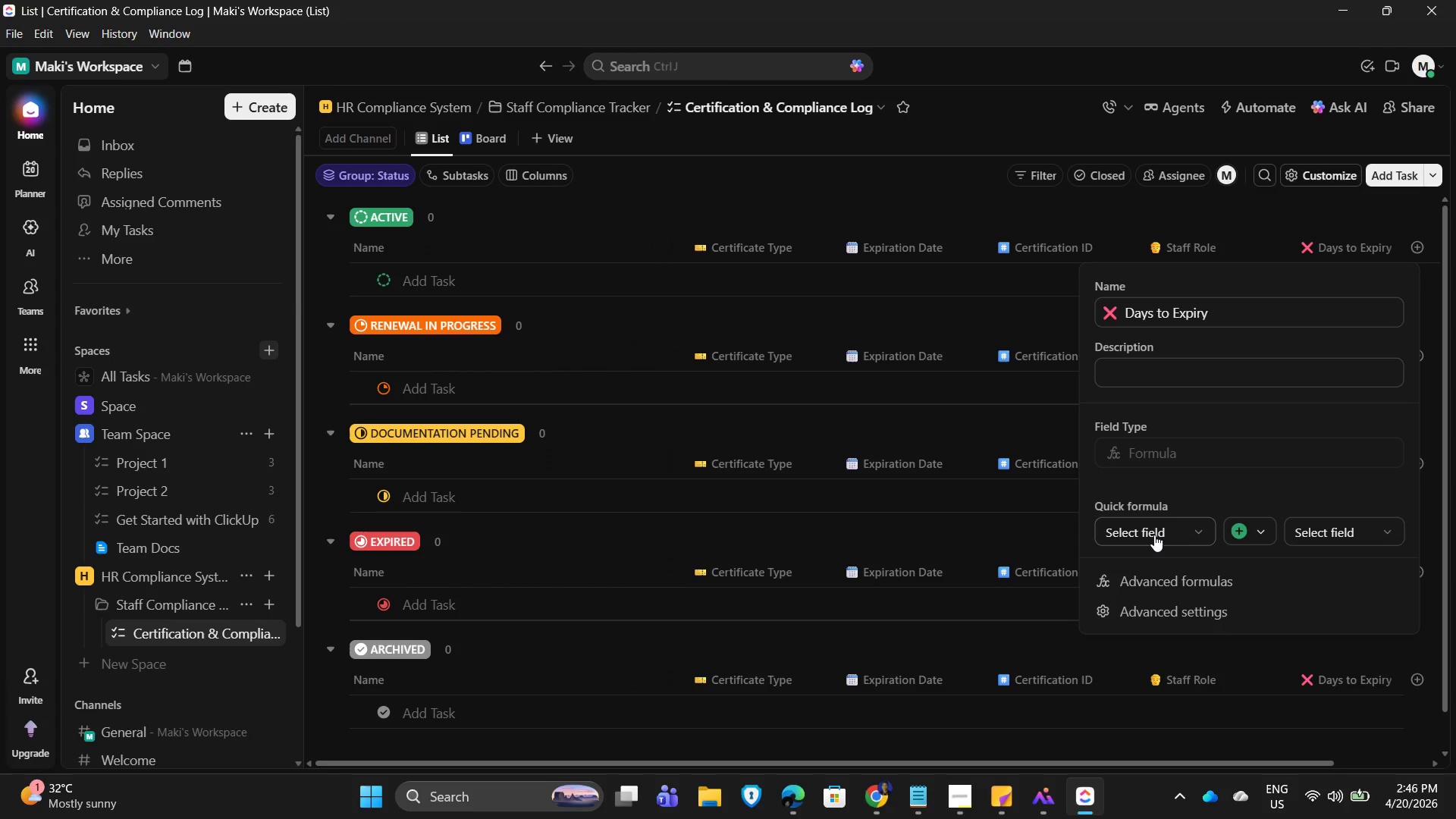 
scroll: coordinate [1202, 510], scroll_direction: down, amount: 2.0
 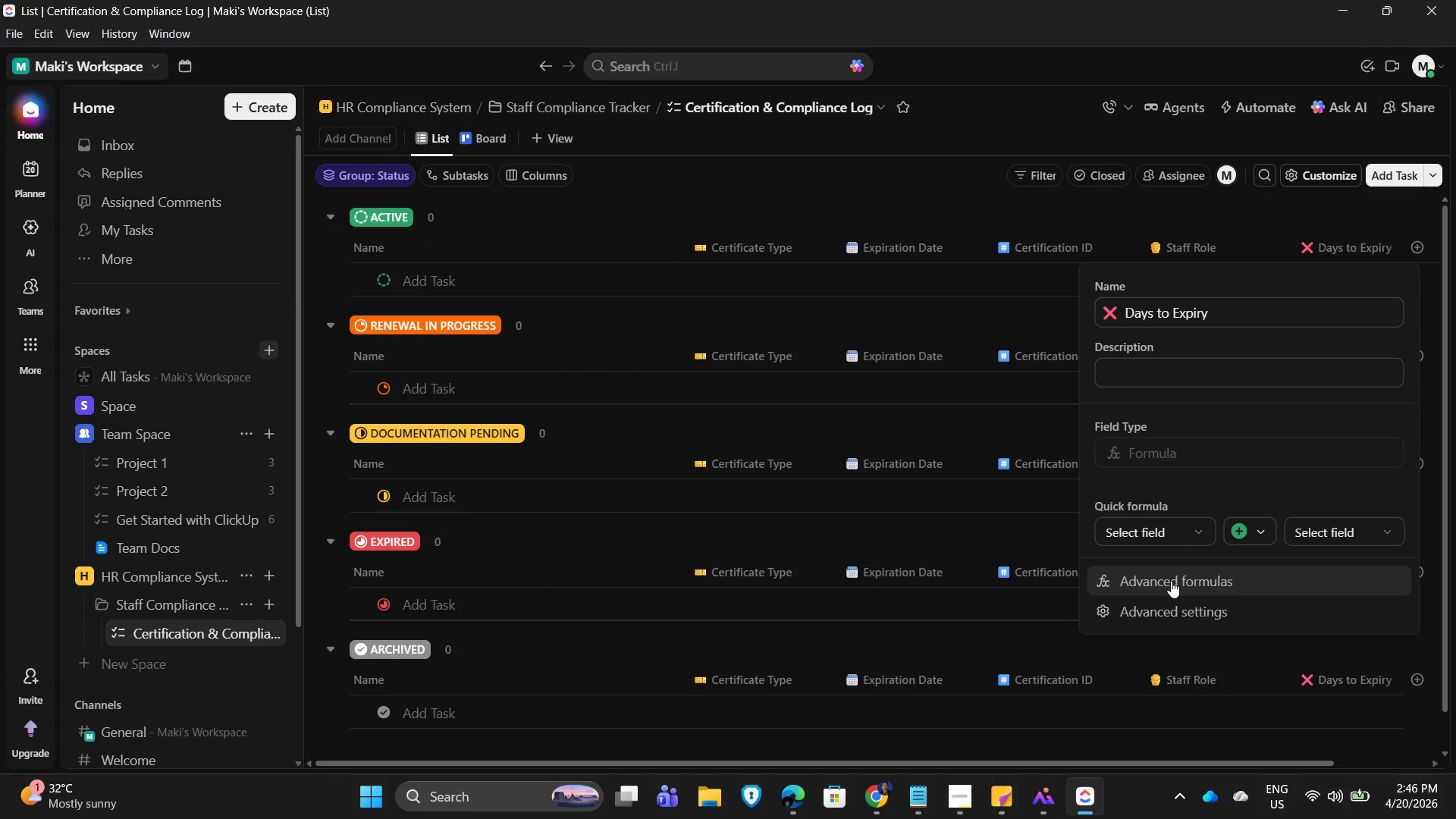 
left_click([1171, 581])
 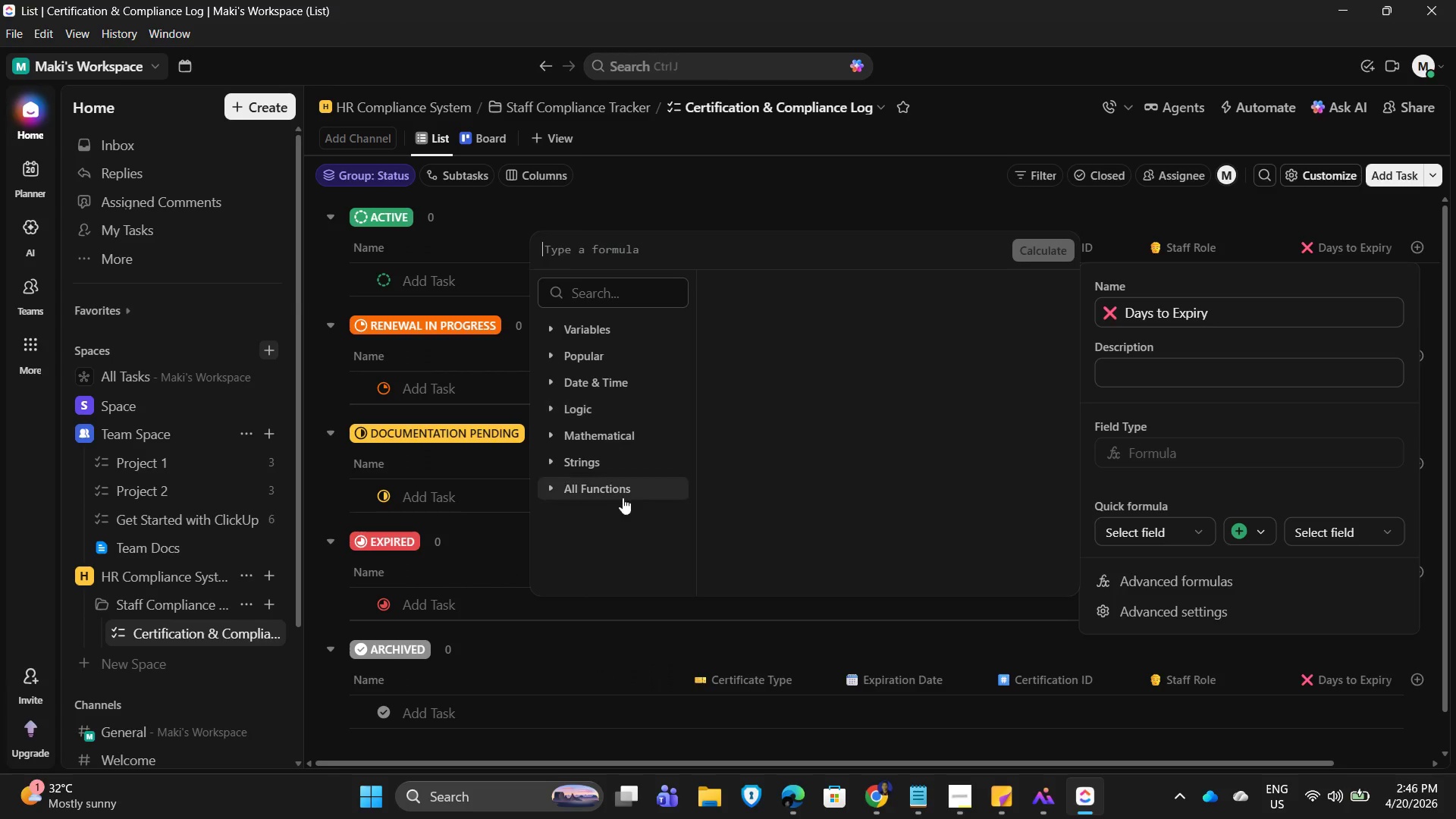 
left_click([603, 388])
 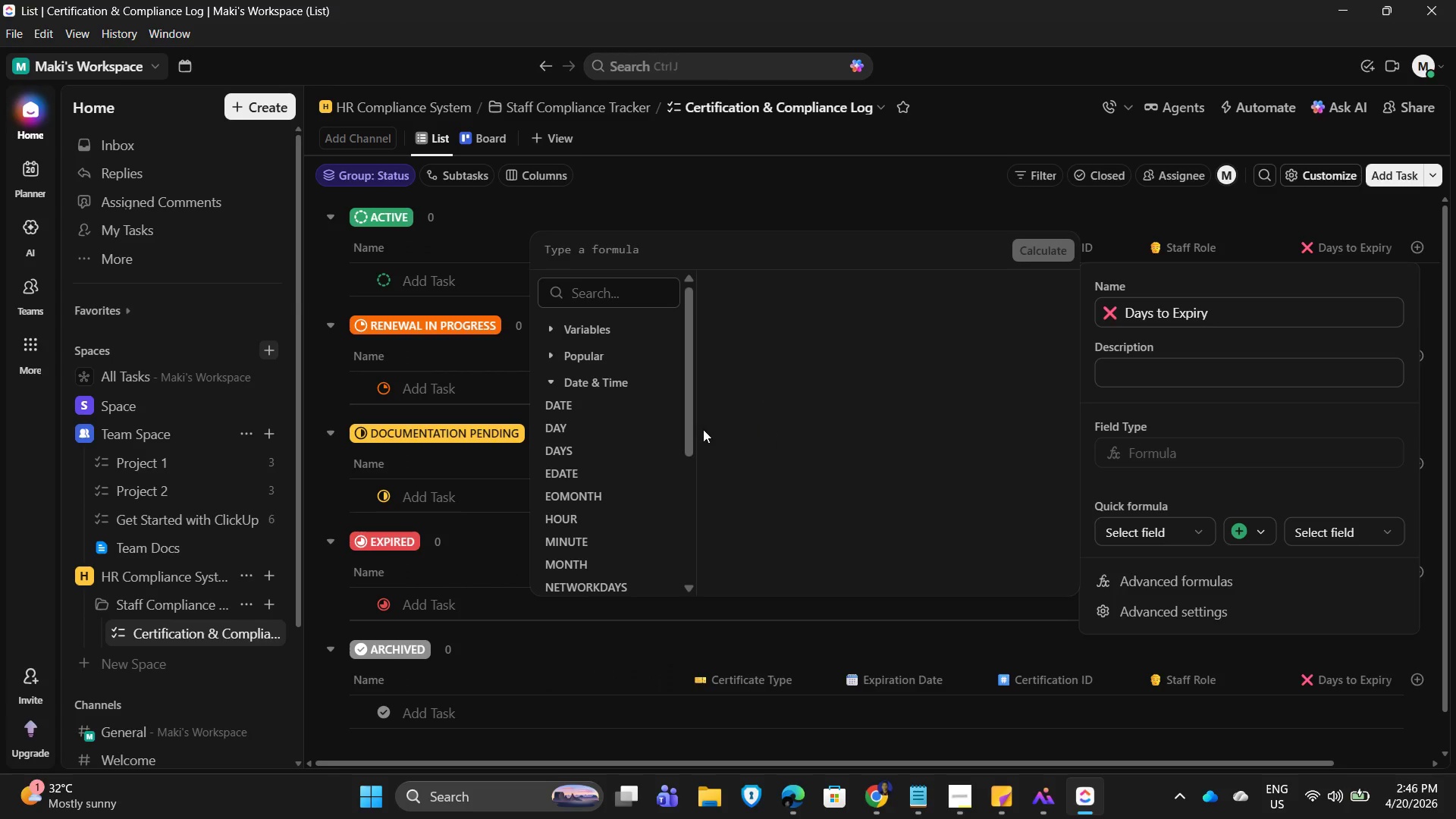 
scroll: coordinate [557, 387], scroll_direction: down, amount: 1.0
 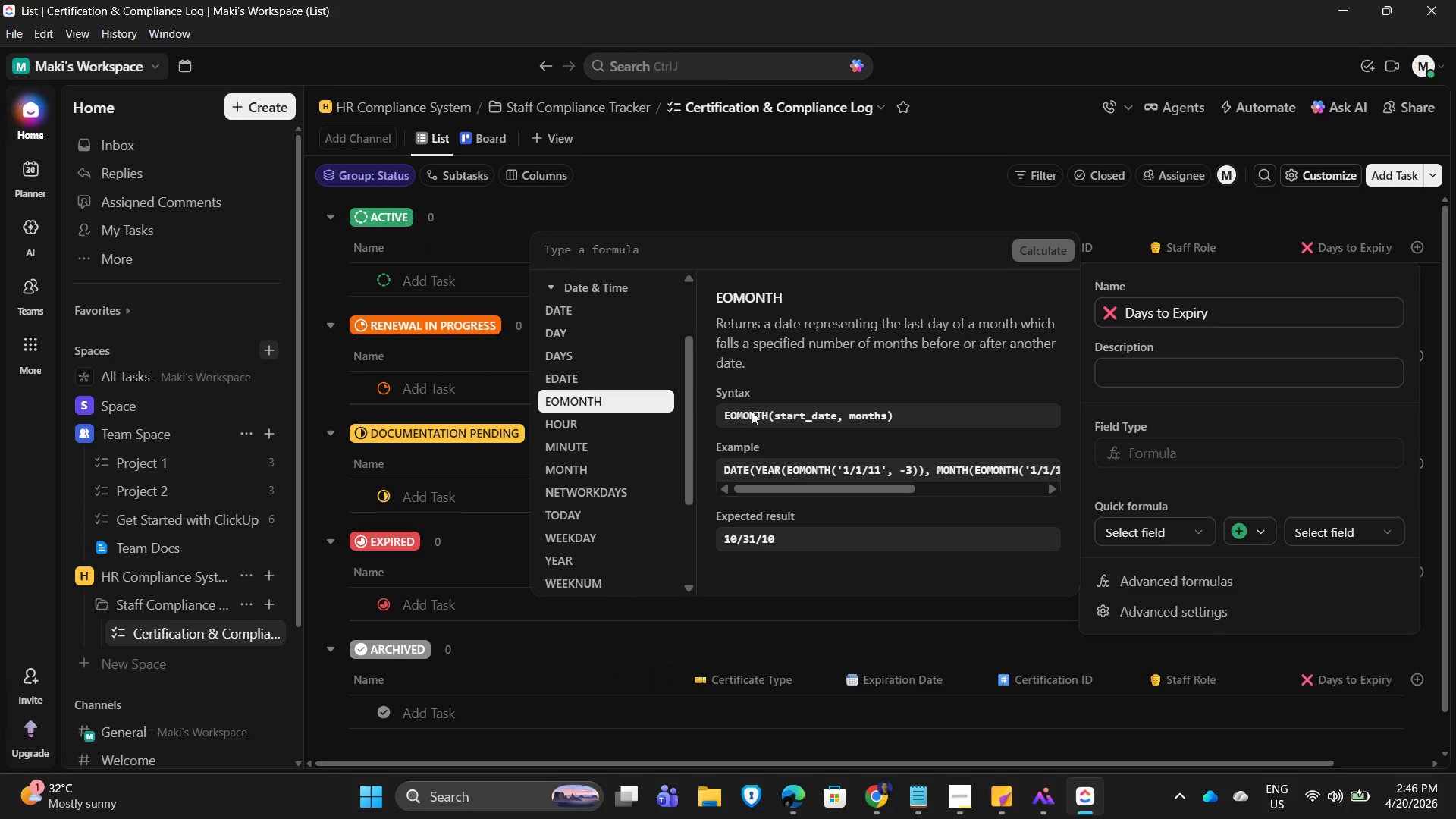 
scroll: coordinate [559, 344], scroll_direction: up, amount: 2.0
 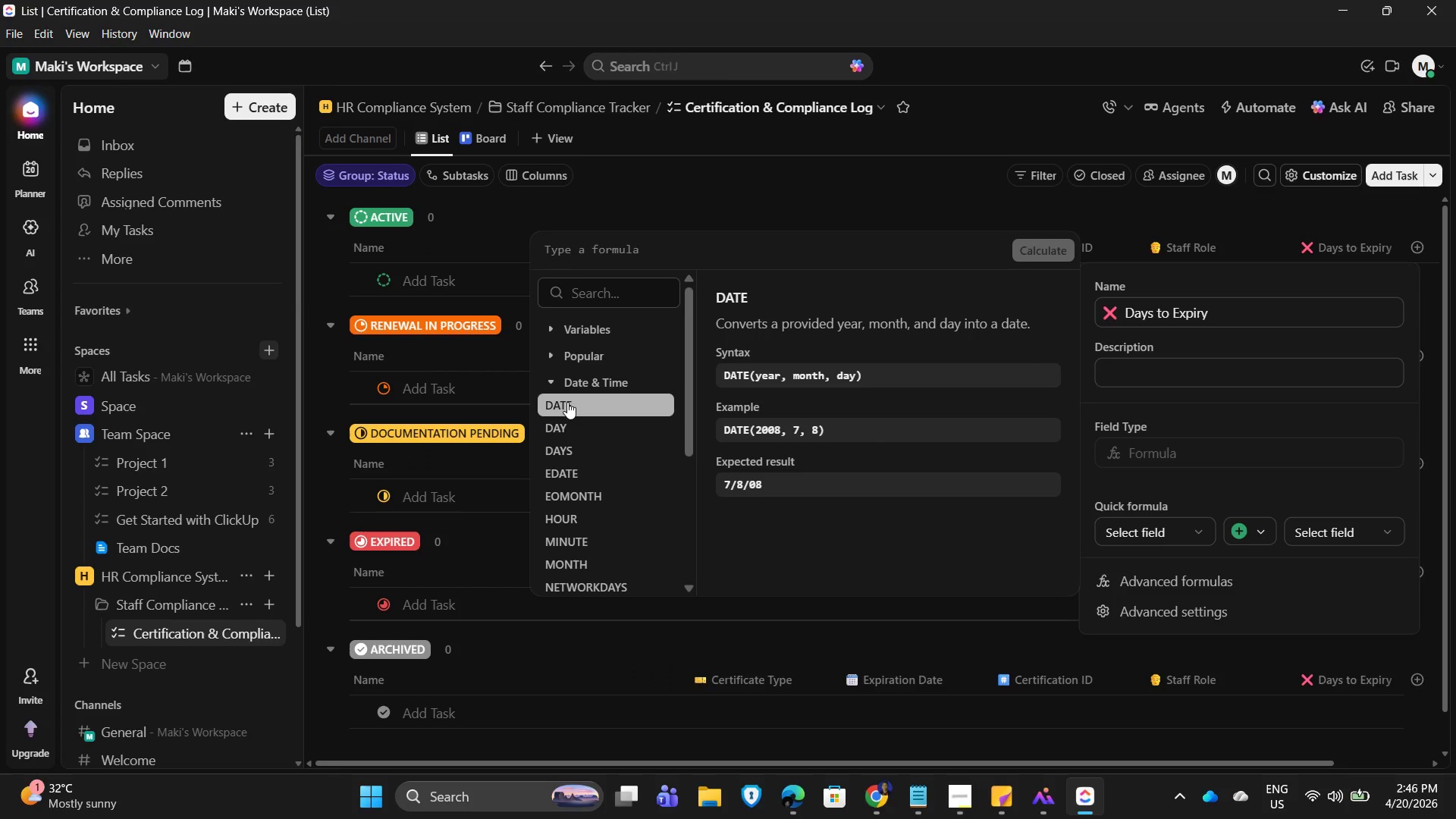 
left_click([567, 402])
 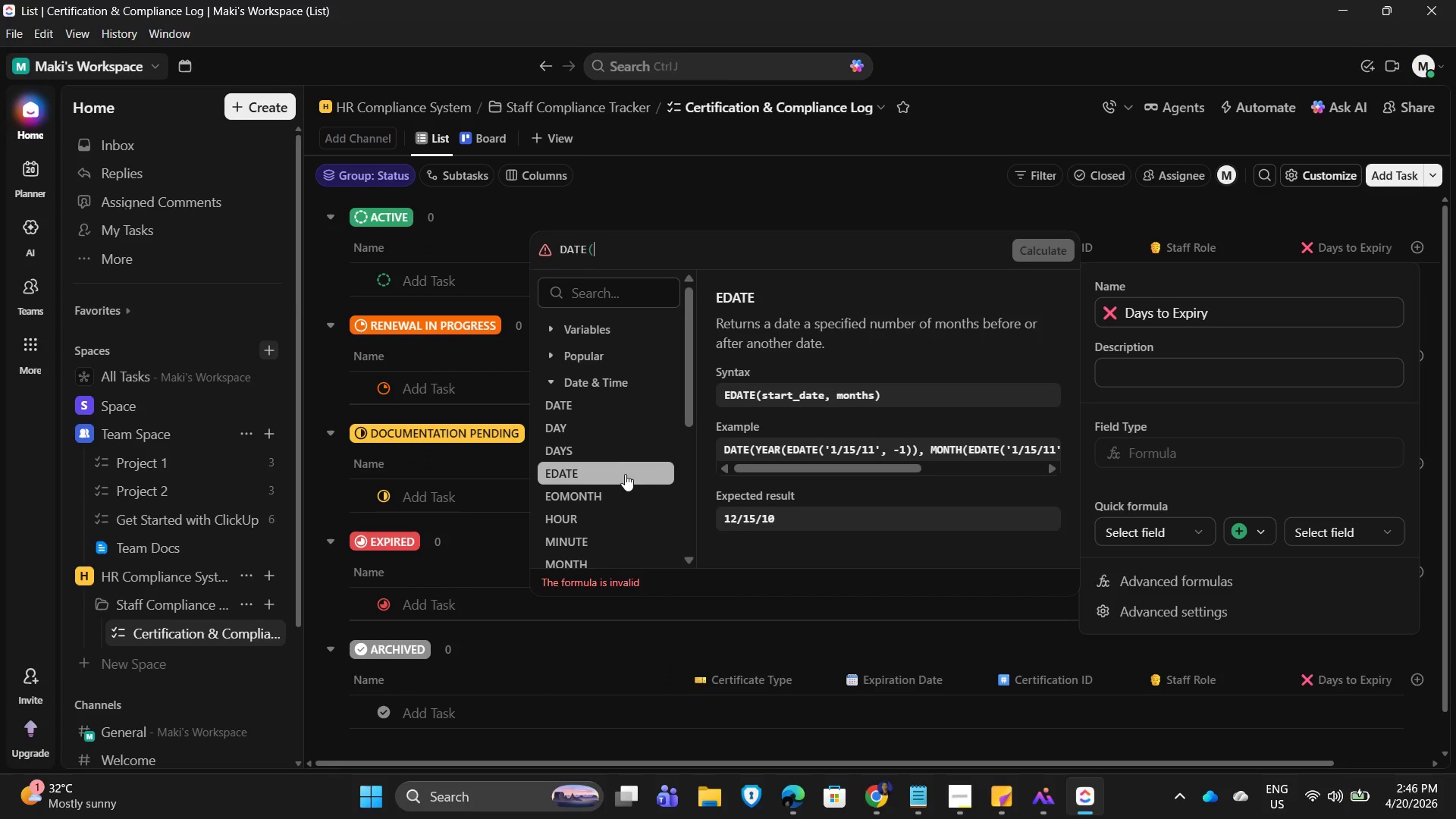 
scroll: coordinate [598, 532], scroll_direction: down, amount: 3.0
 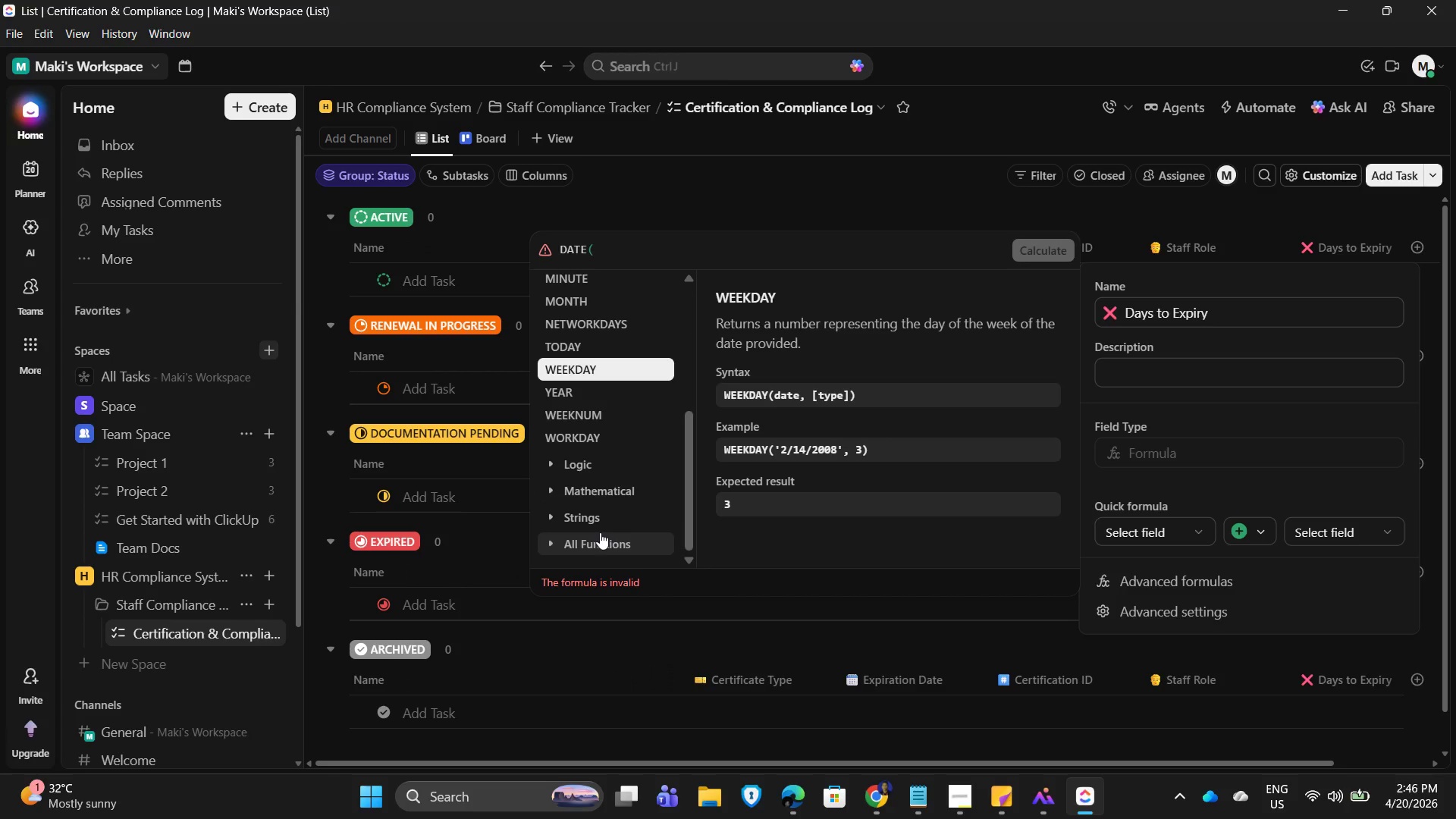 
scroll: coordinate [598, 511], scroll_direction: up, amount: 4.0
 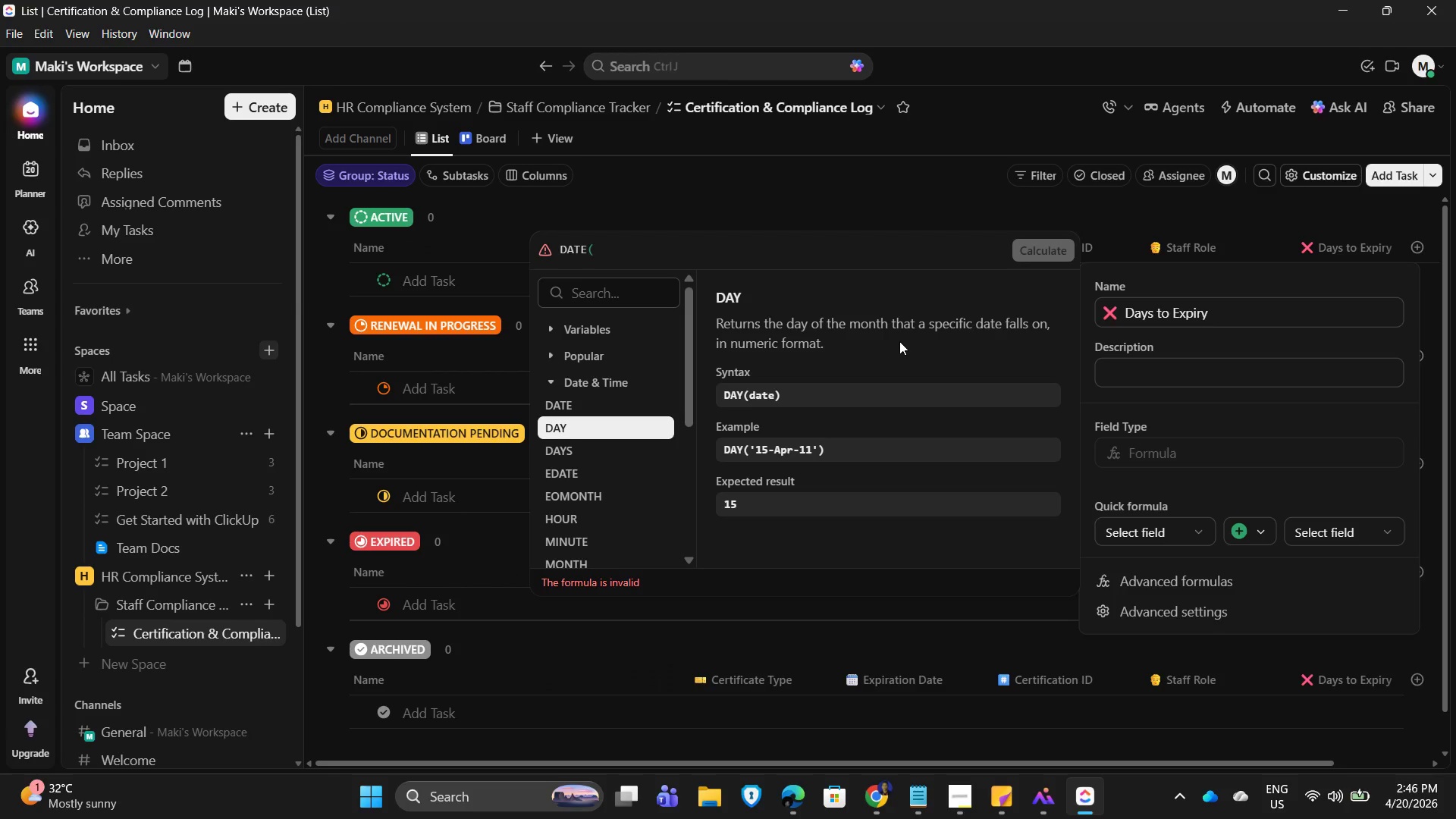 
wait(6.24)
 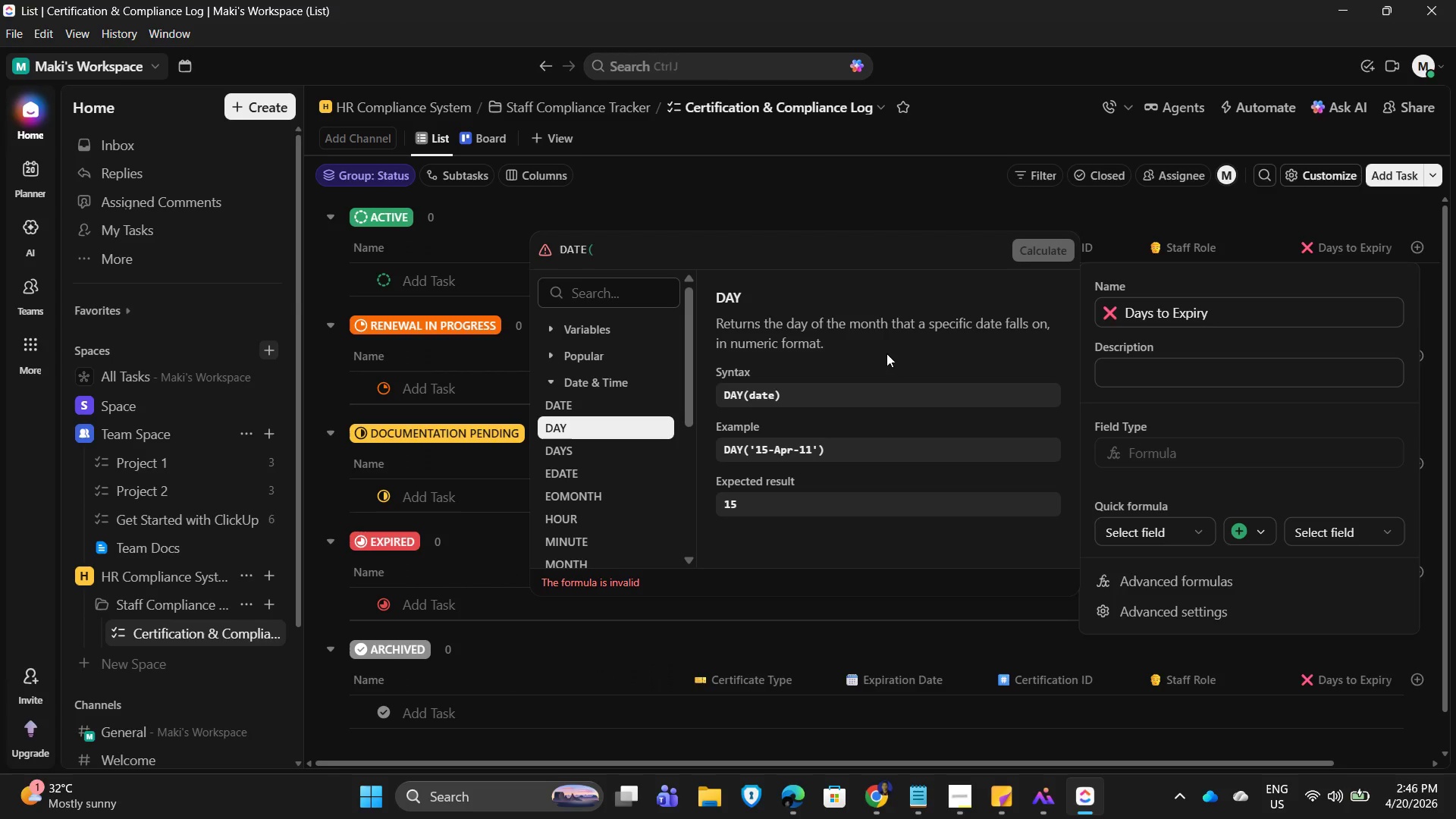 
left_click([947, 356])
 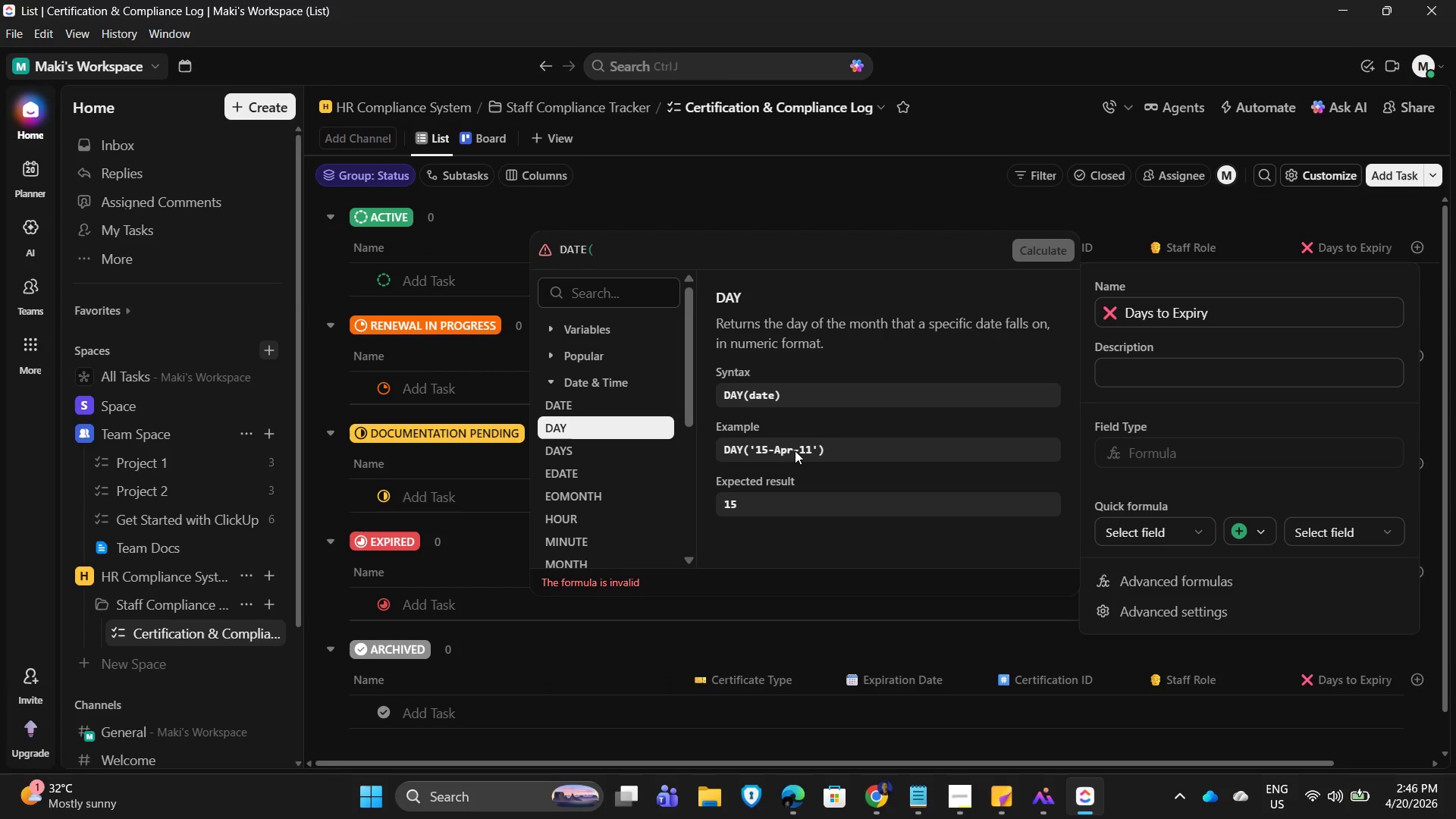 
left_click([833, 442])
 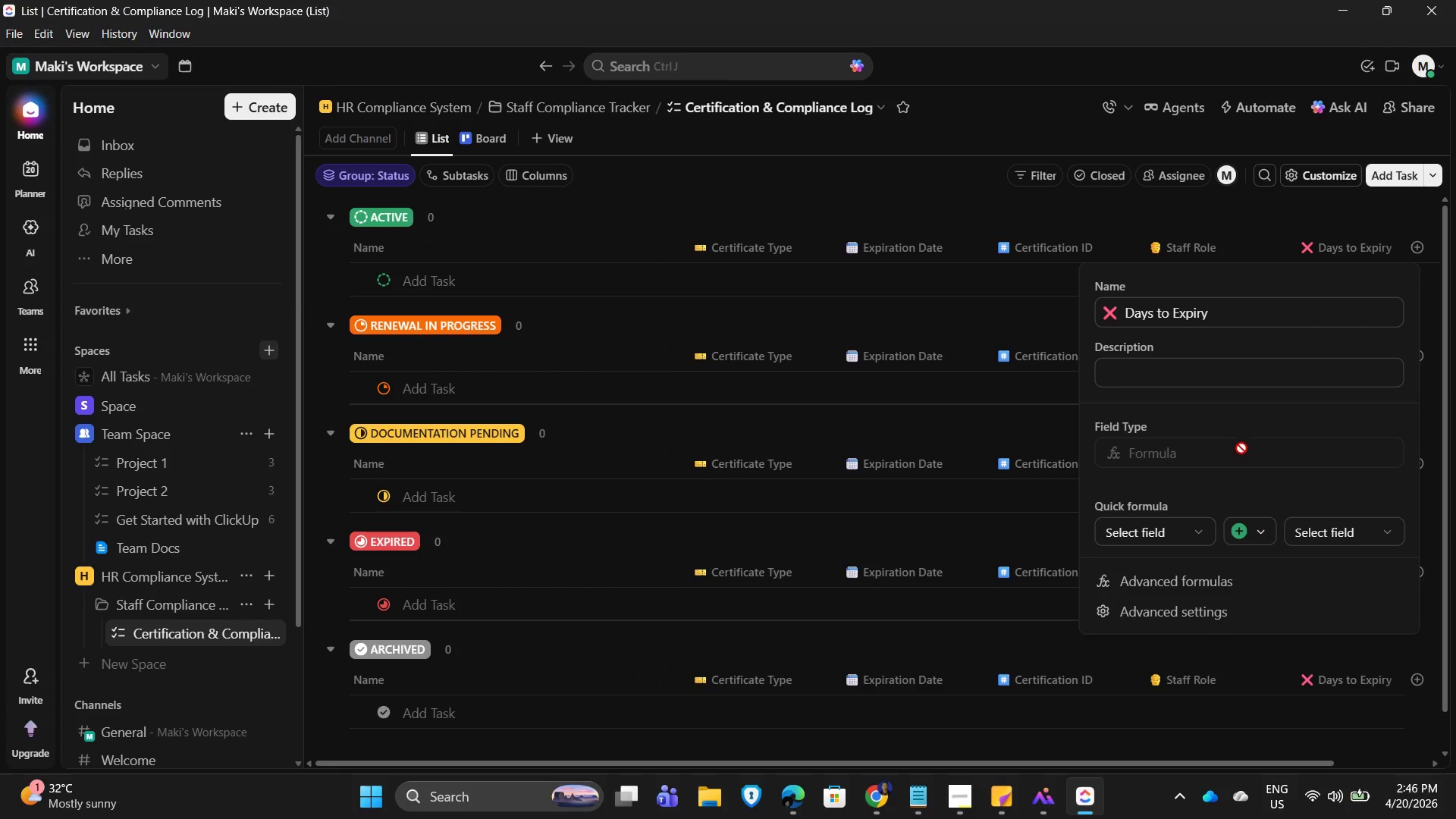 
left_click([1147, 457])
 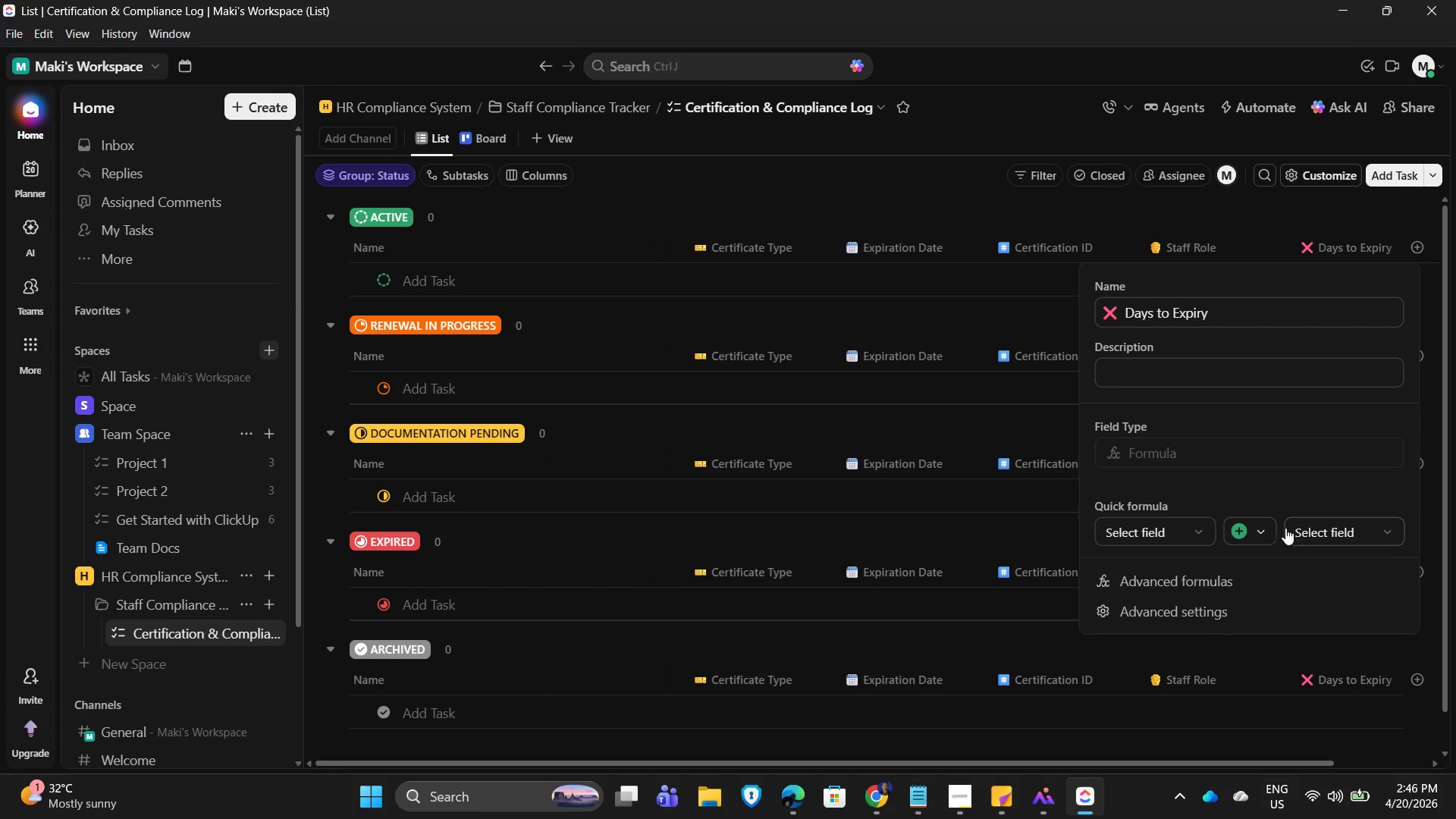 
mouse_move([1260, 550])
 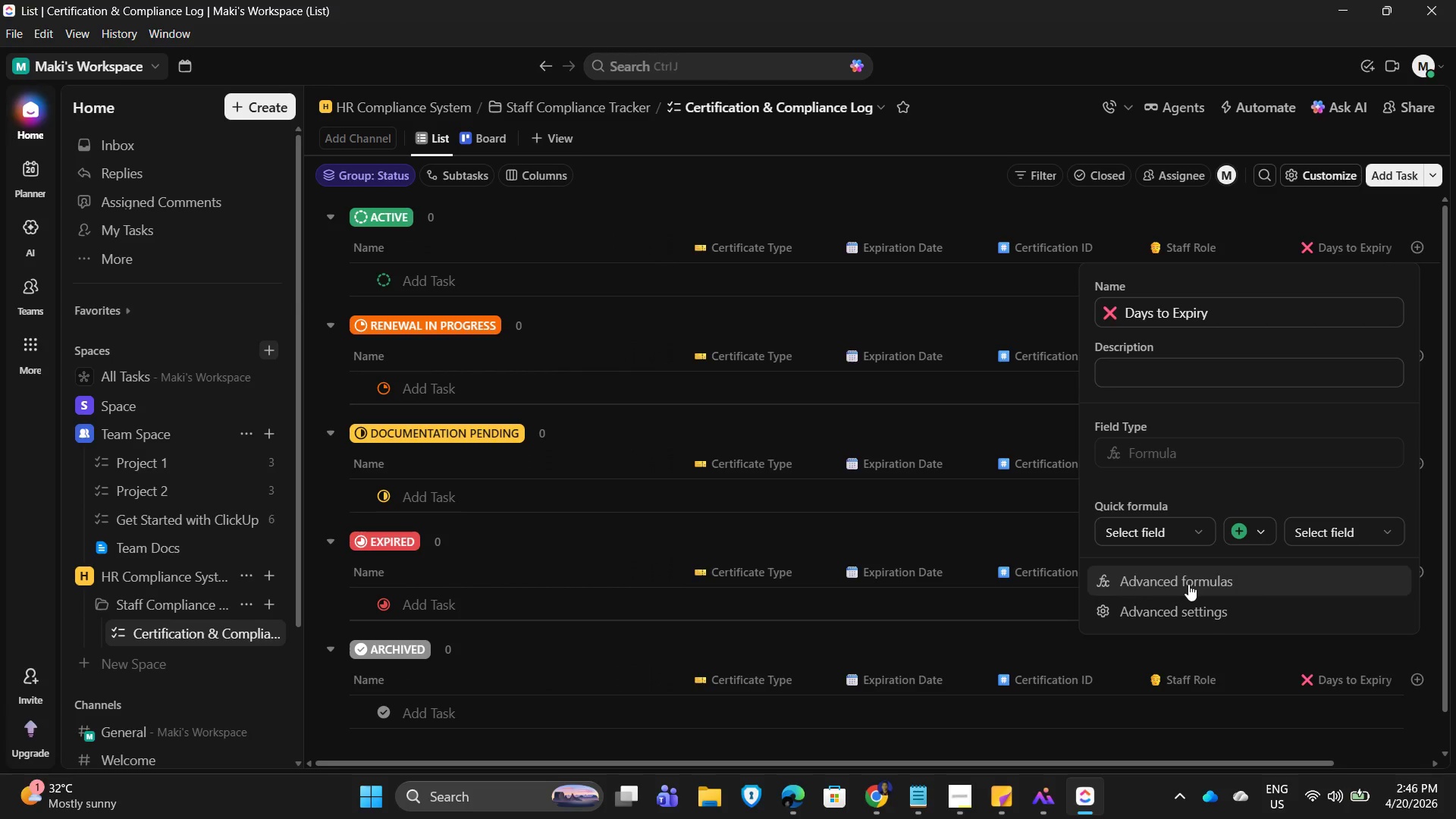 
left_click([1188, 607])
 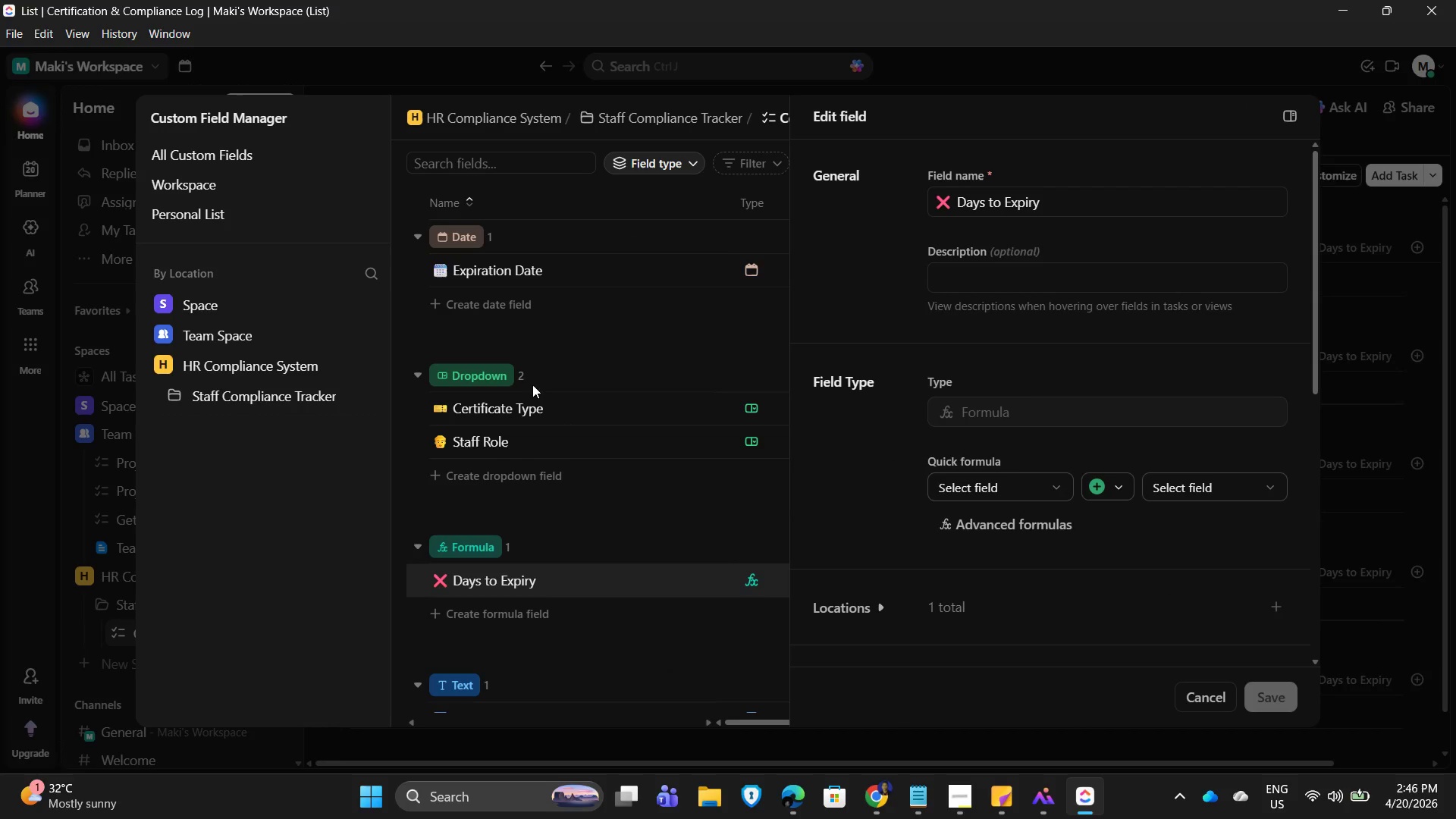 
scroll: coordinate [1122, 499], scroll_direction: down, amount: 6.0
 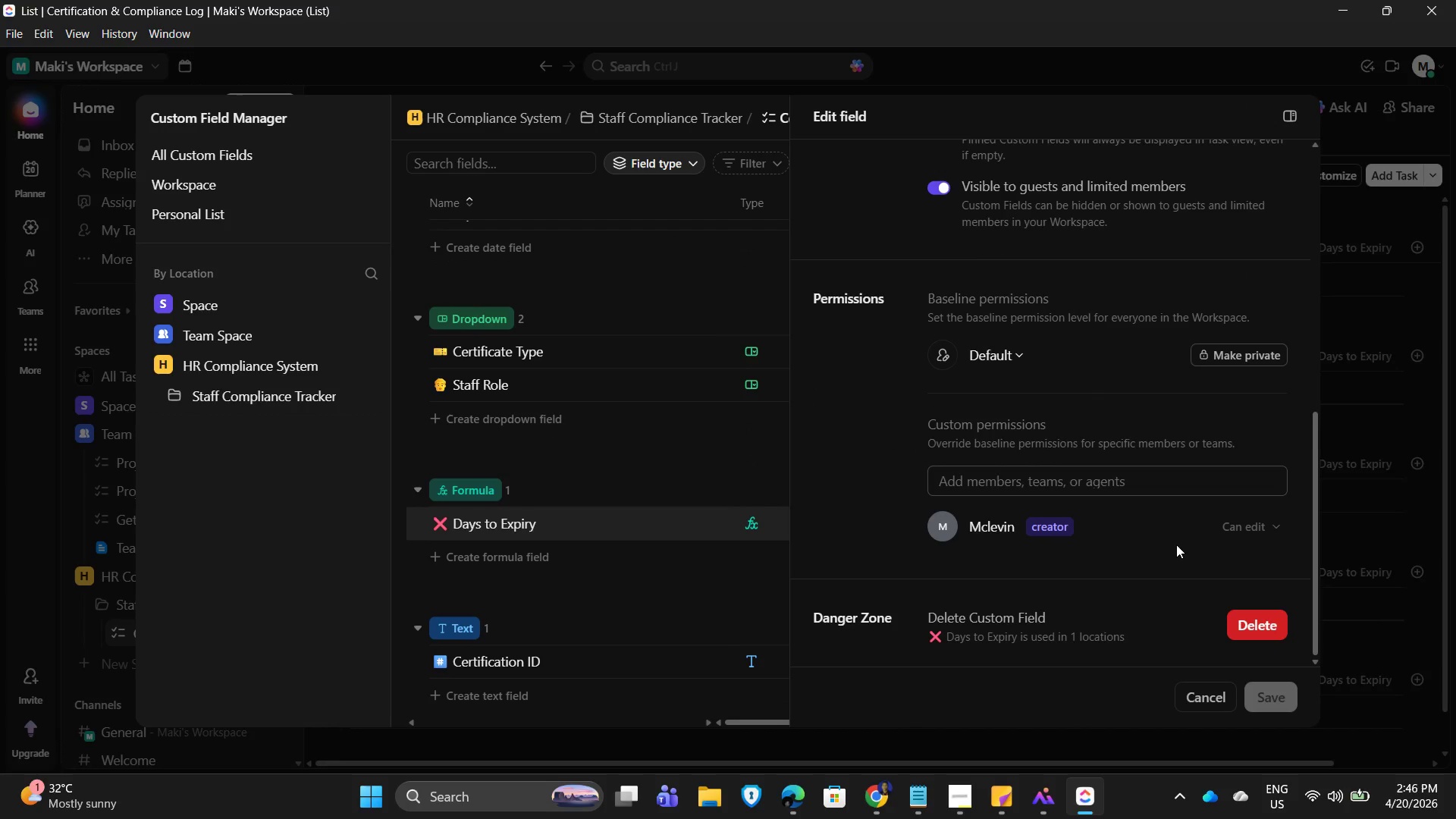 
scroll: coordinate [1081, 439], scroll_direction: up, amount: 5.0
 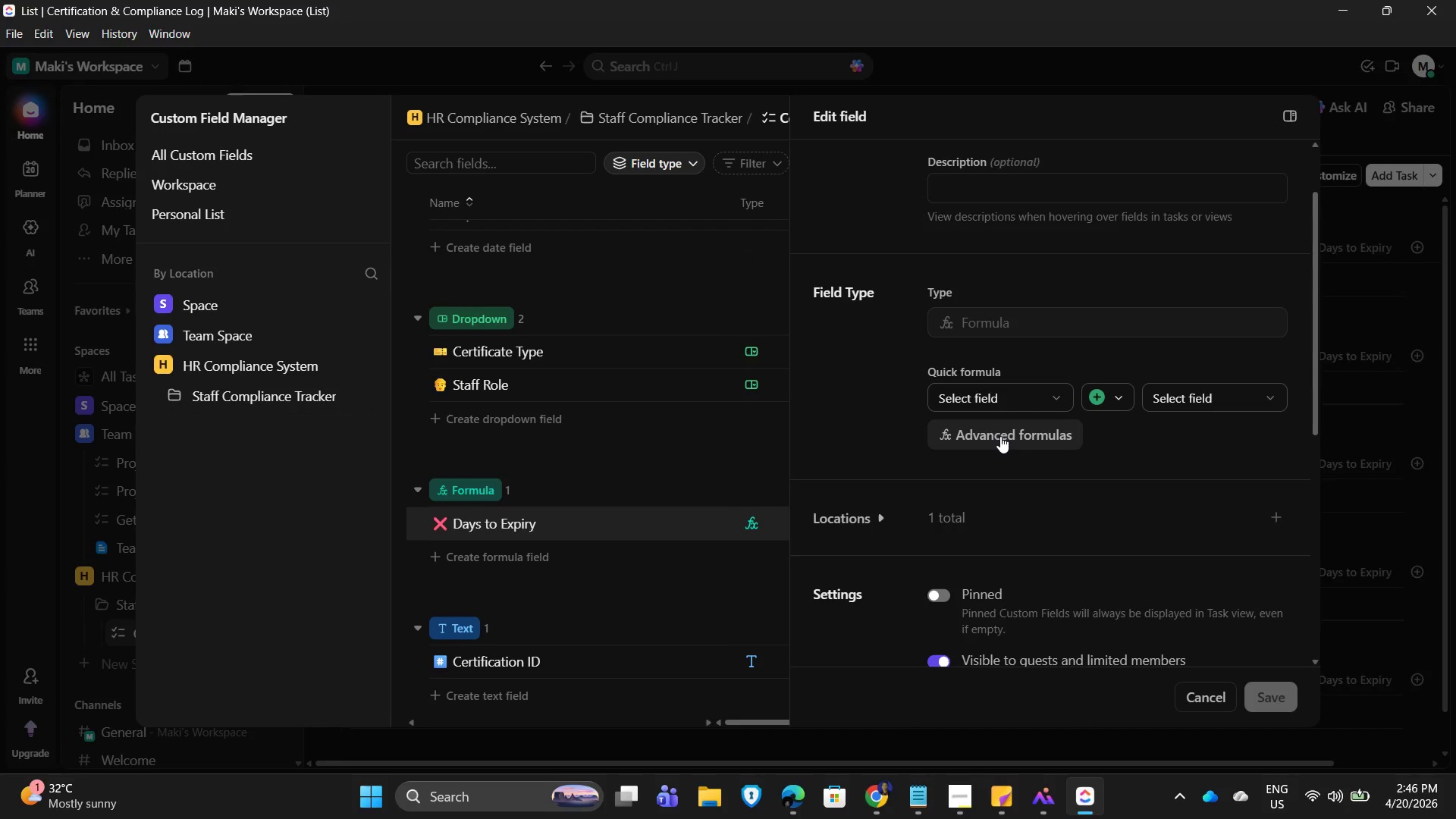 
left_click([1000, 436])
 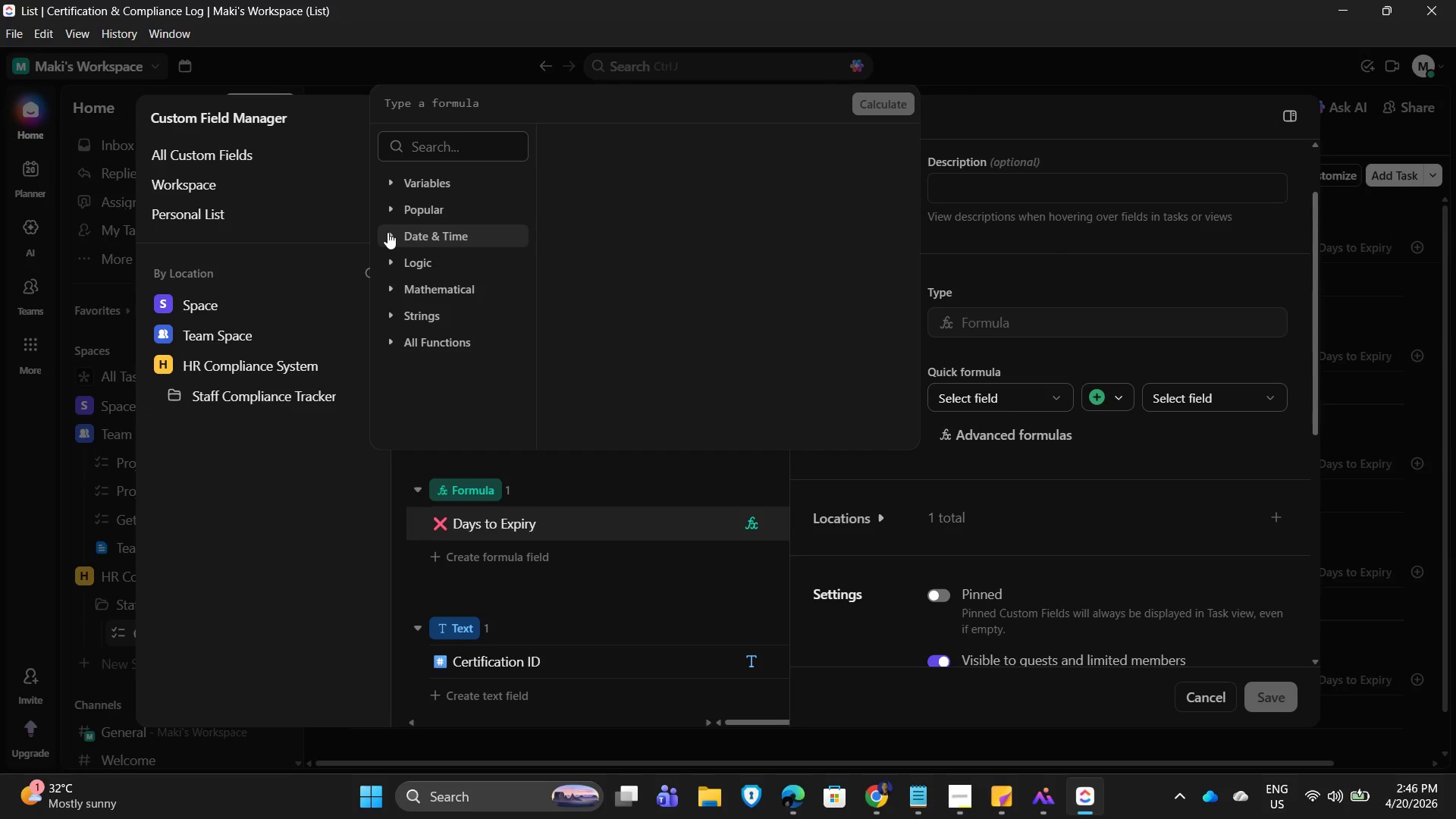 
left_click([388, 232])
 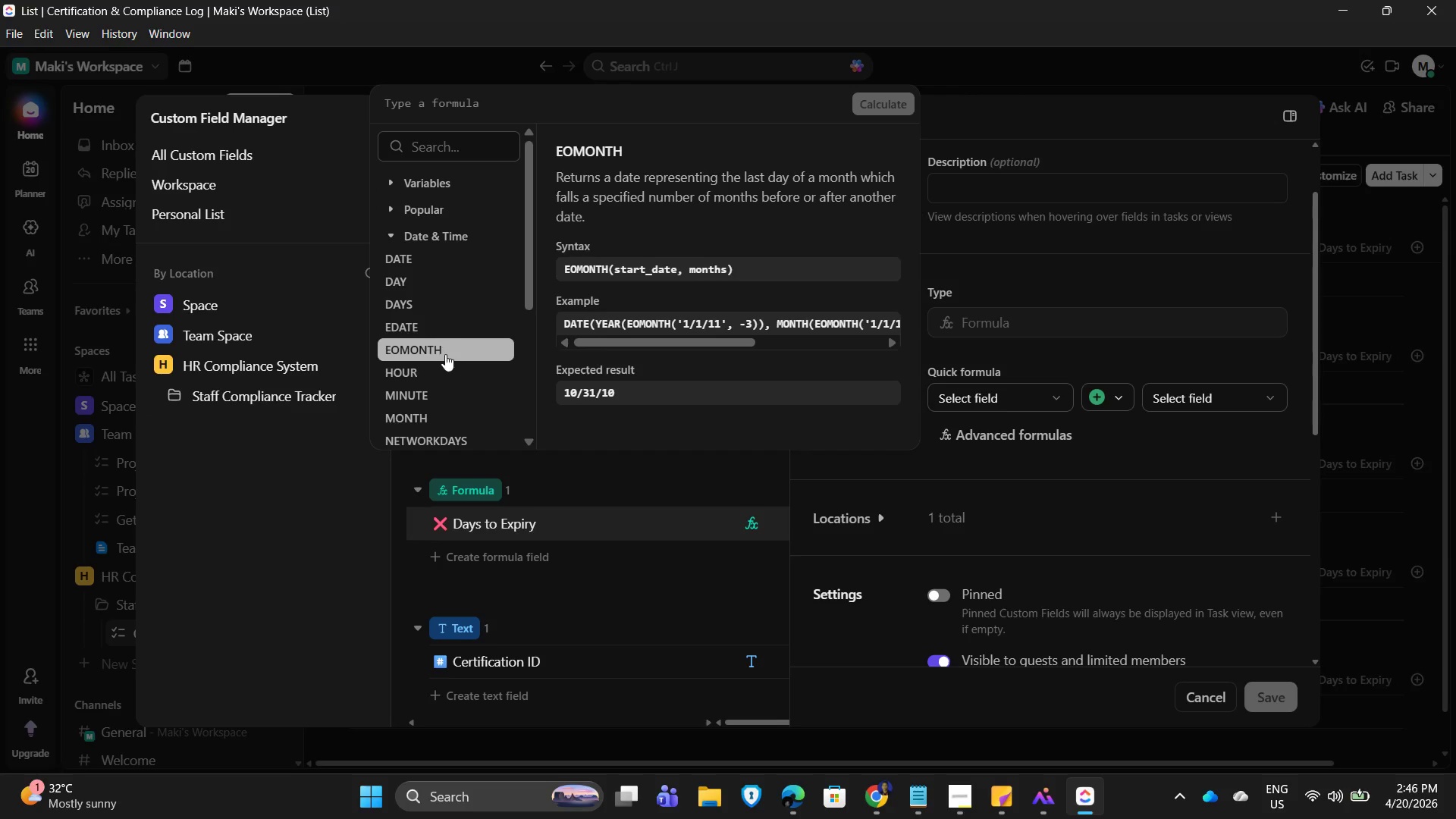 
scroll: coordinate [450, 369], scroll_direction: down, amount: 4.0
 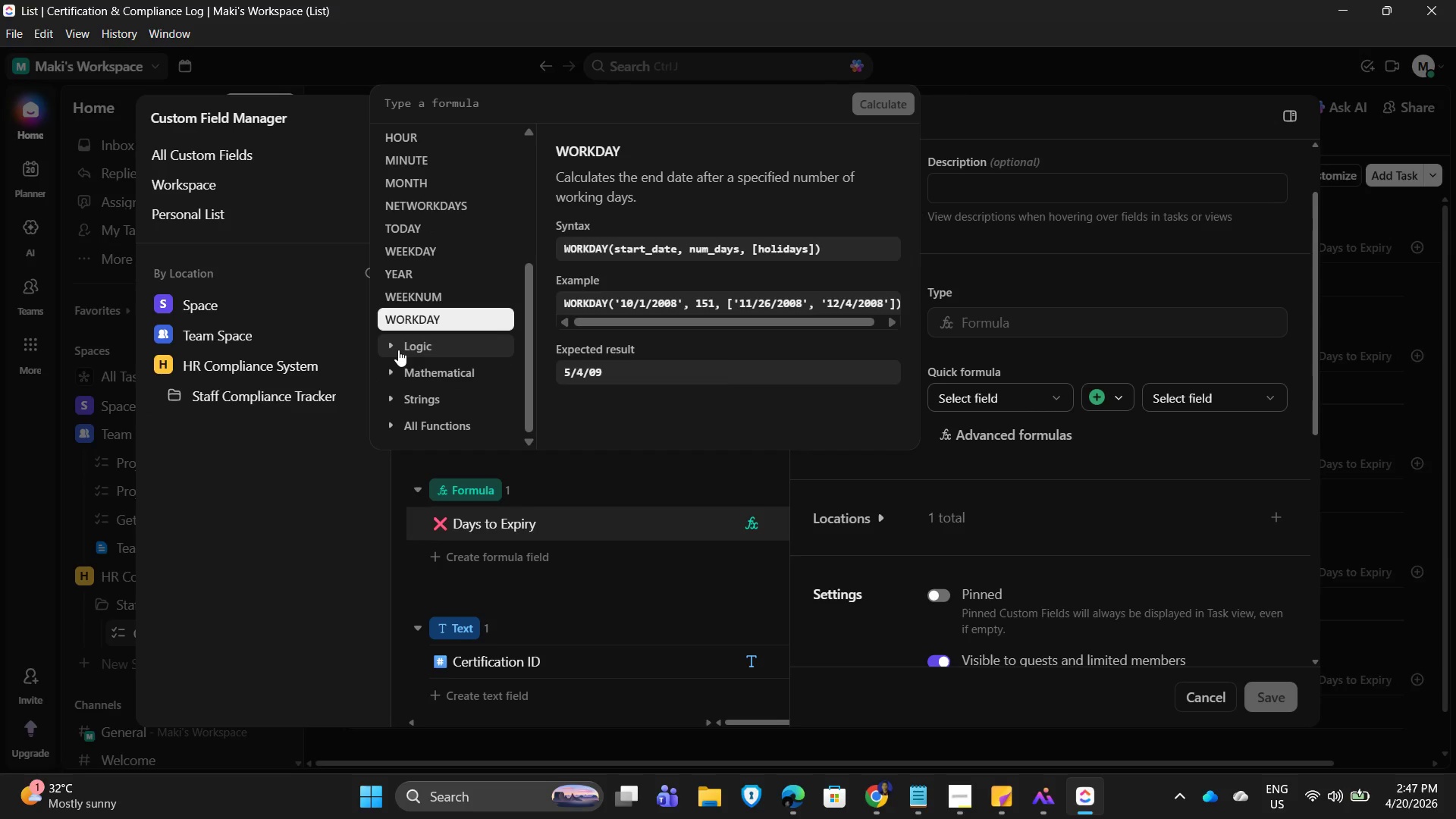 
left_click([391, 347])
 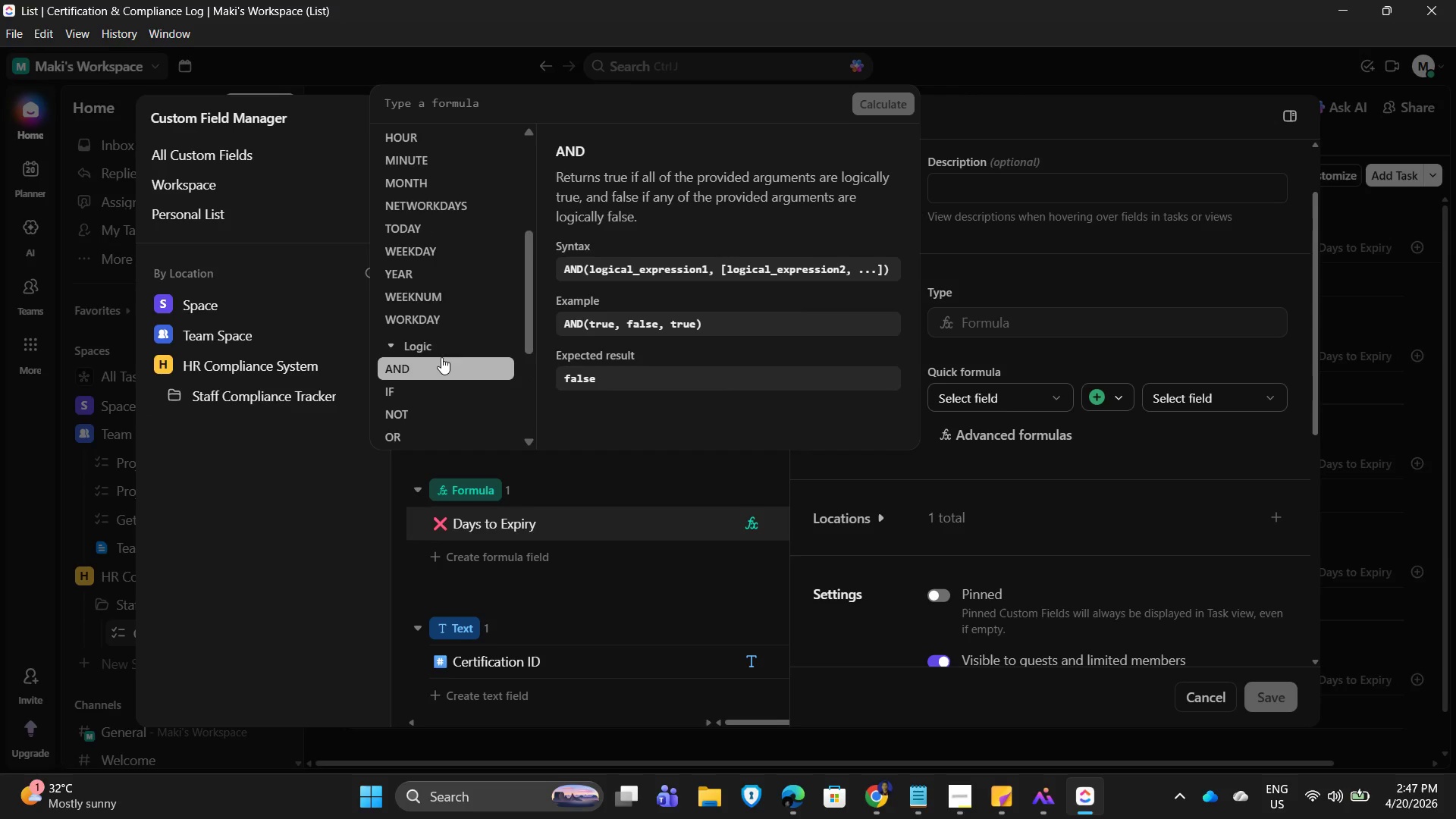 
scroll: coordinate [442, 358], scroll_direction: down, amount: 2.0
 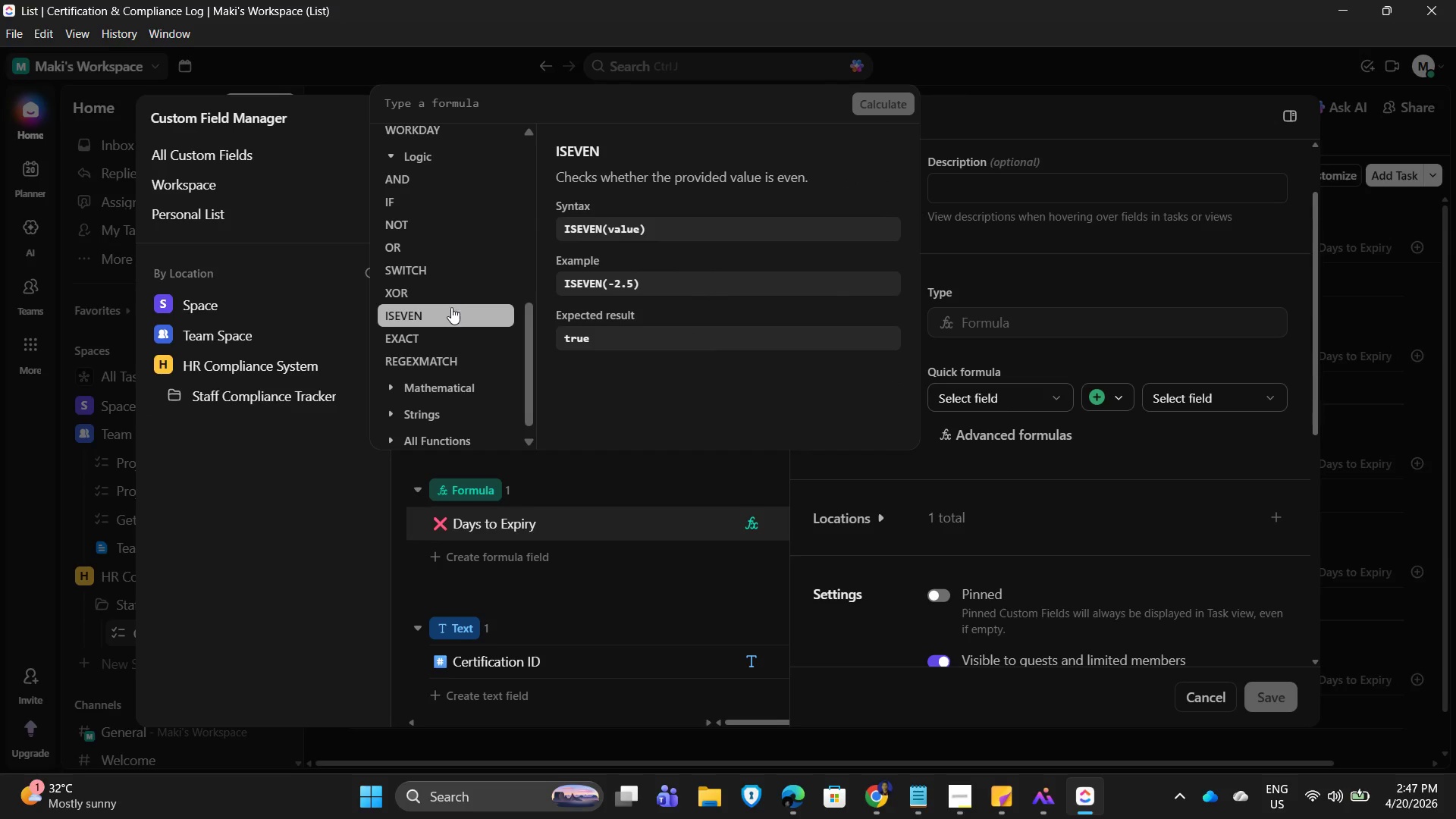 
left_click([393, 390])
 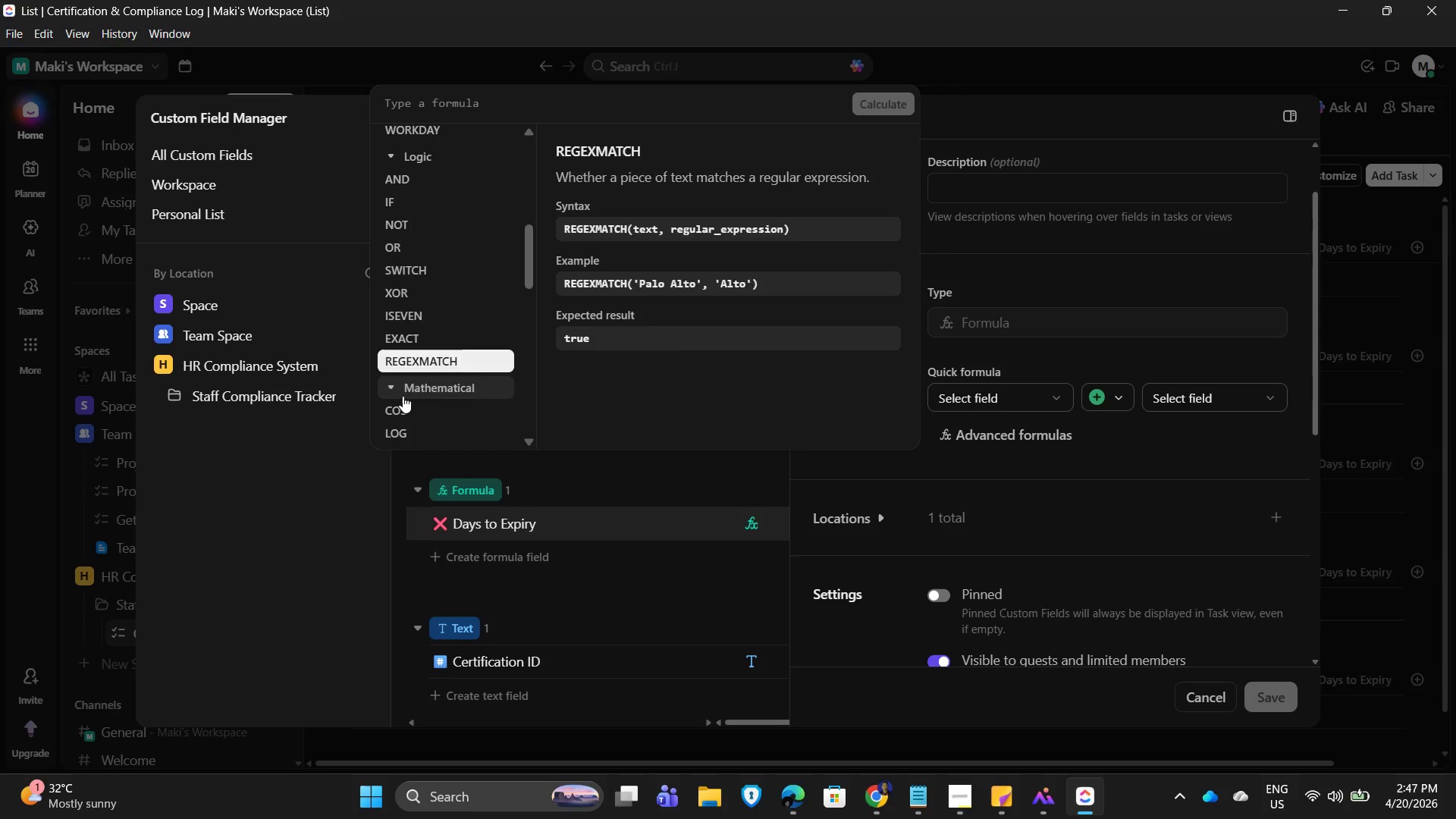 
scroll: coordinate [412, 406], scroll_direction: down, amount: 3.0
 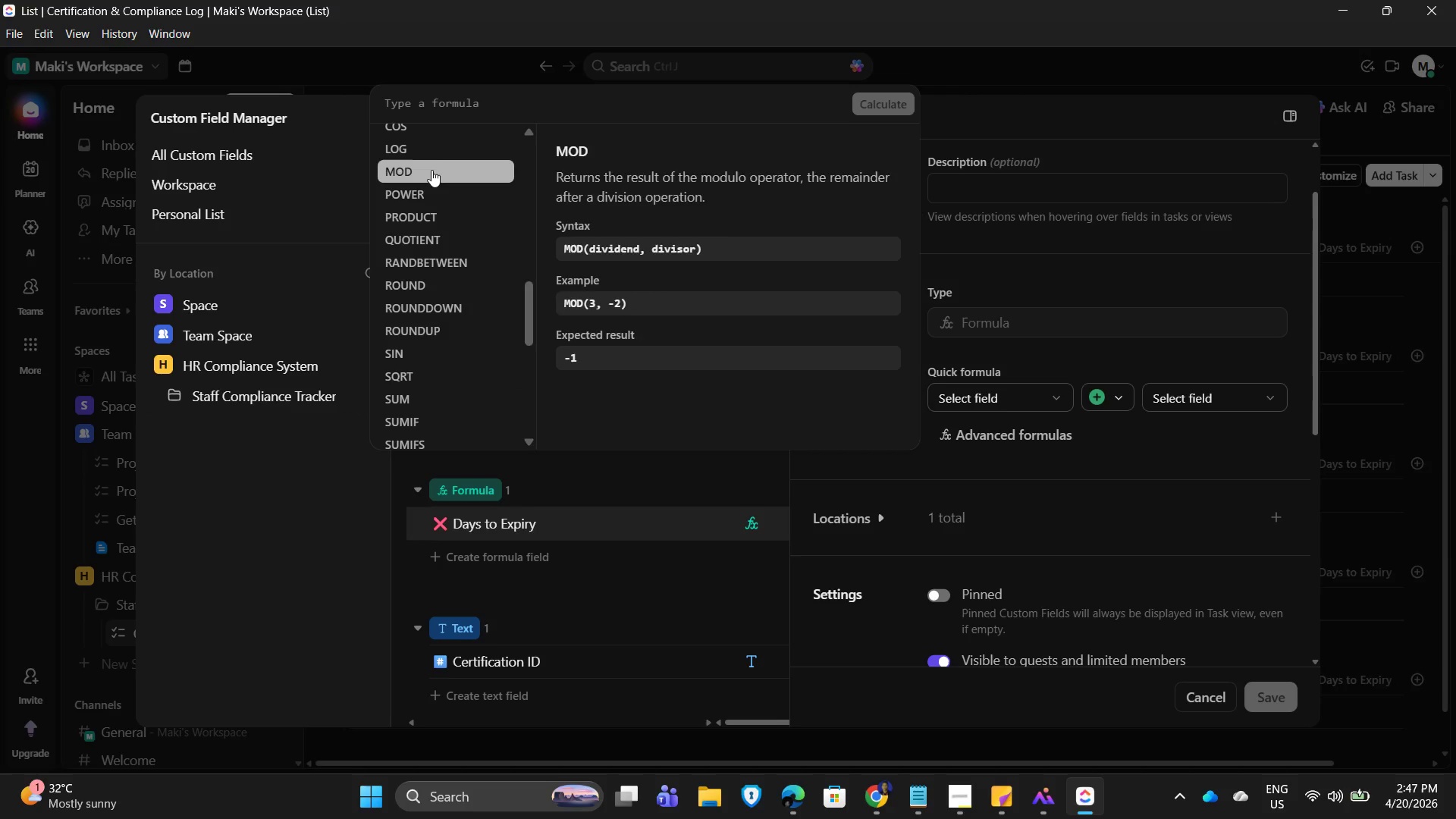 
scroll: coordinate [449, 239], scroll_direction: up, amount: 16.0
 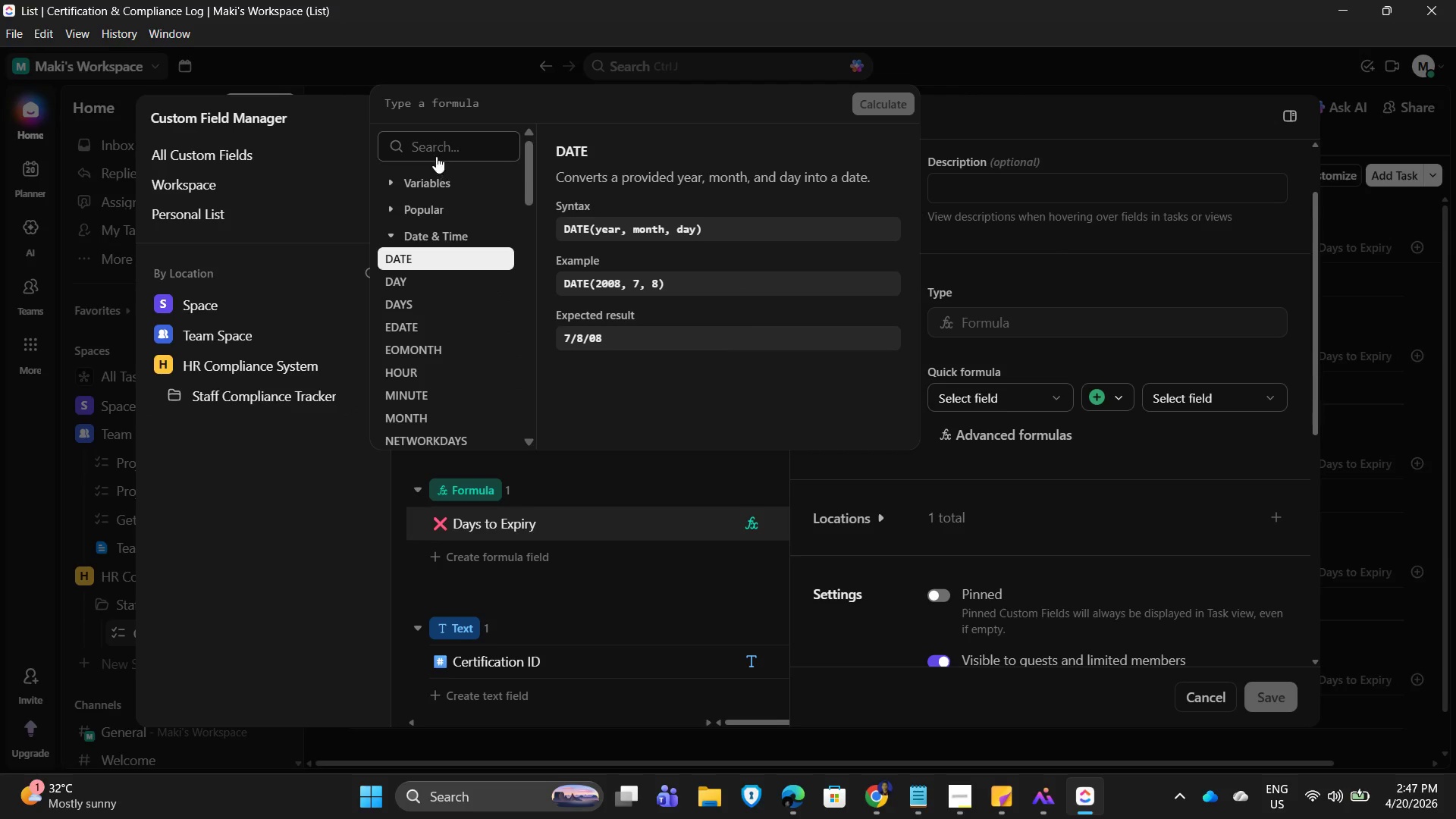 
left_click([432, 143])
 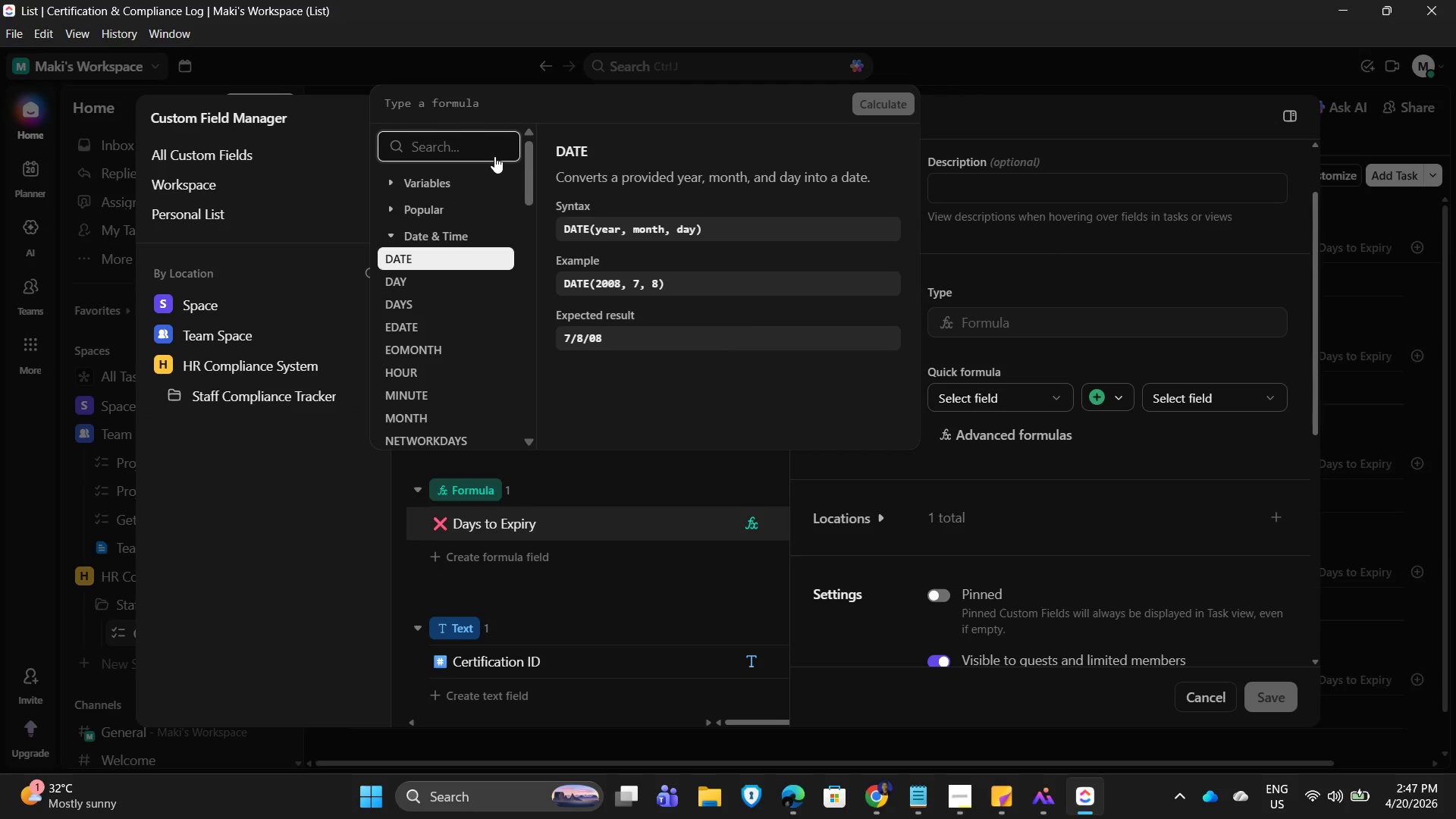 
type(dateiff)
 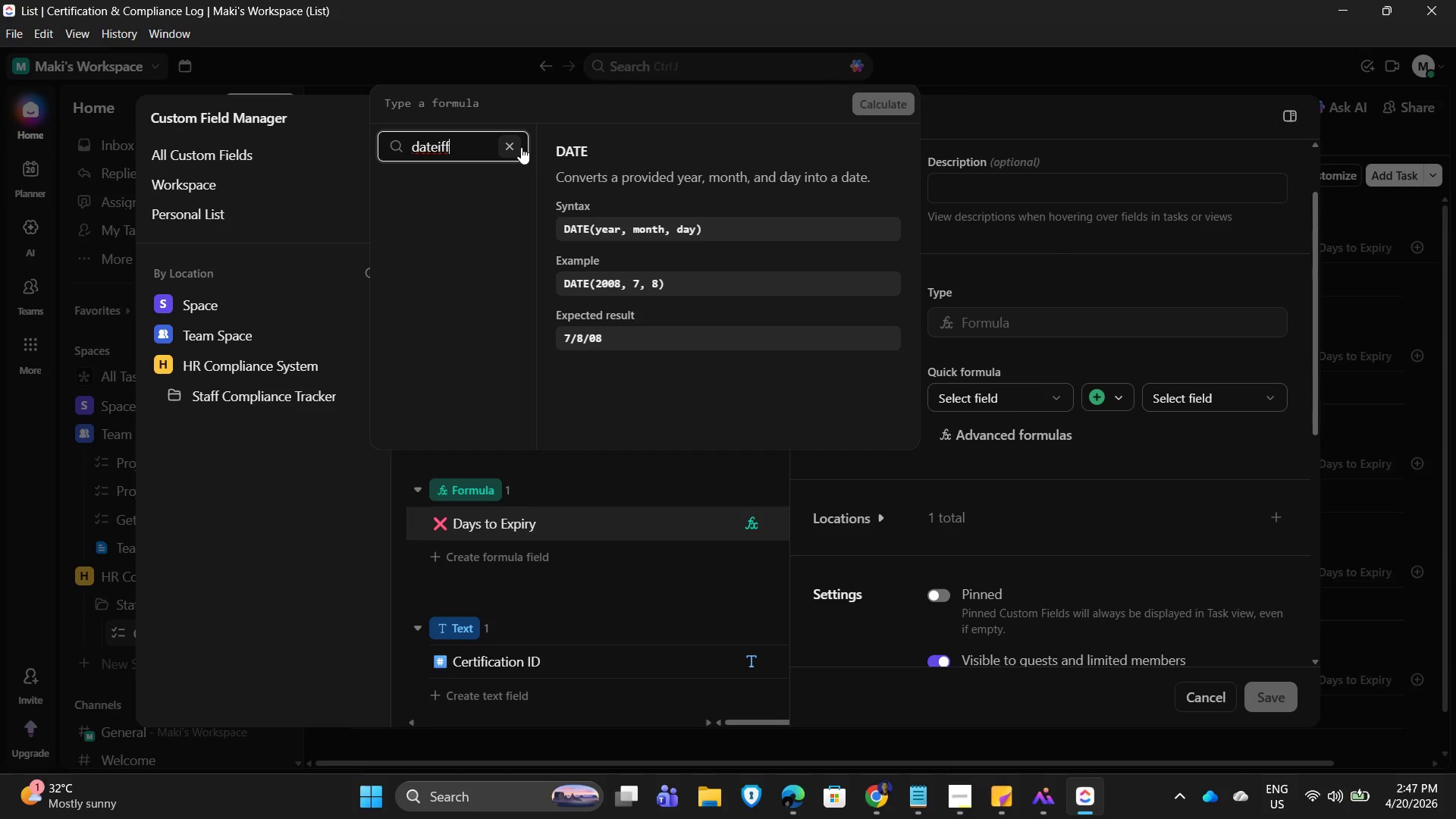 
wait(11.45)
 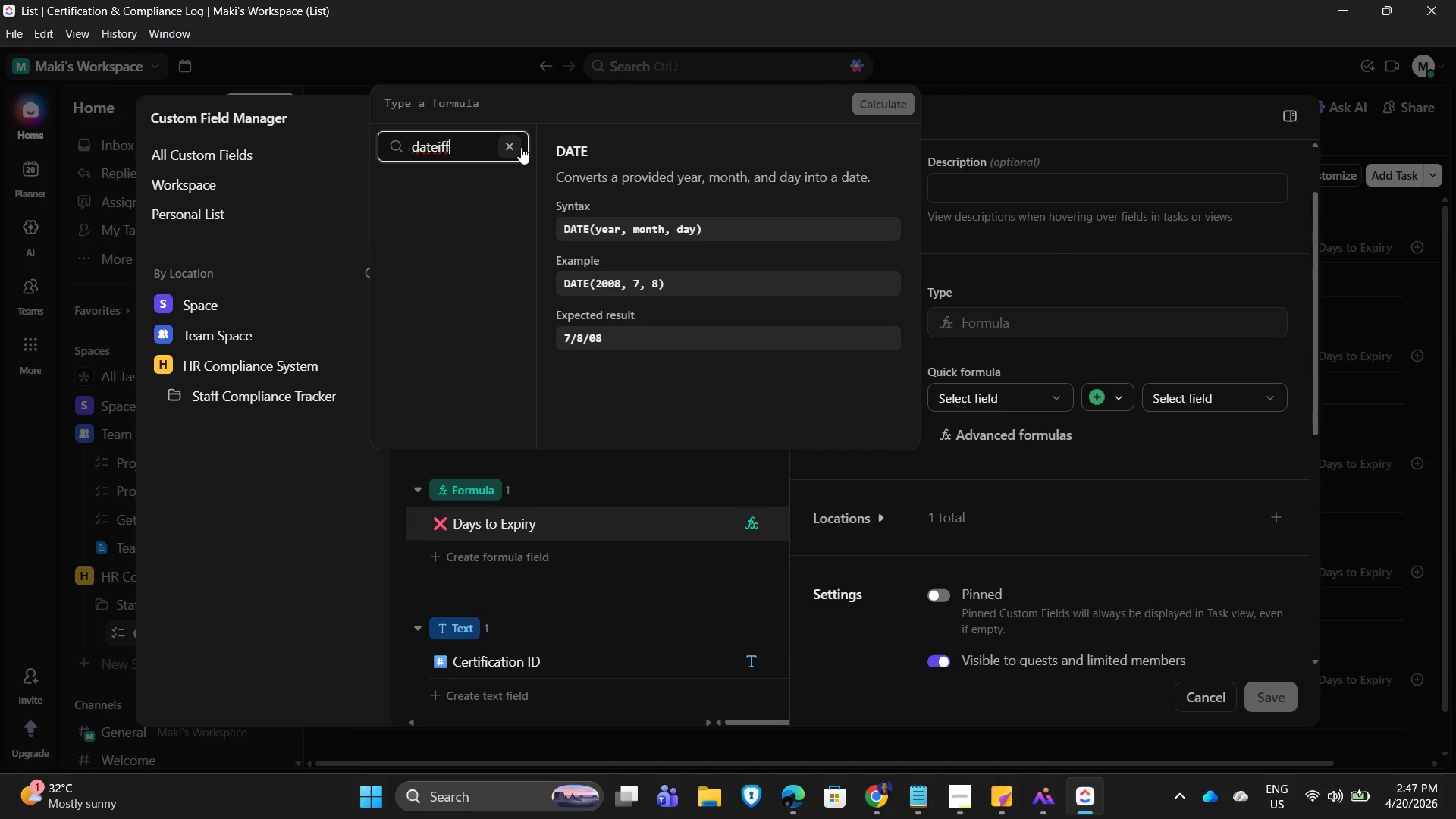 
left_click([484, 105])
 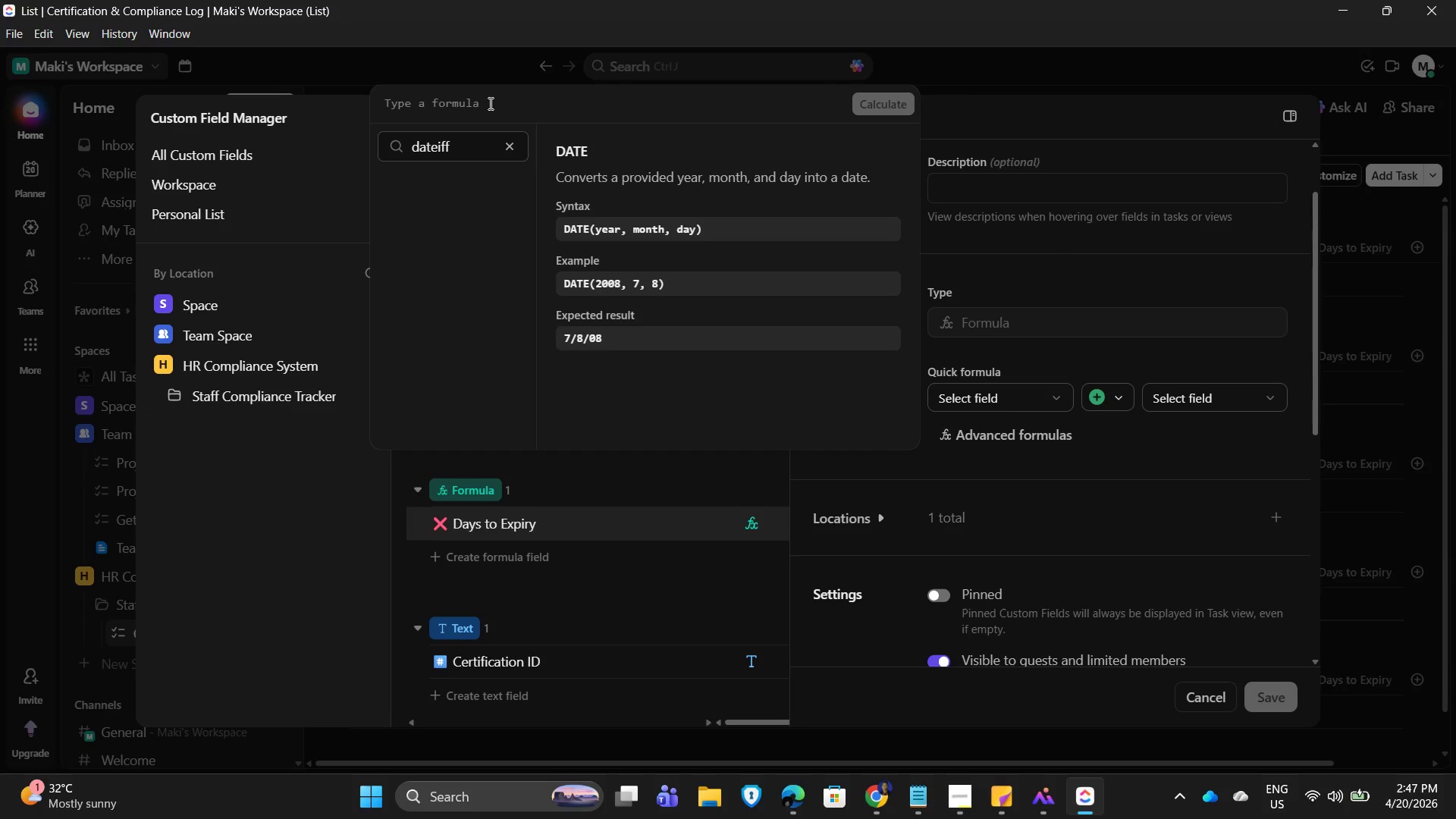 
type(DATEDIFF([[)
key(Backspace)
key(Backspace)
 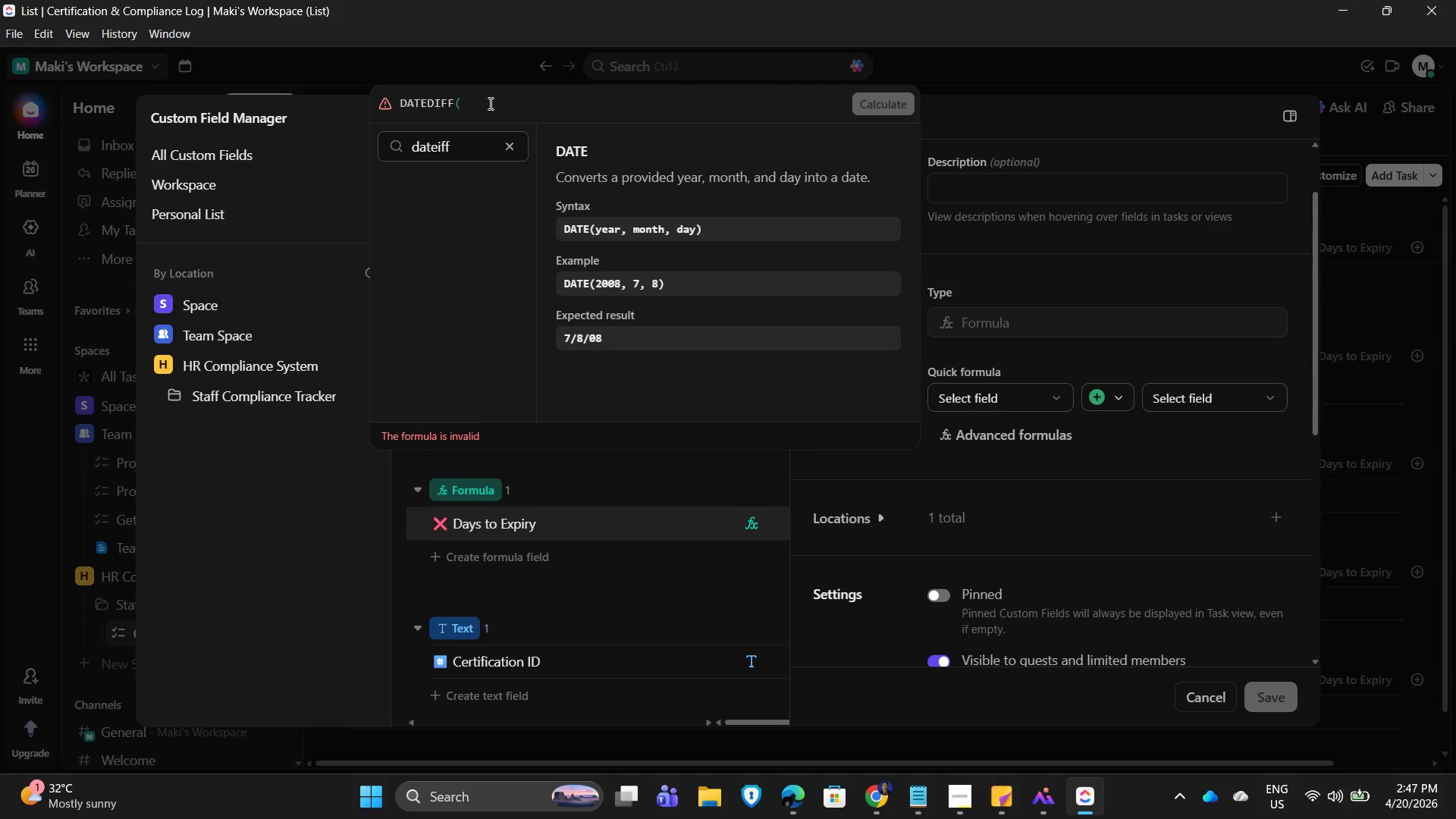 
type([)
key(Backspace)
type({Expiration Date)
 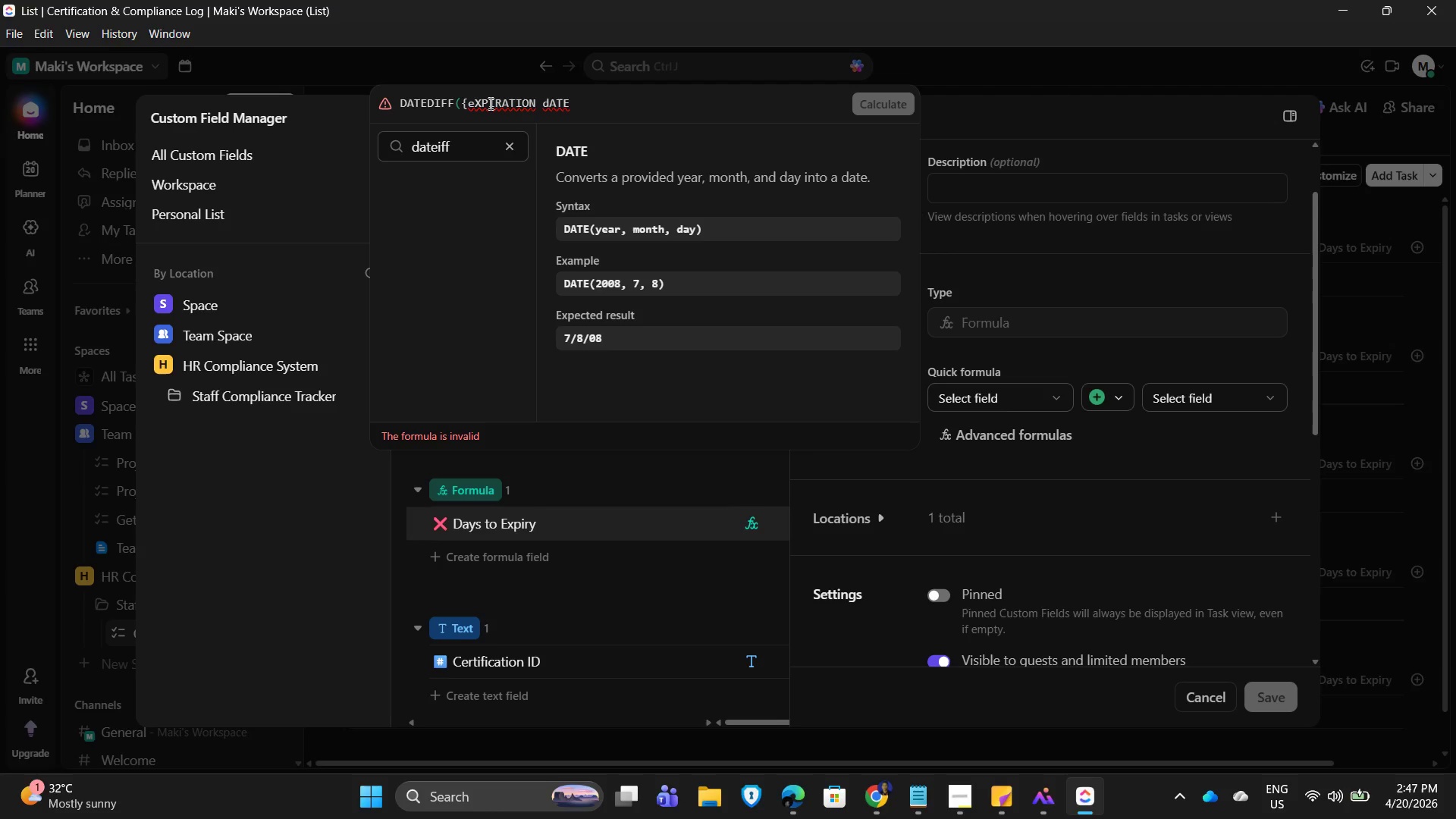 
hold_key(key=Backspace, duration=0.83)
 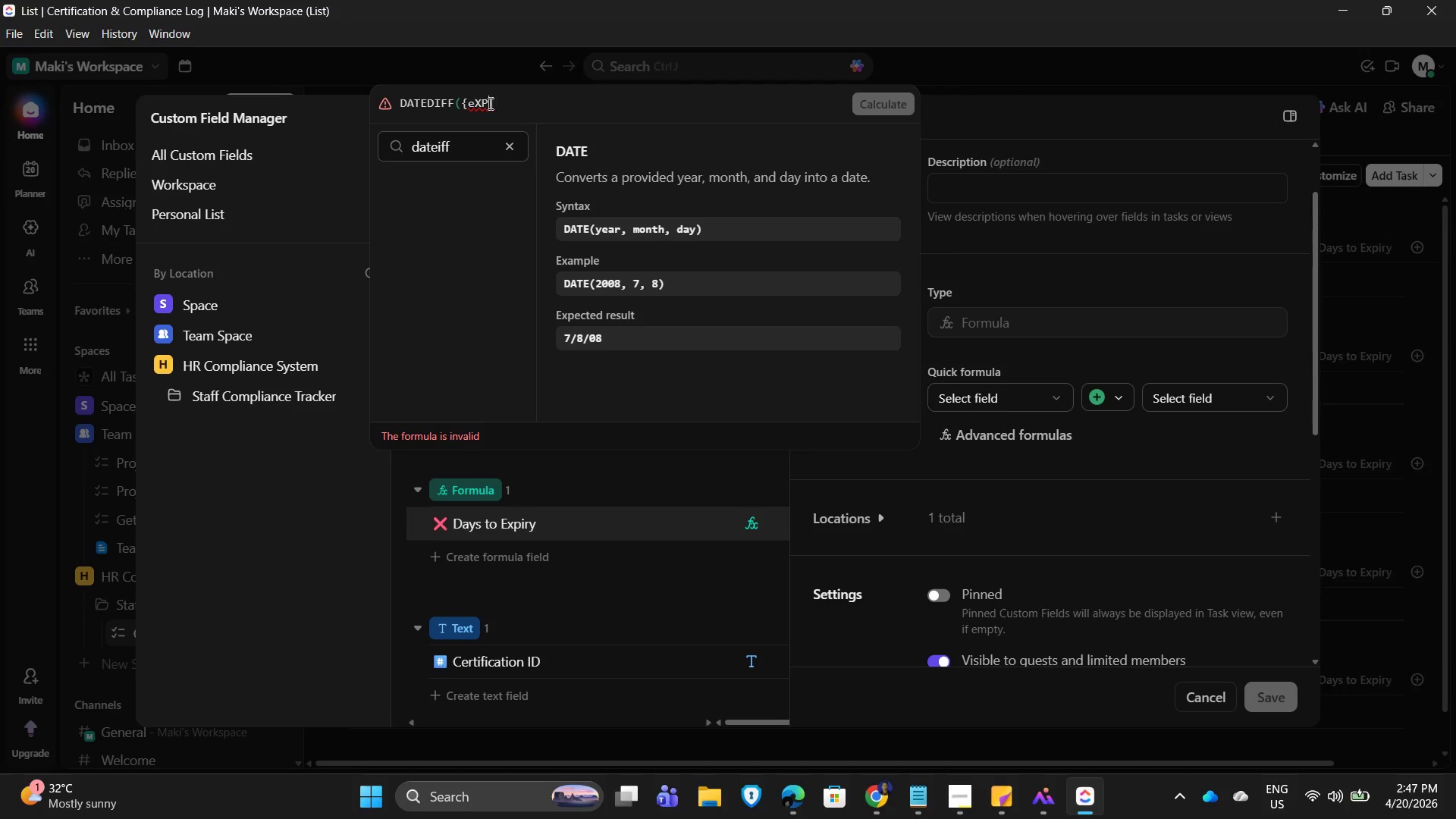 
key(Backspace)
key(Backspace)
key(Backspace)
key(Backspace)
type(Expiration Date}, TODAY()))
 